 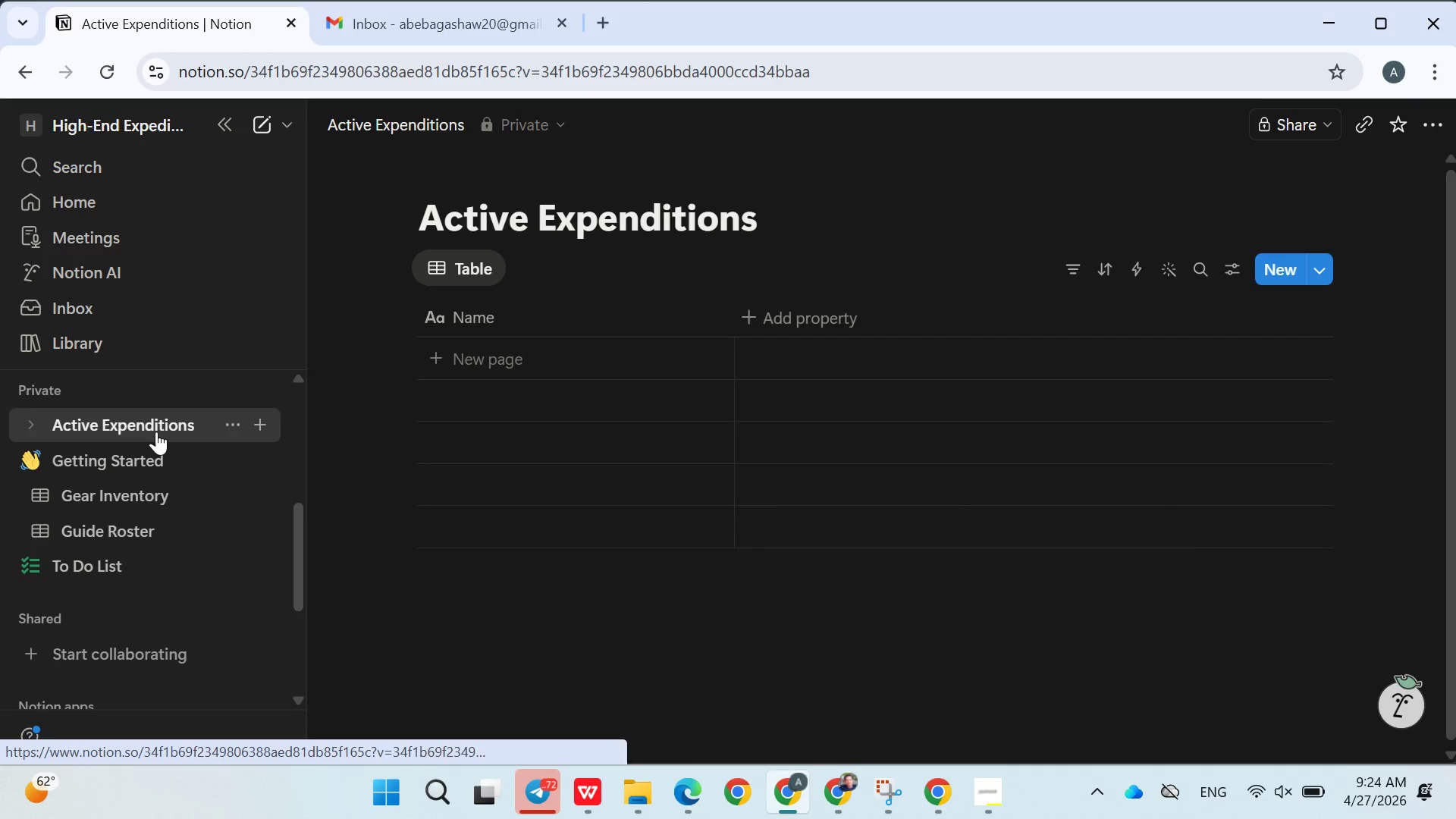 
left_click_drag(start_coordinate=[121, 416], to_coordinate=[108, 475])
 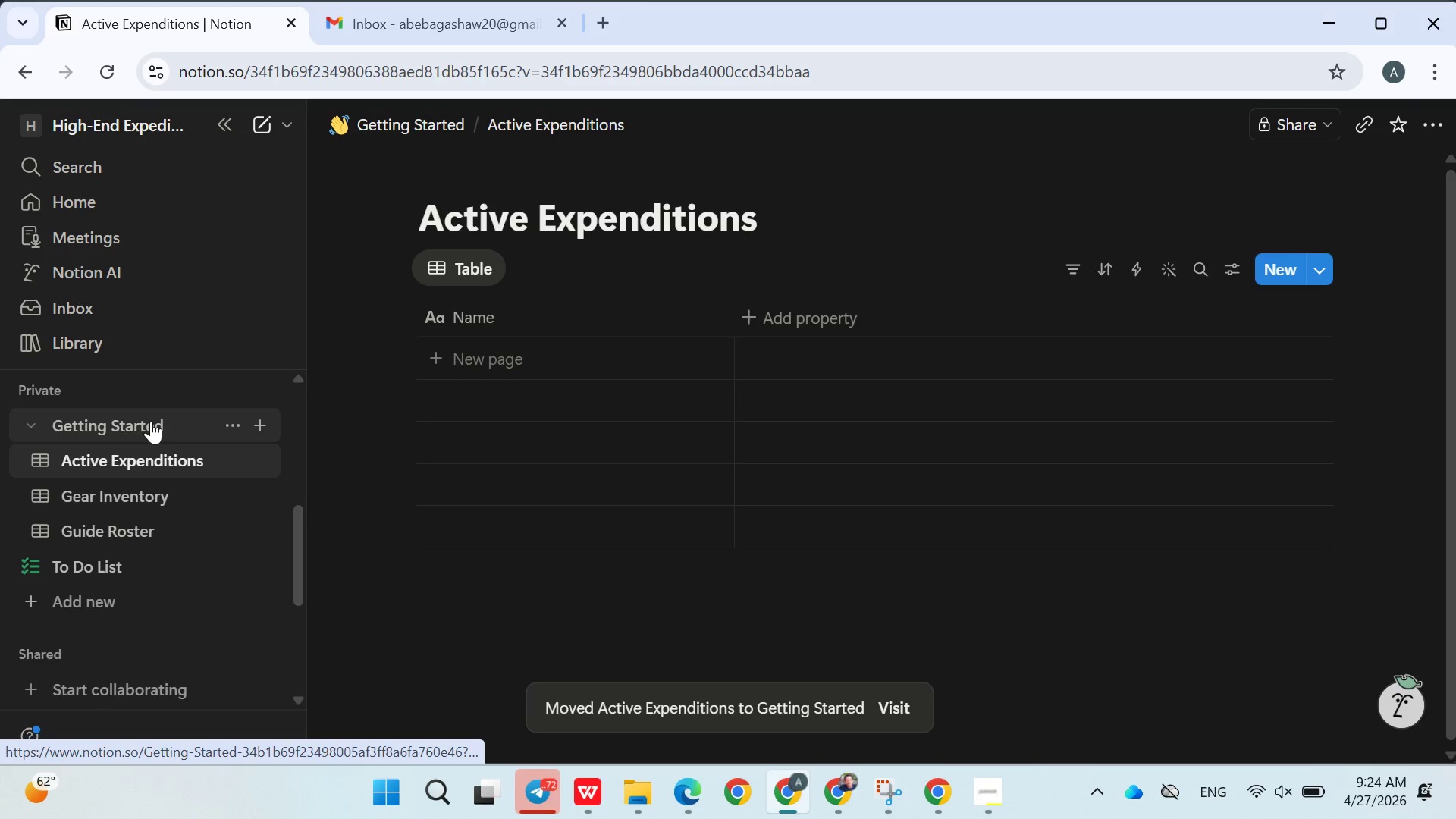 
left_click([151, 421])
 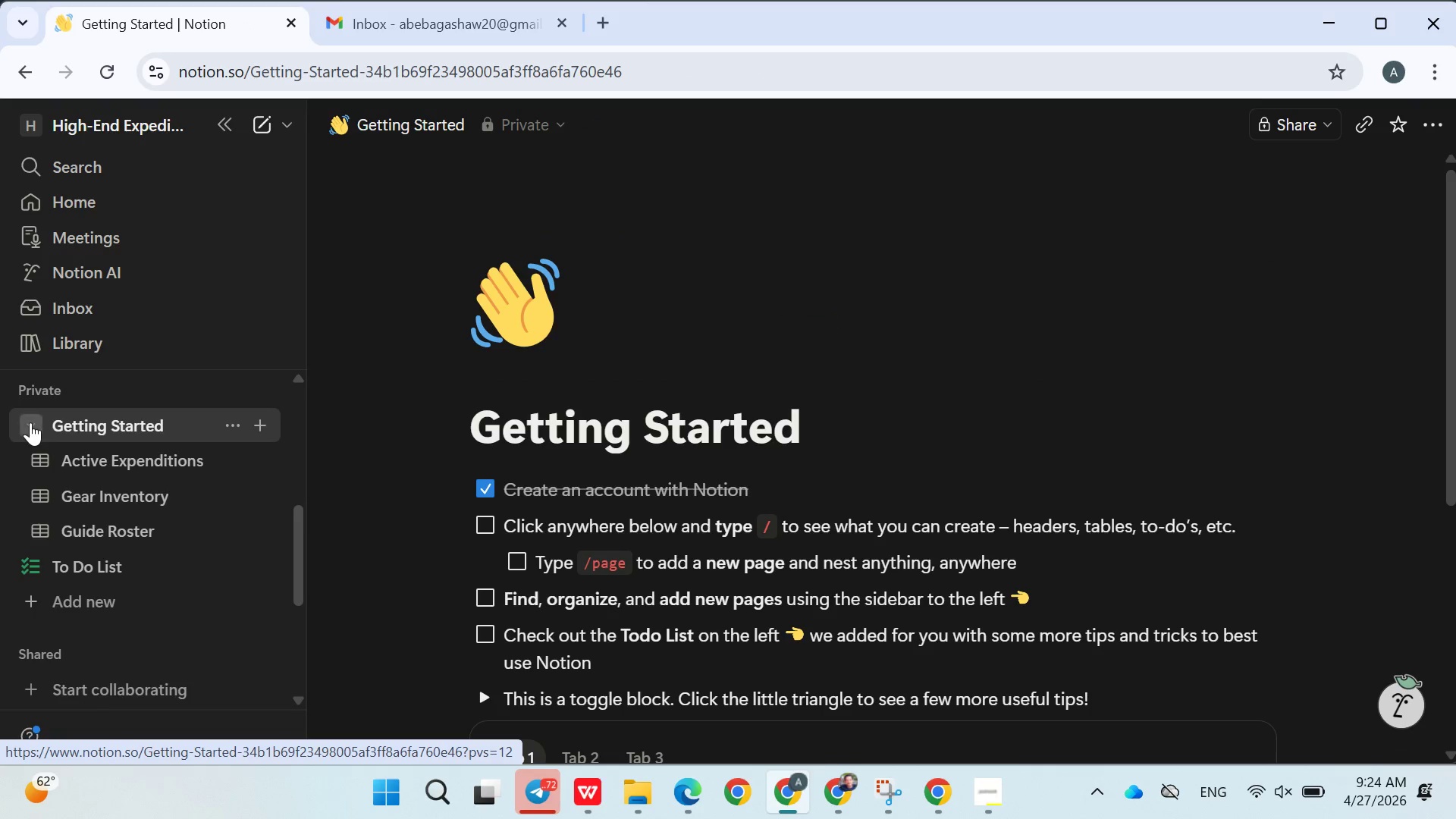 
double_click([30, 422])
 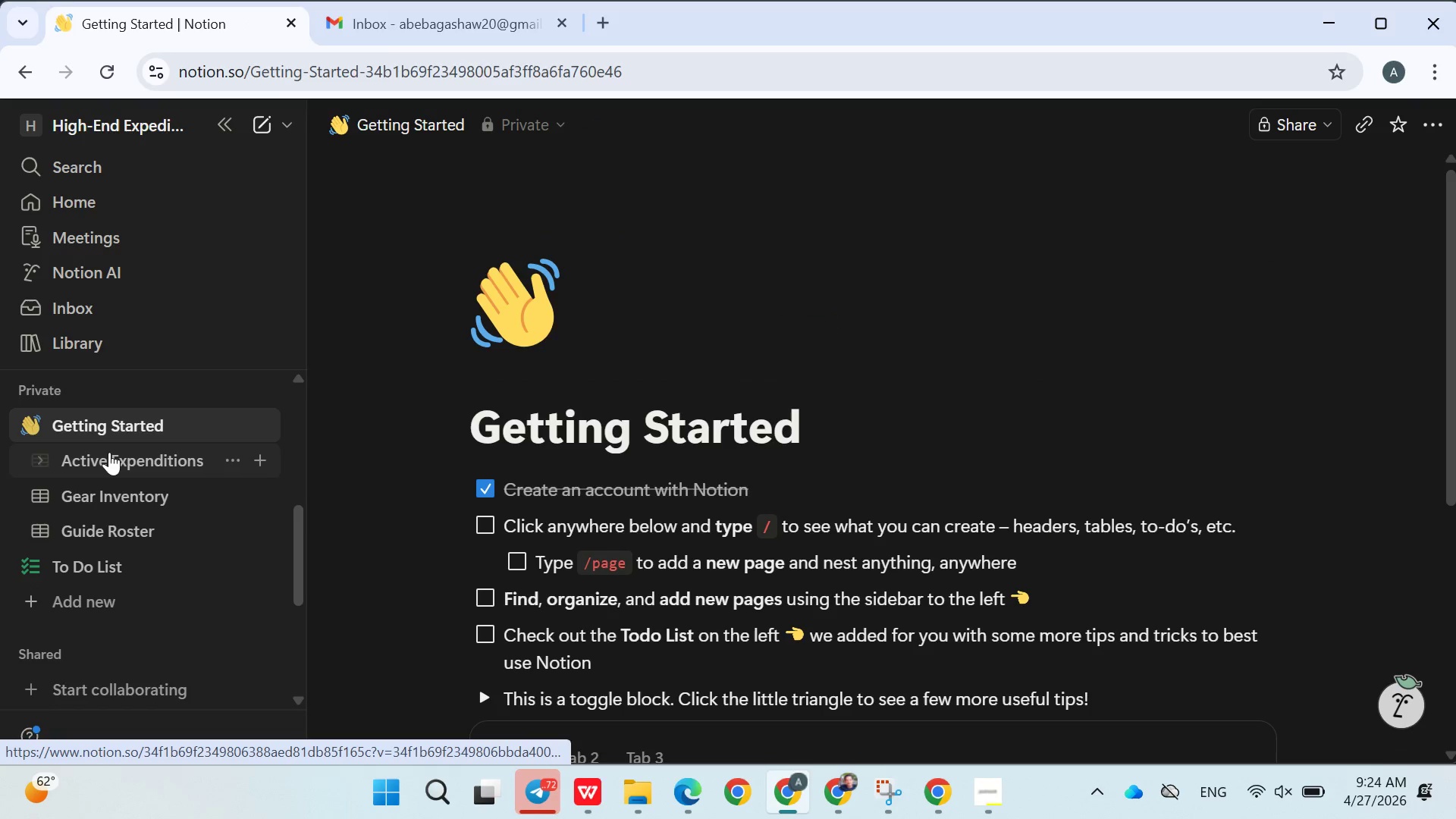 
left_click([108, 452])
 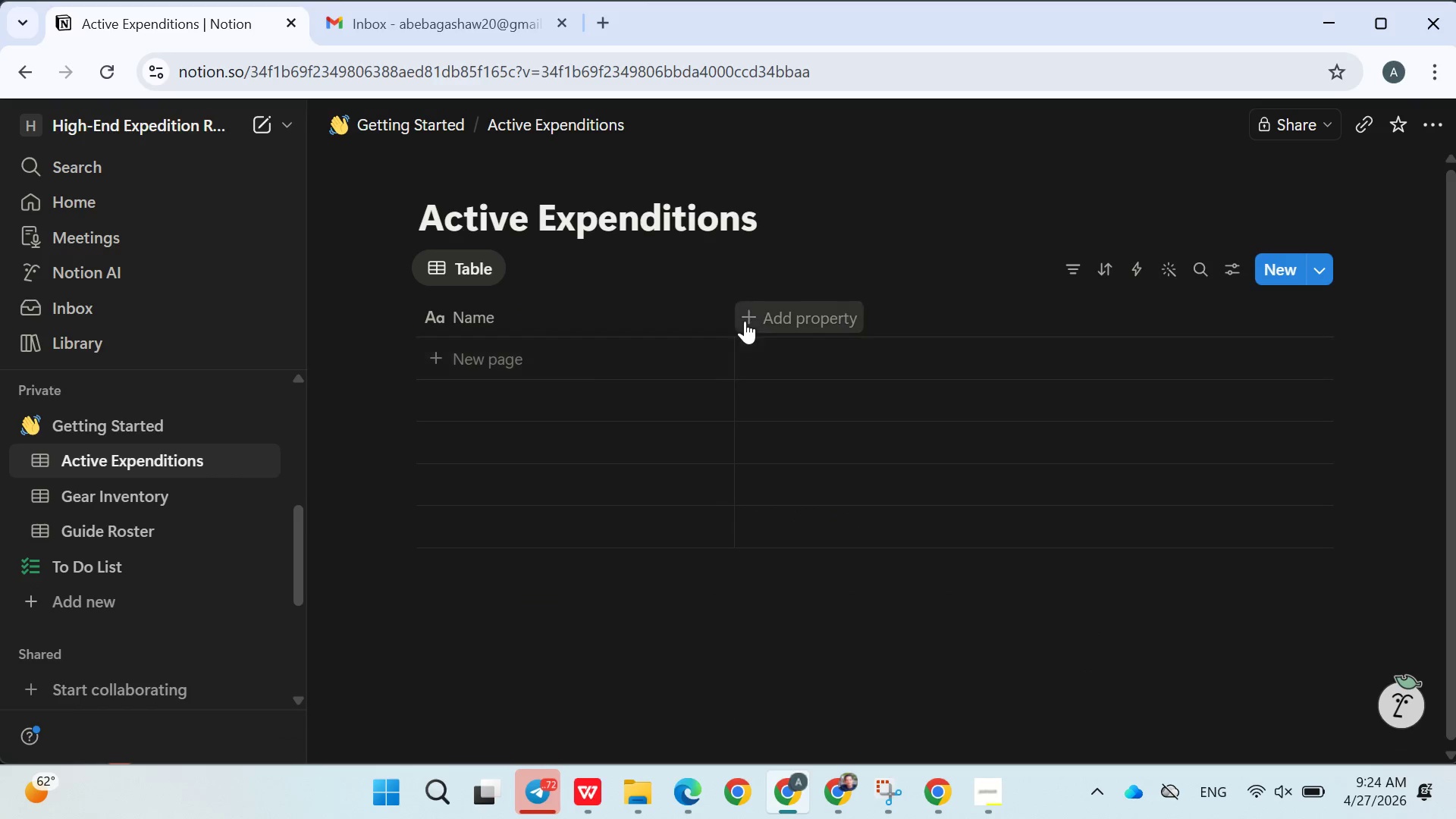 
left_click([745, 321])
 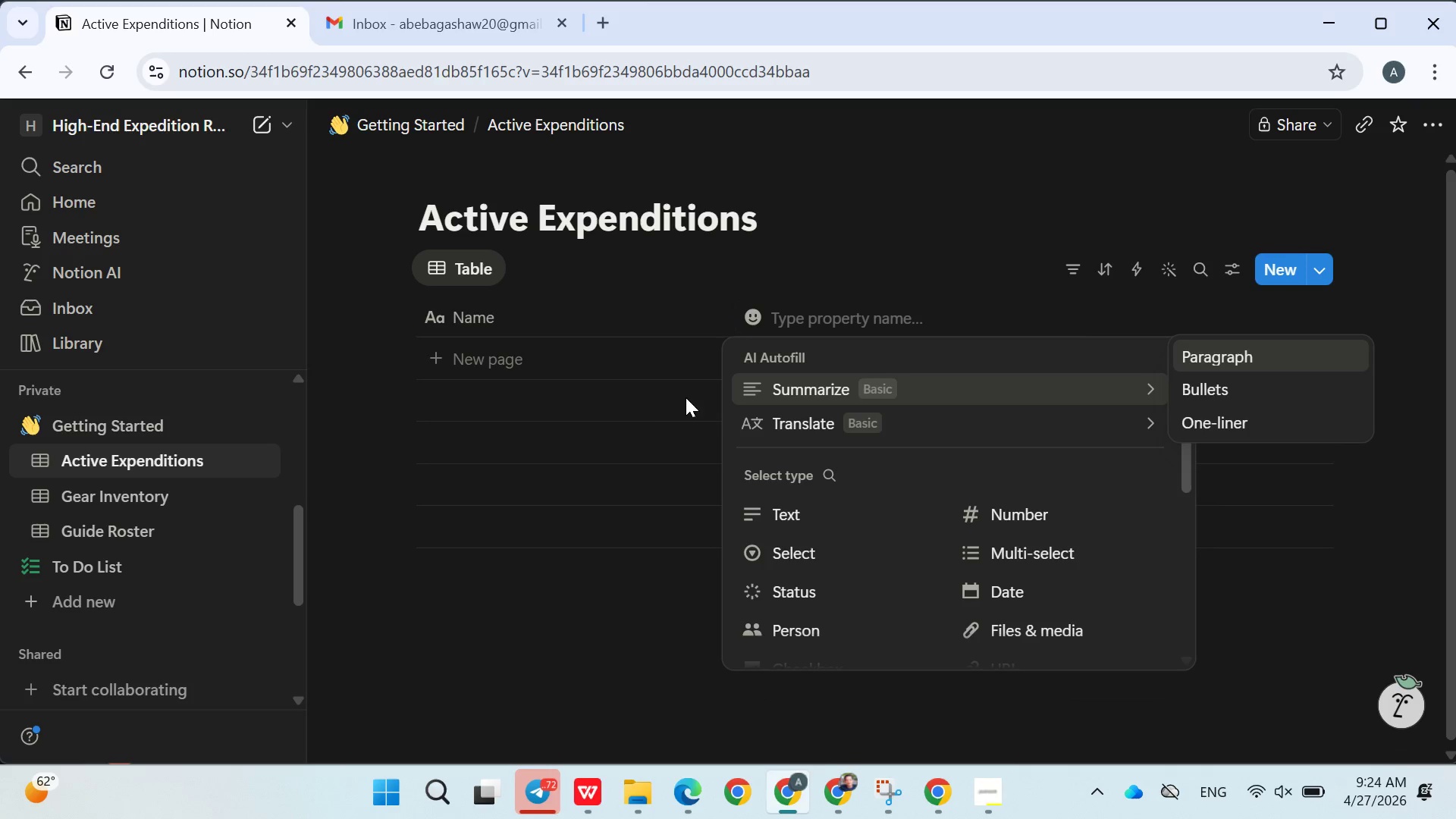 
left_click([513, 309])
 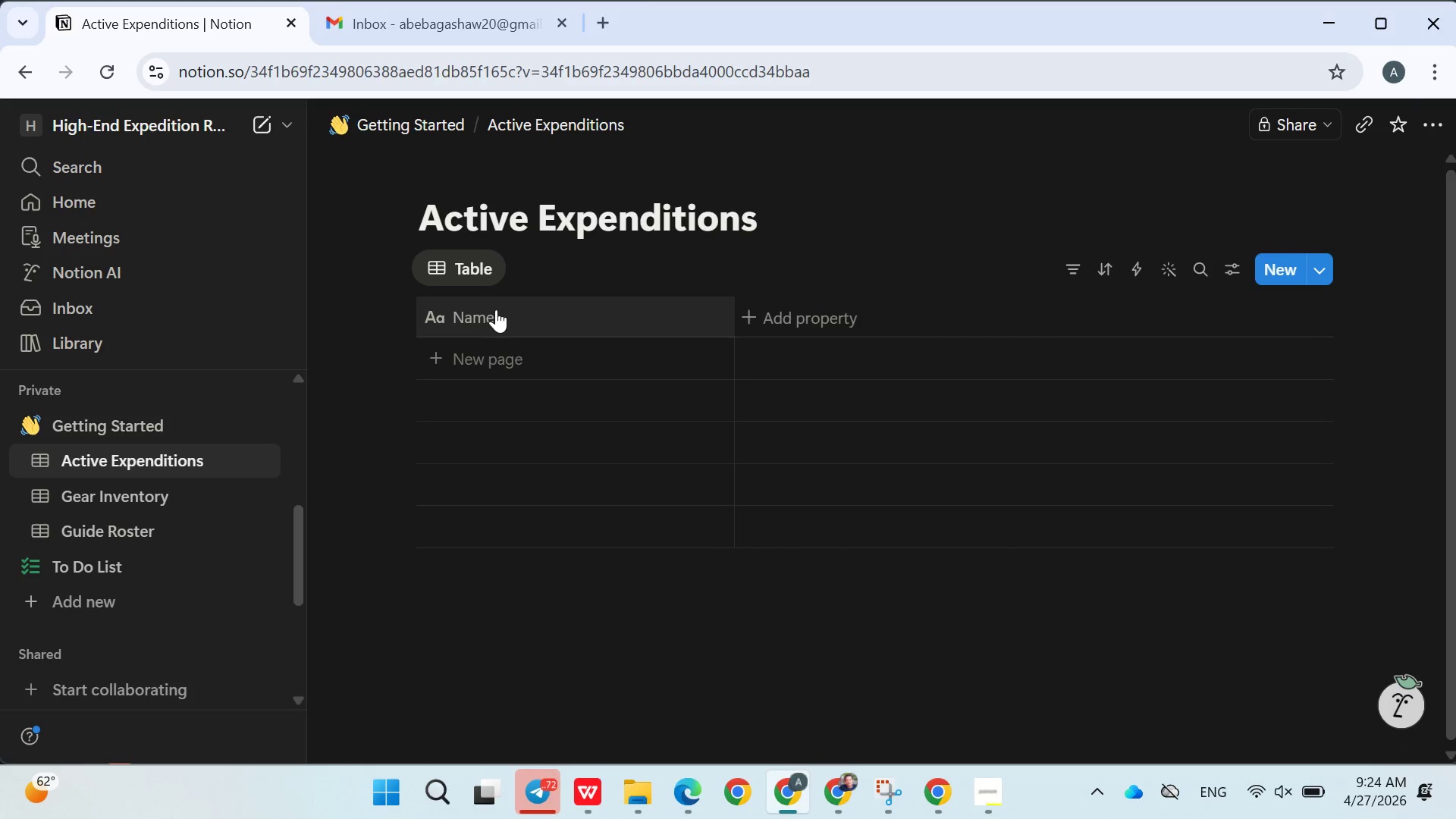 
left_click([496, 309])
 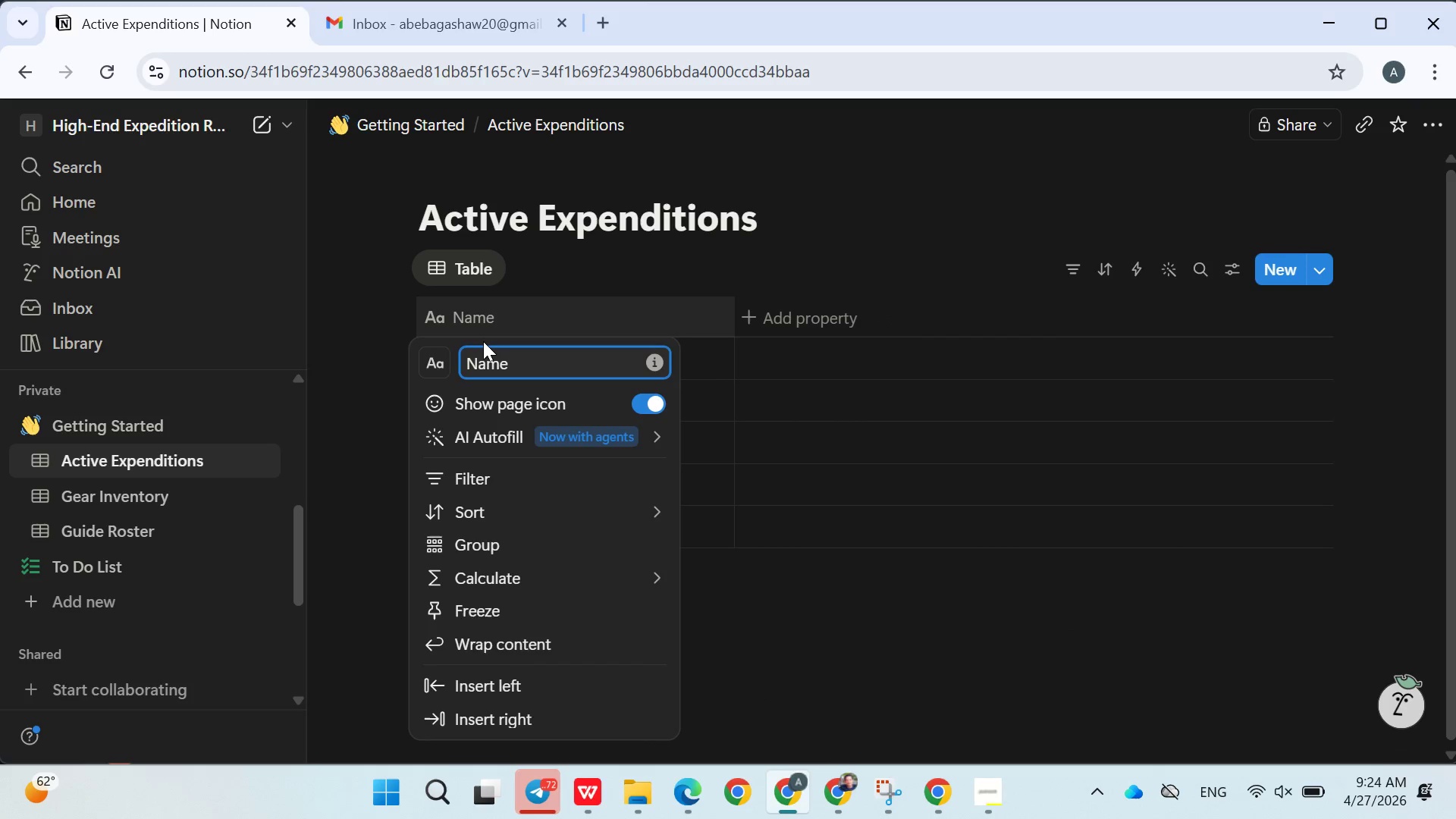 
hold_key(key=ArrowLeft, duration=0.91)
 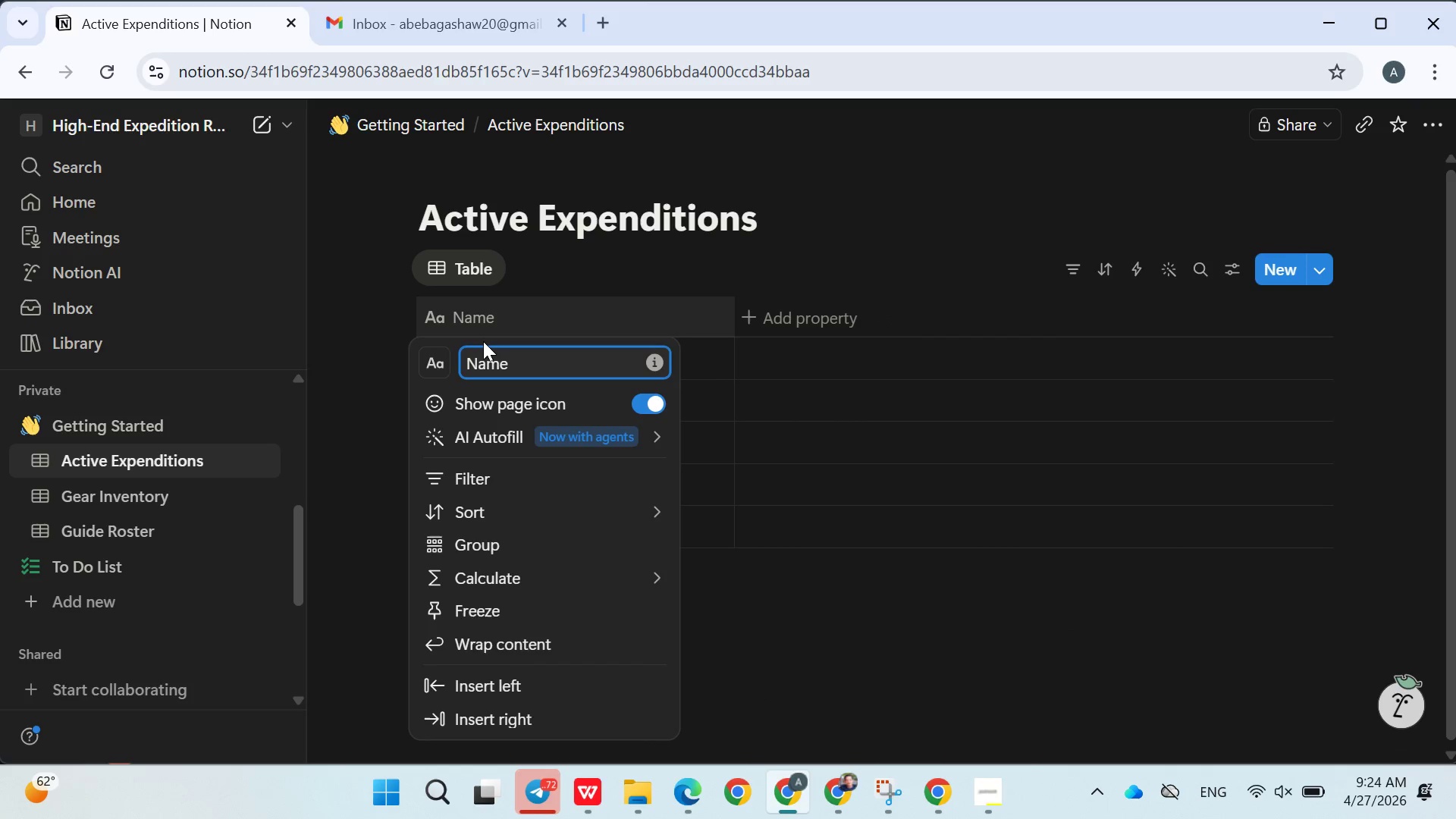 
type(Expendition )
 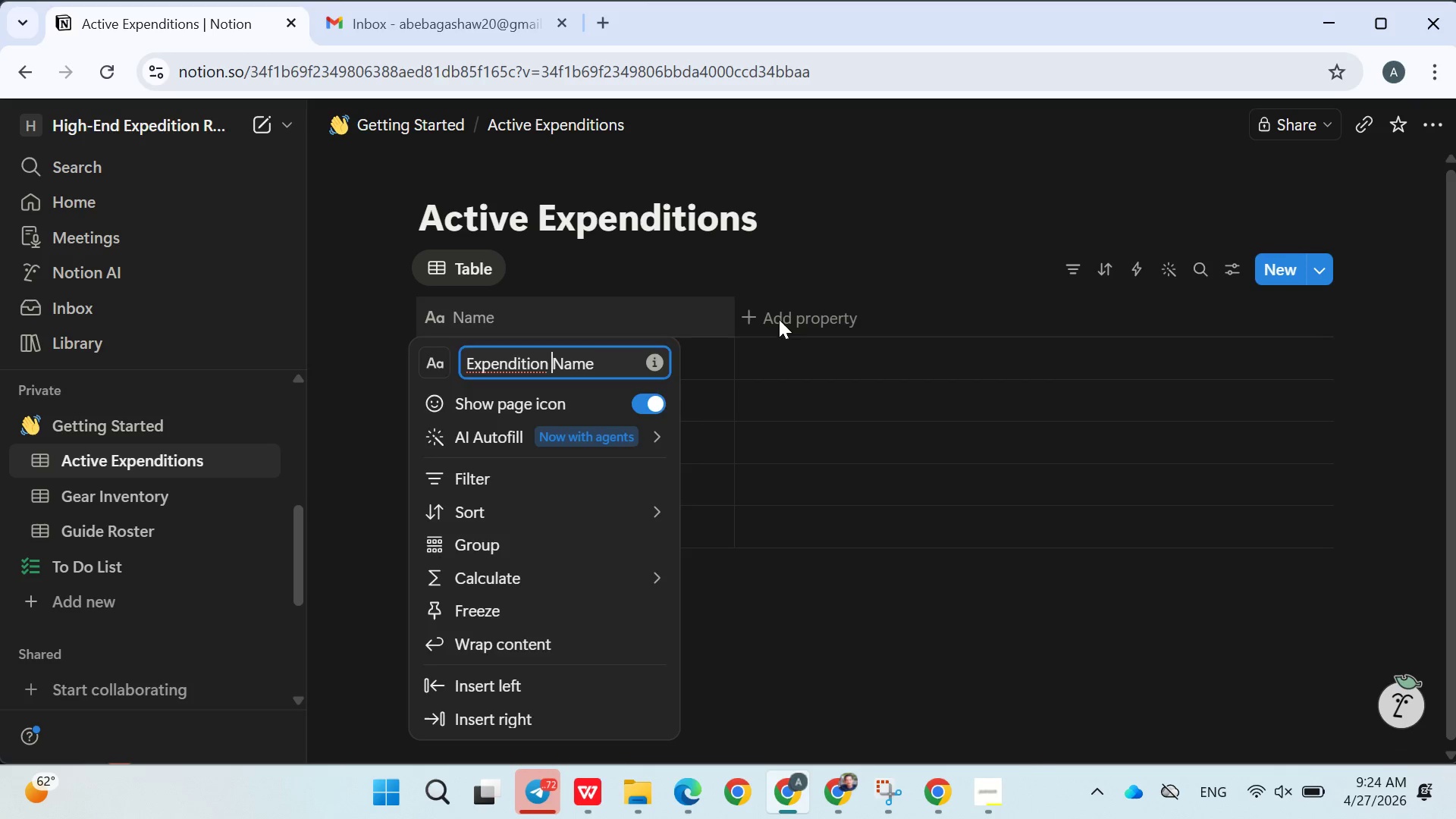 
double_click([779, 319])
 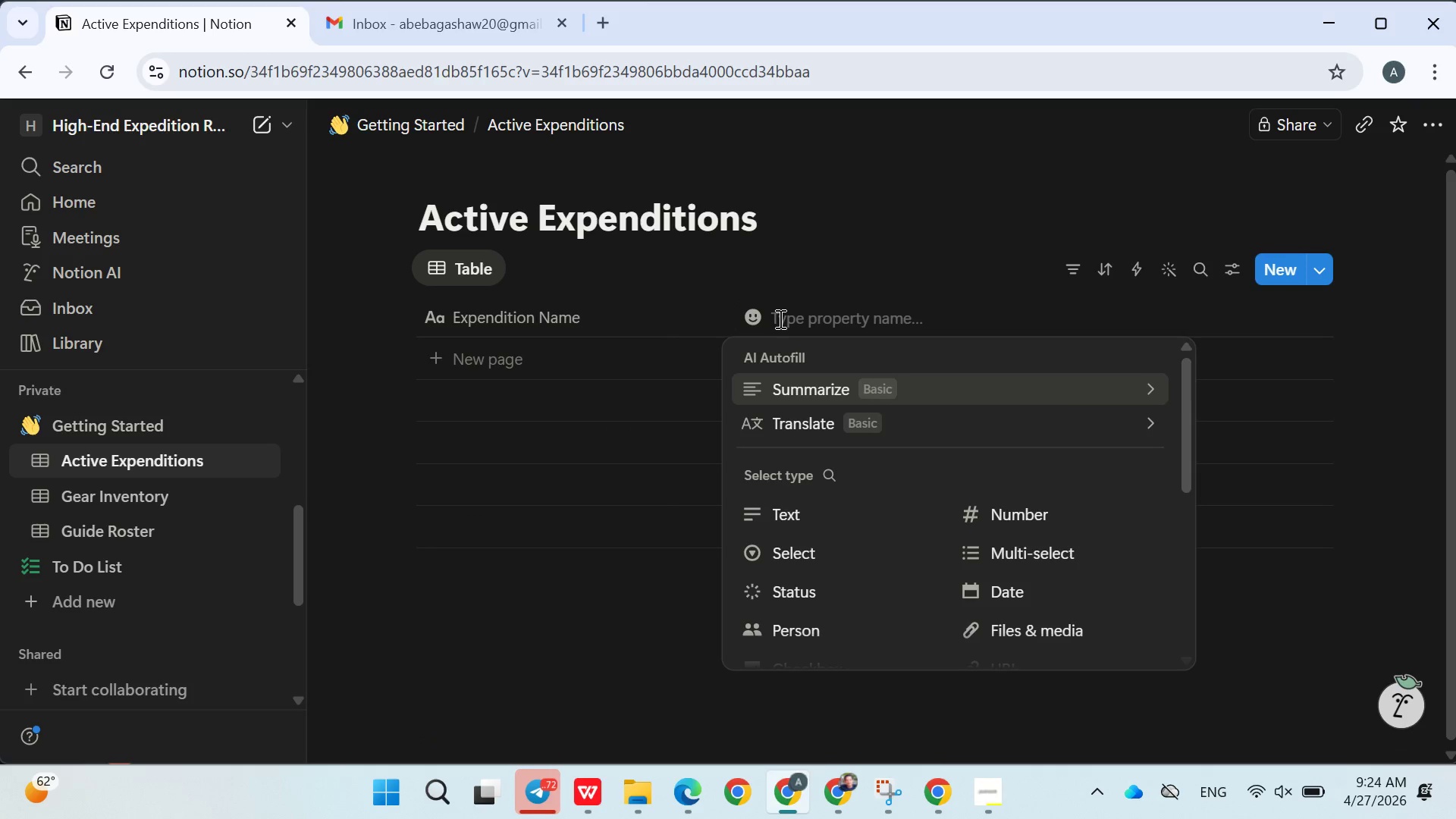 
type(Status)
 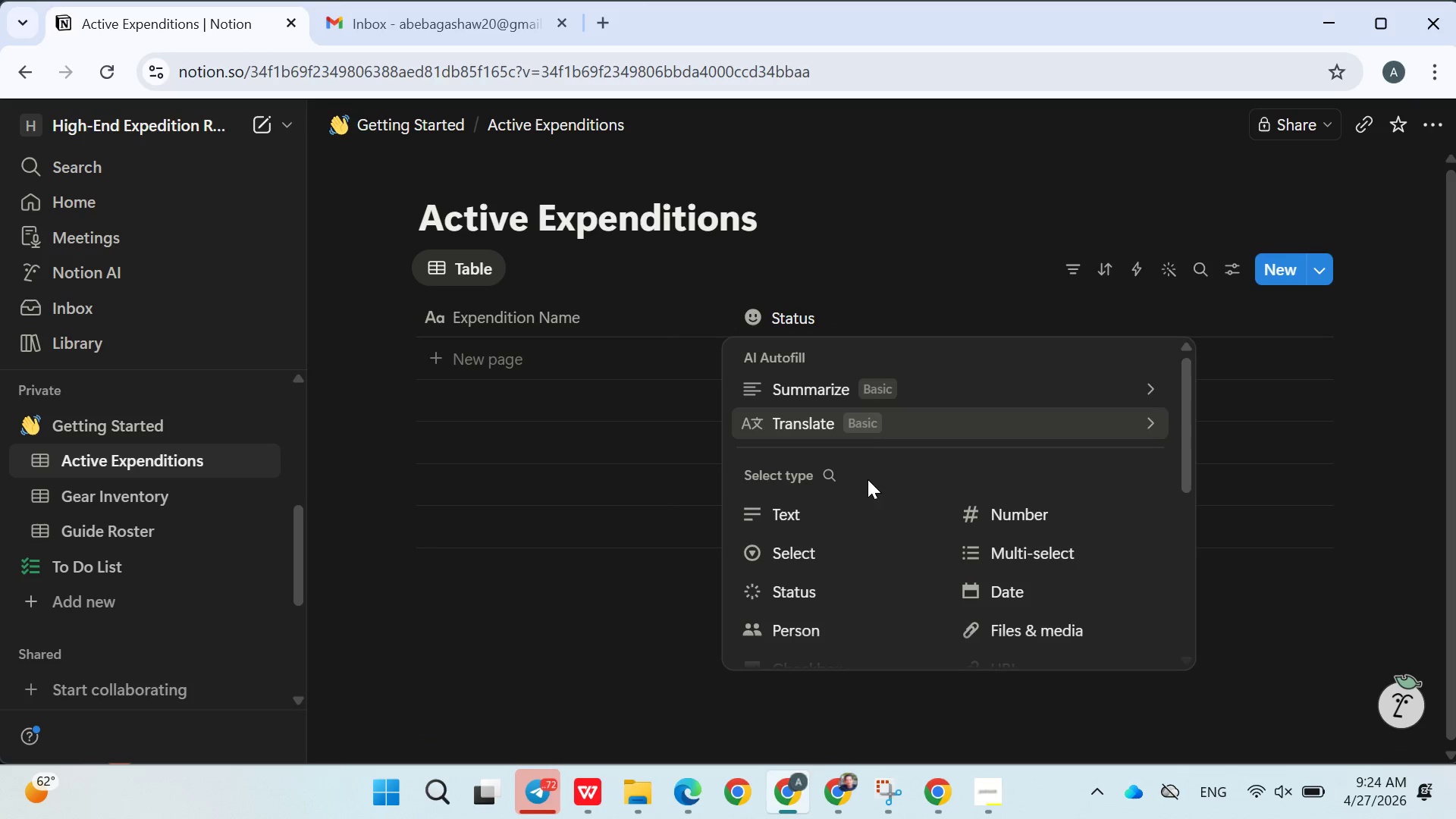 
left_click([814, 548])
 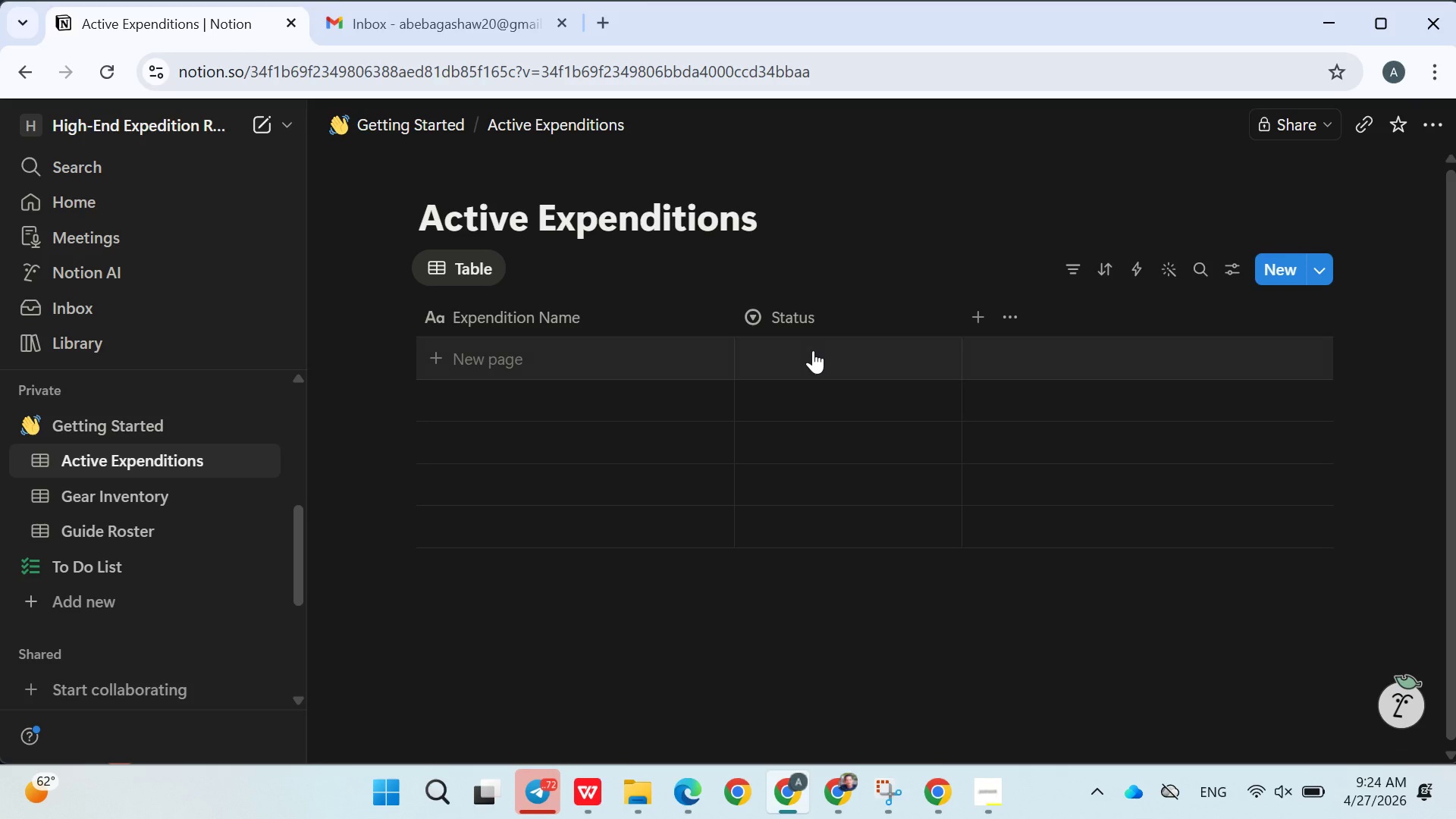 
left_click([813, 350])
 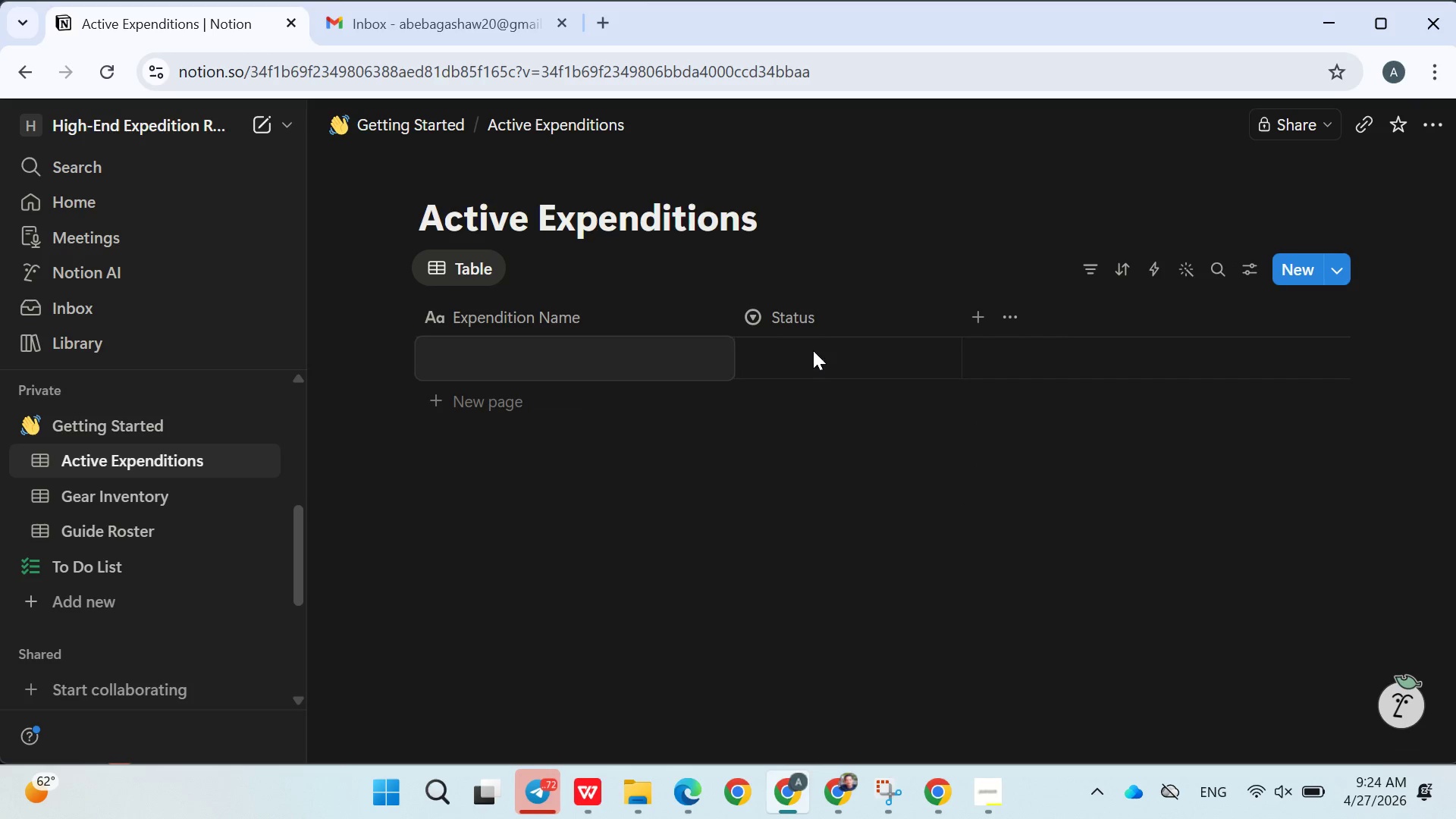 
double_click([813, 350])
 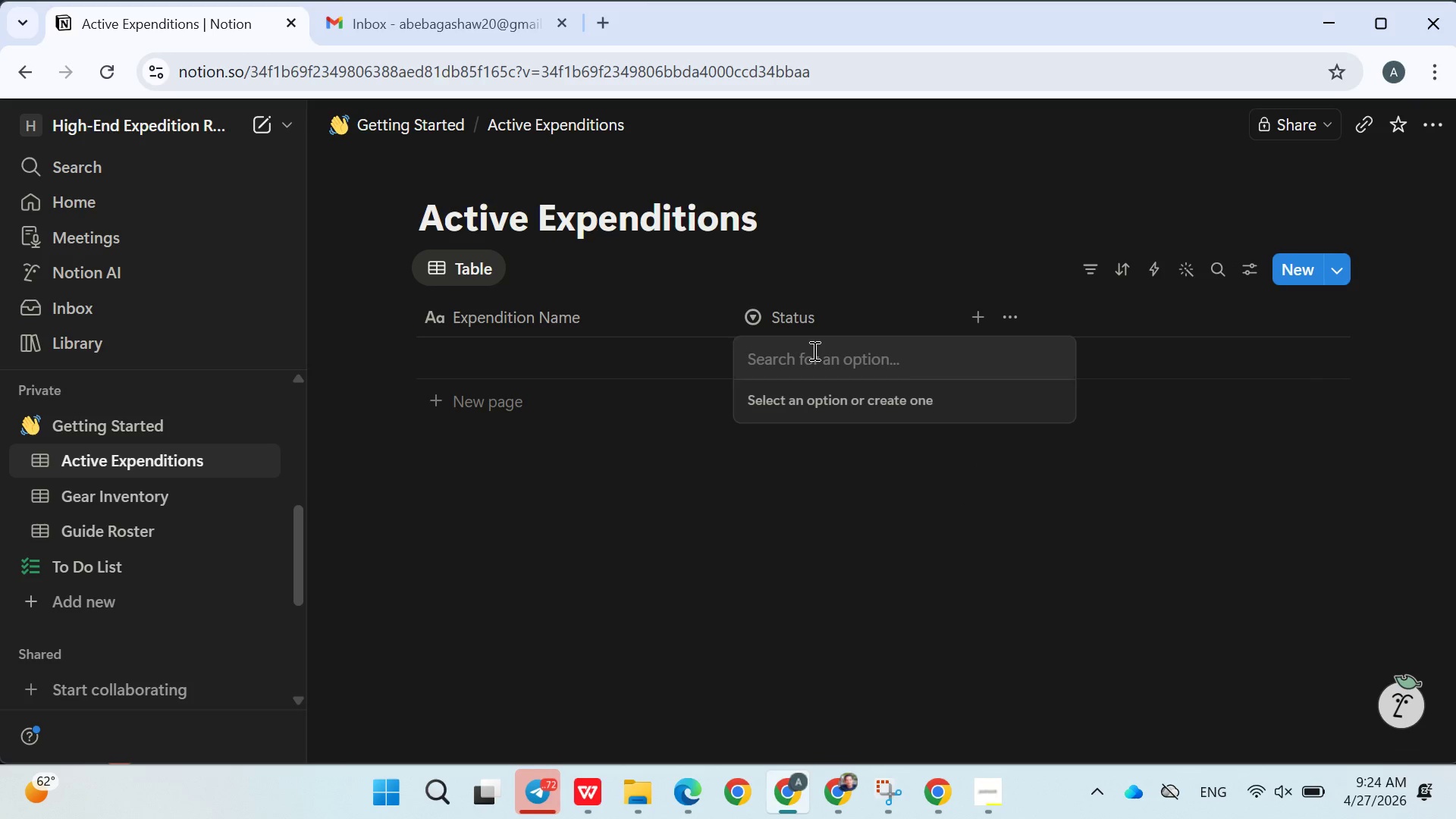 
type(Planned)
 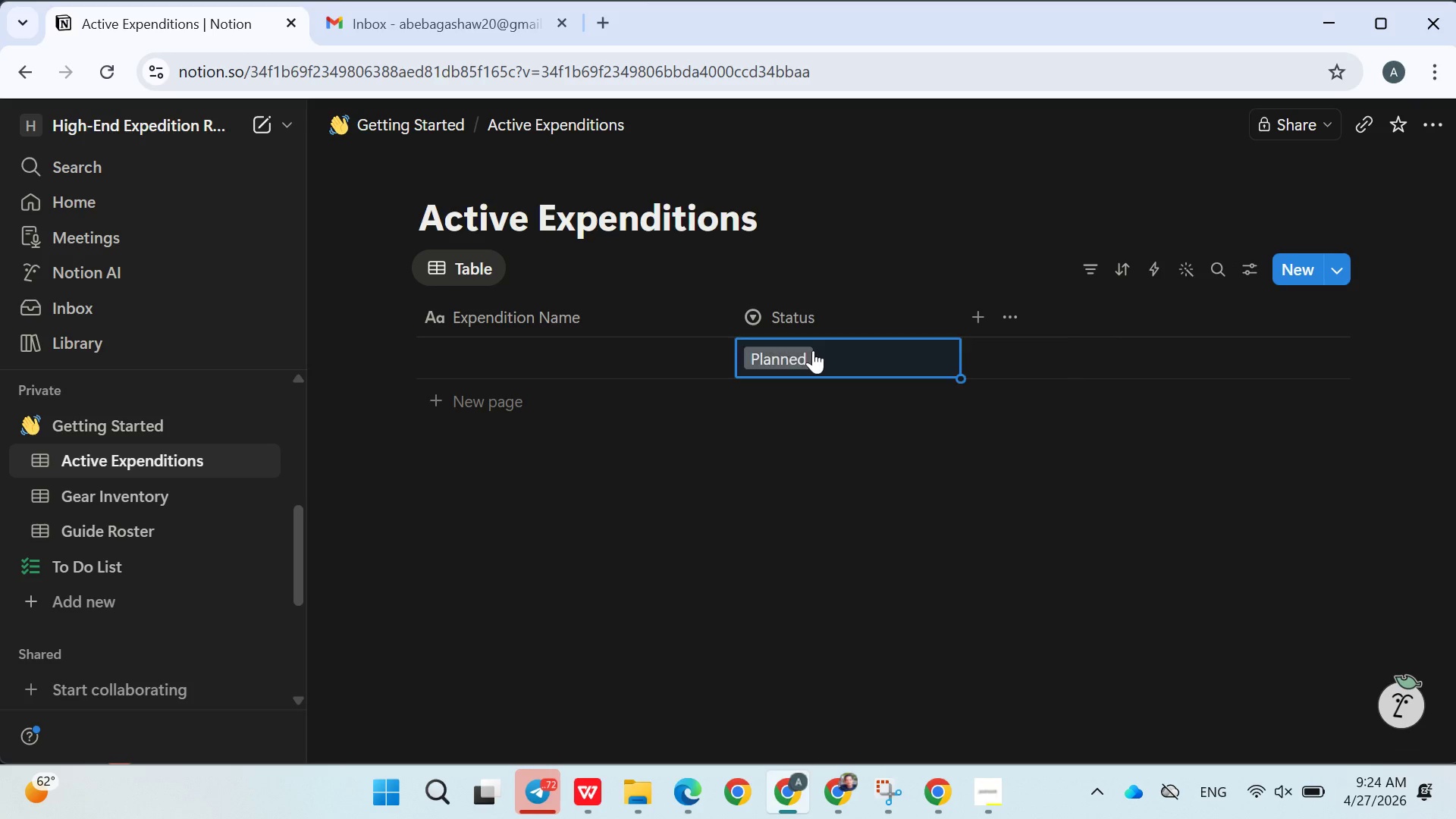 
key(Enter)
 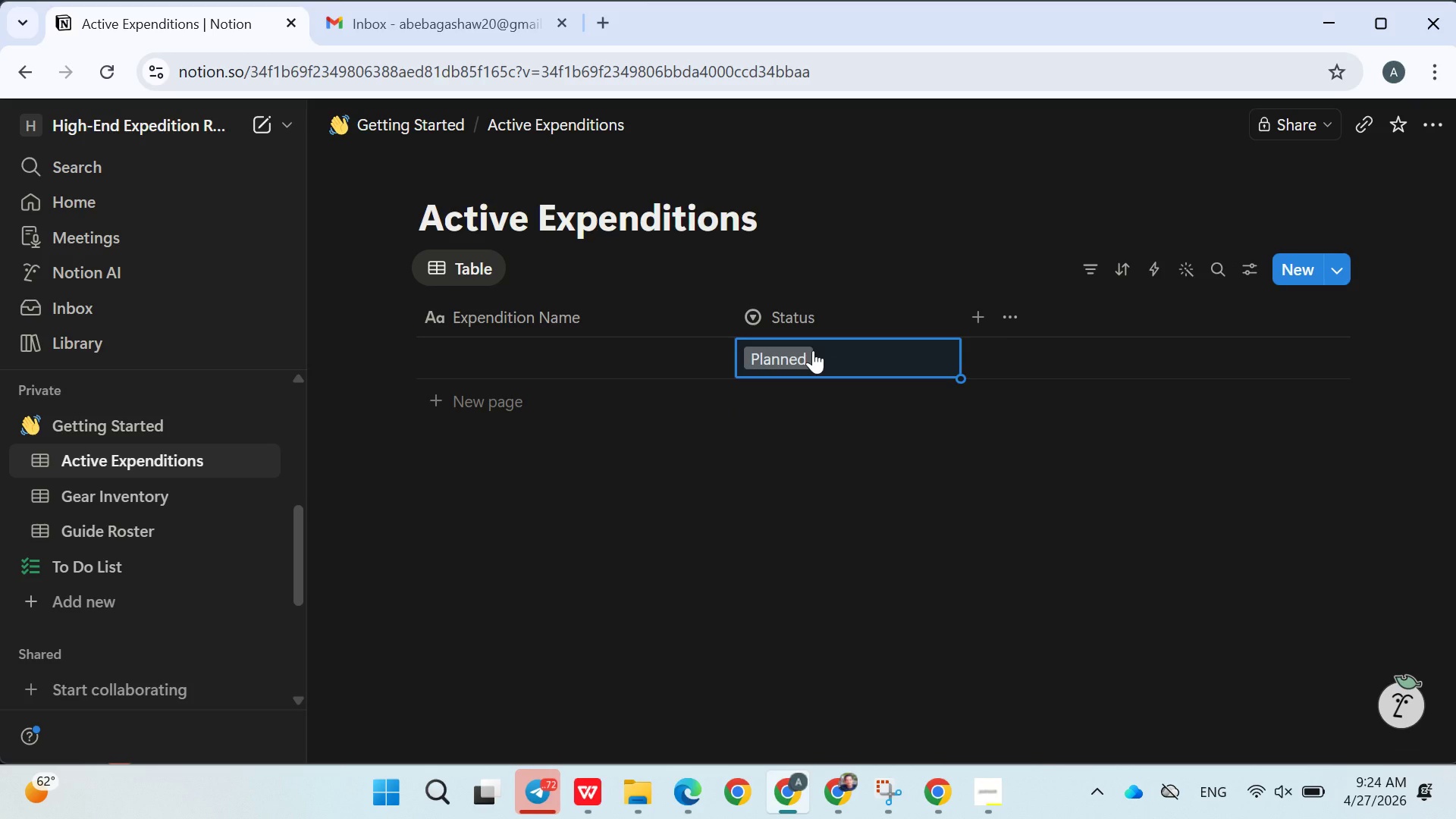 
type(Active)
 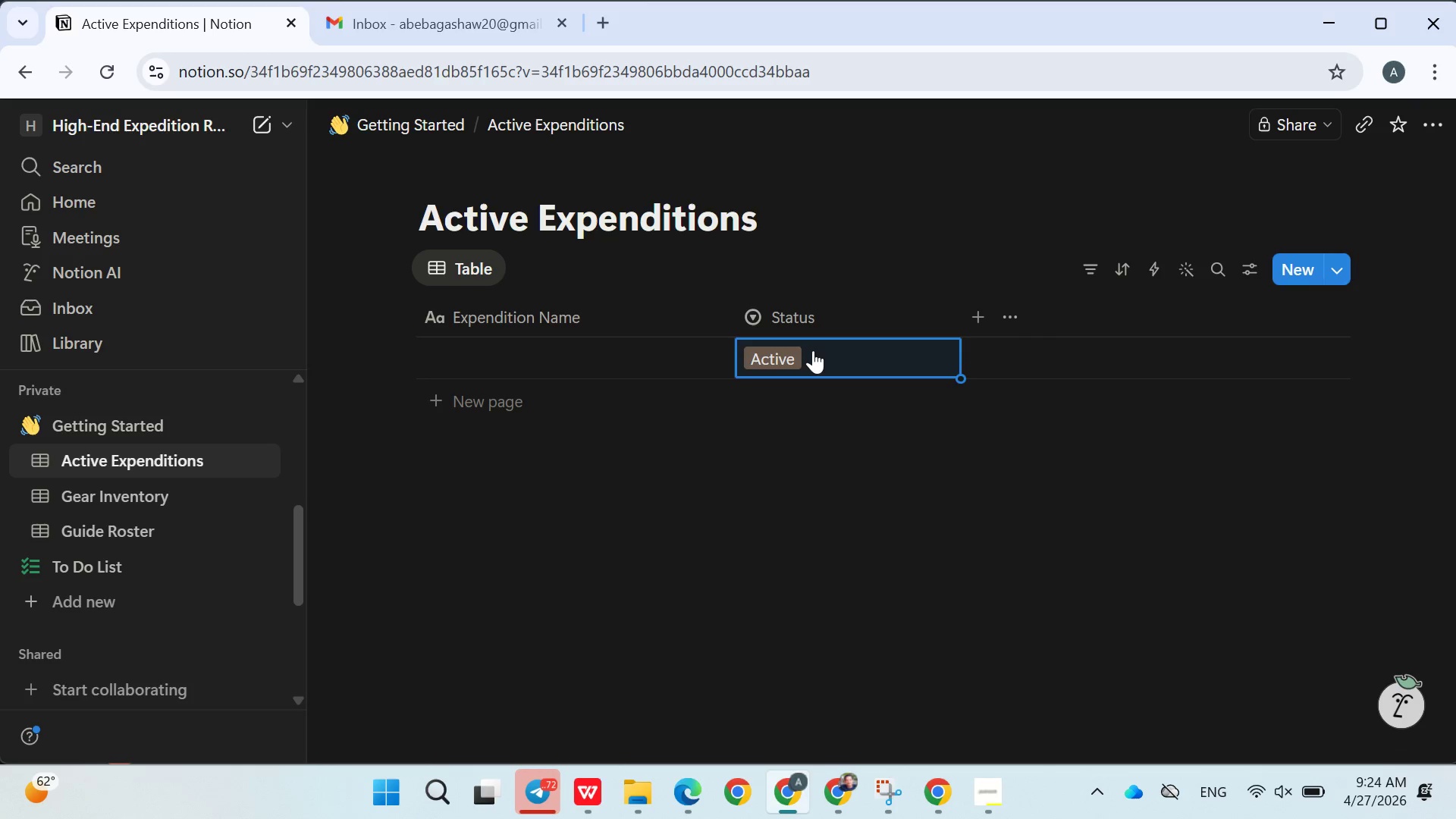 
key(Enter)
 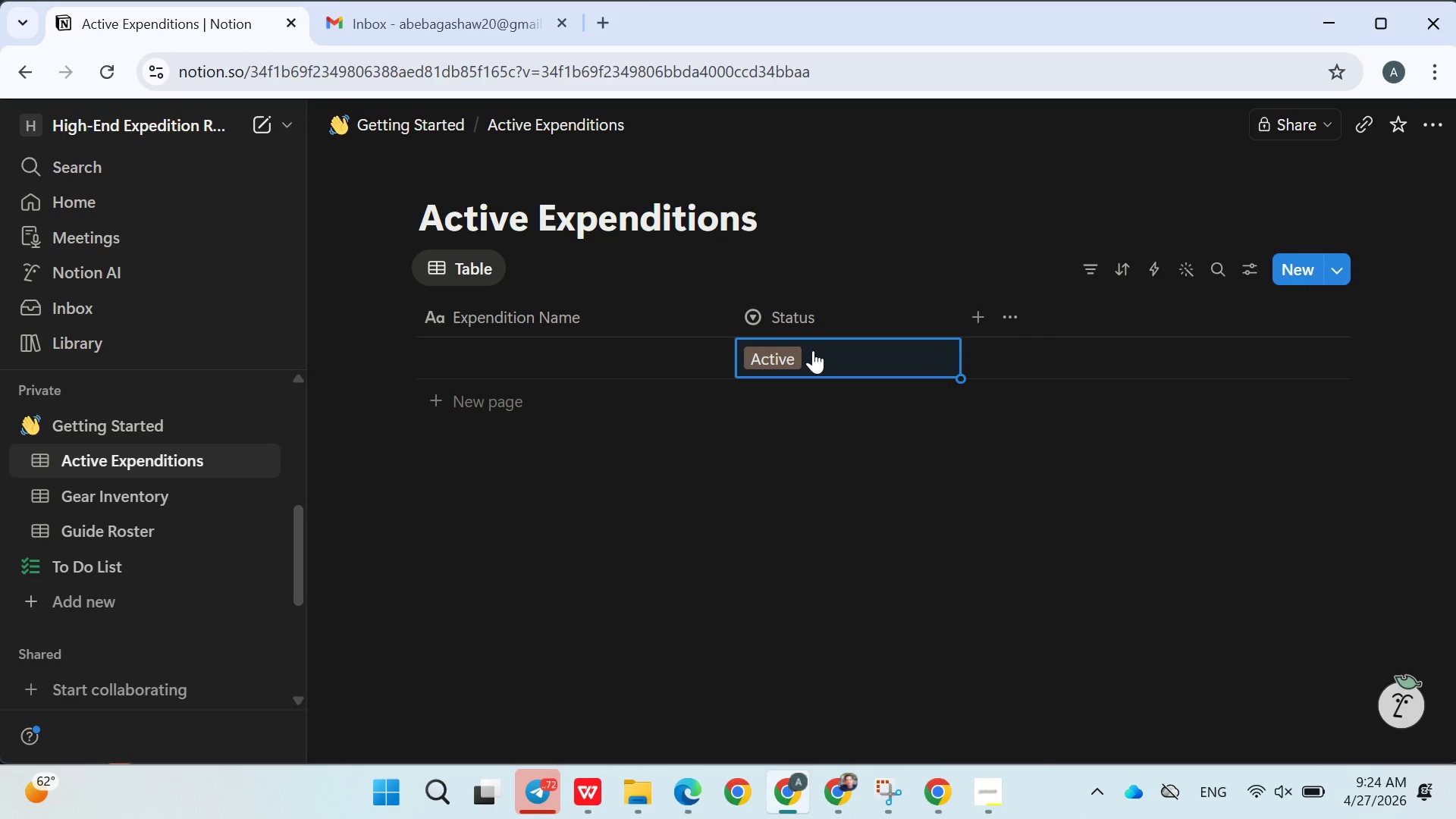 
type(Completed)
 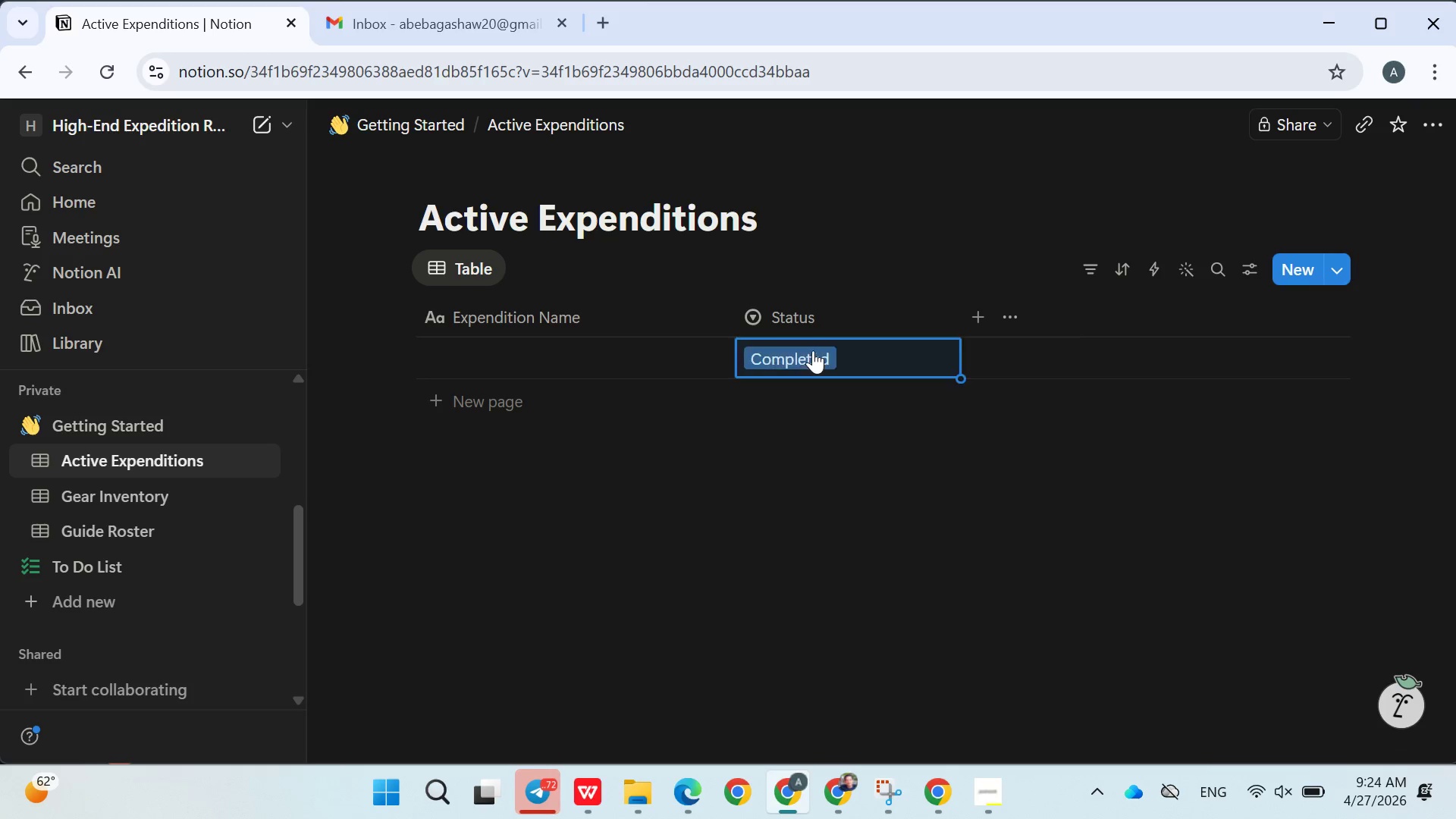 
key(Enter)
 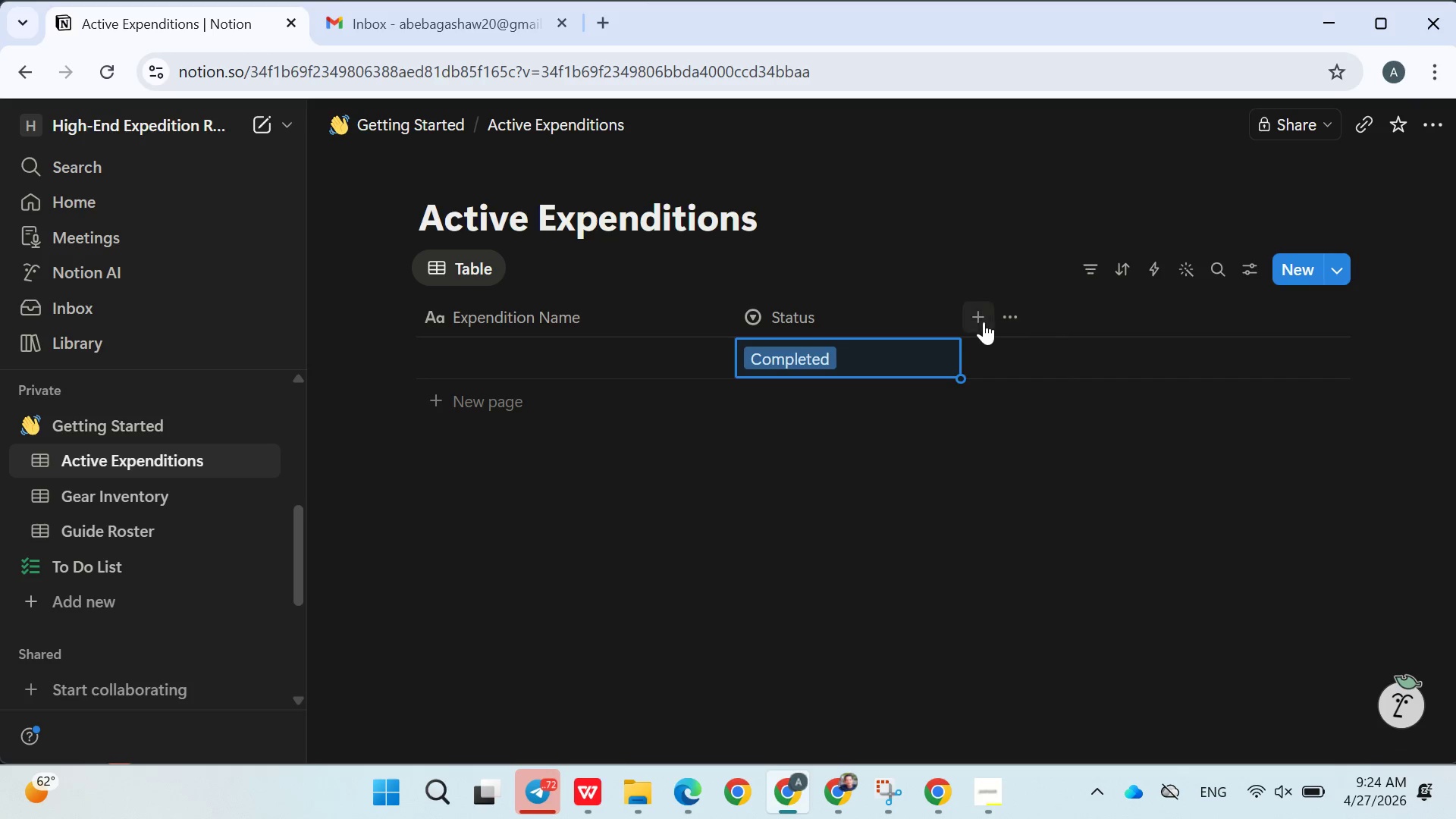 
left_click([979, 322])
 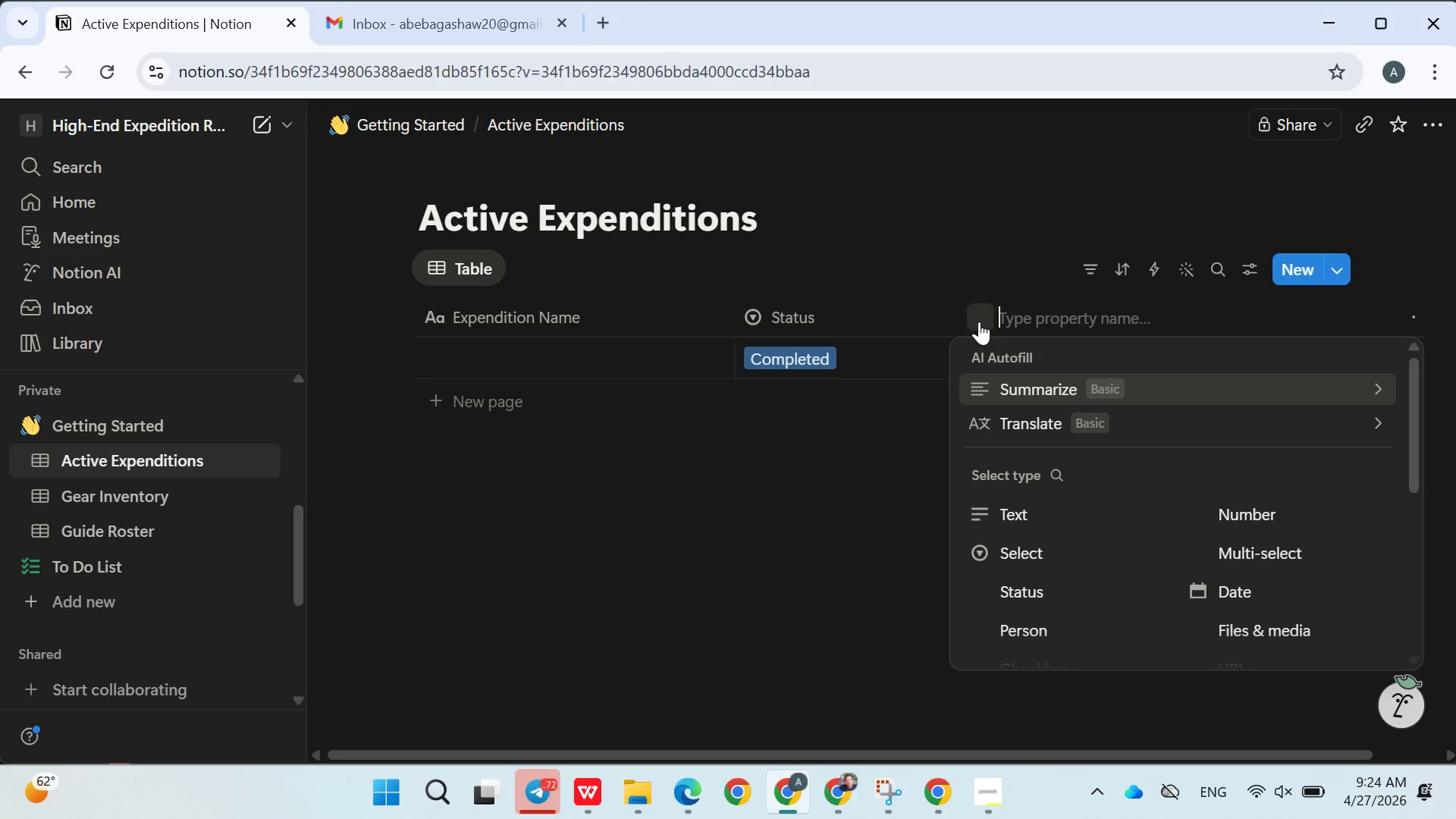 
type(Str)
key(Backspace)
type(art date)
 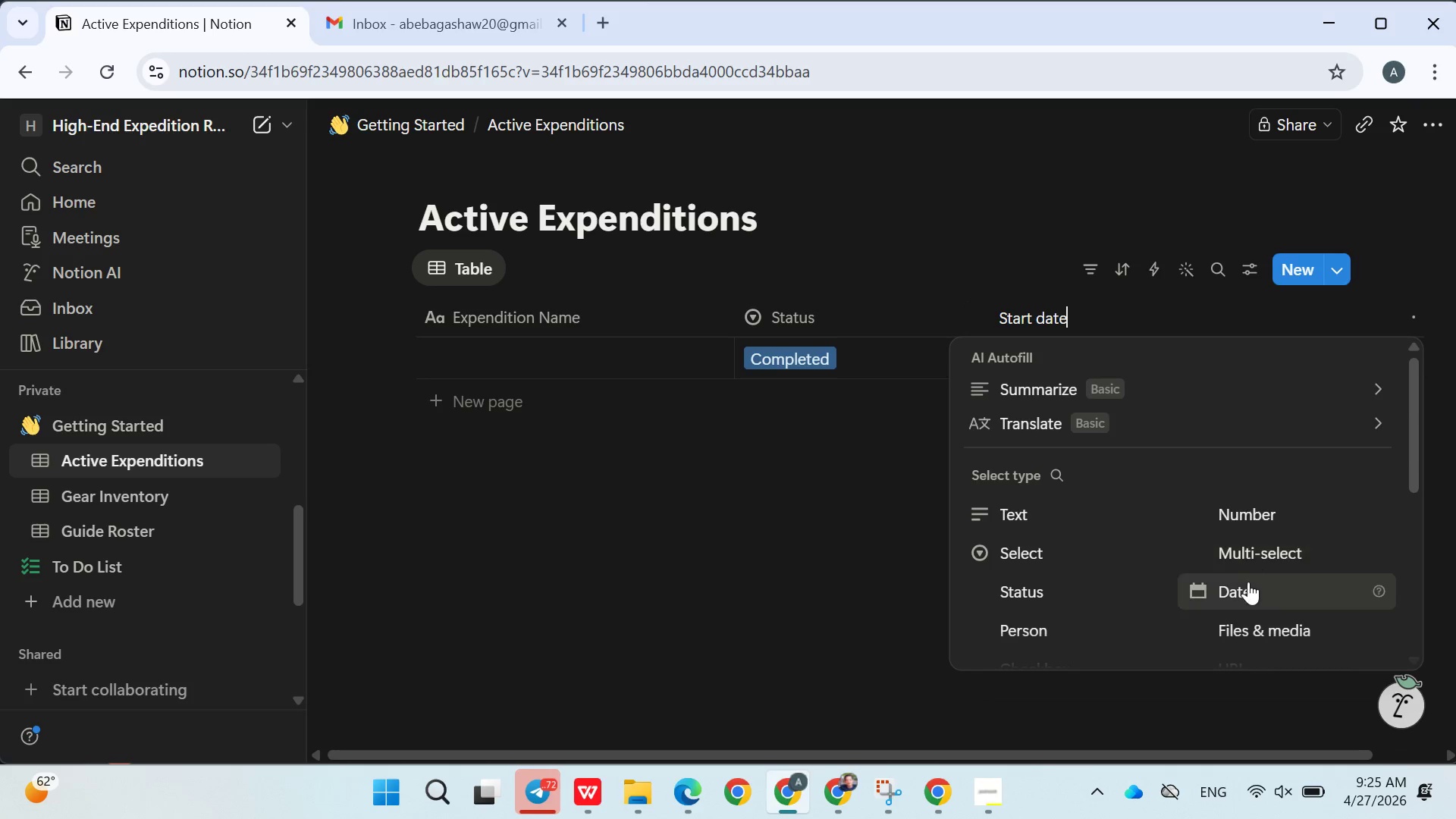 
left_click([1247, 584])
 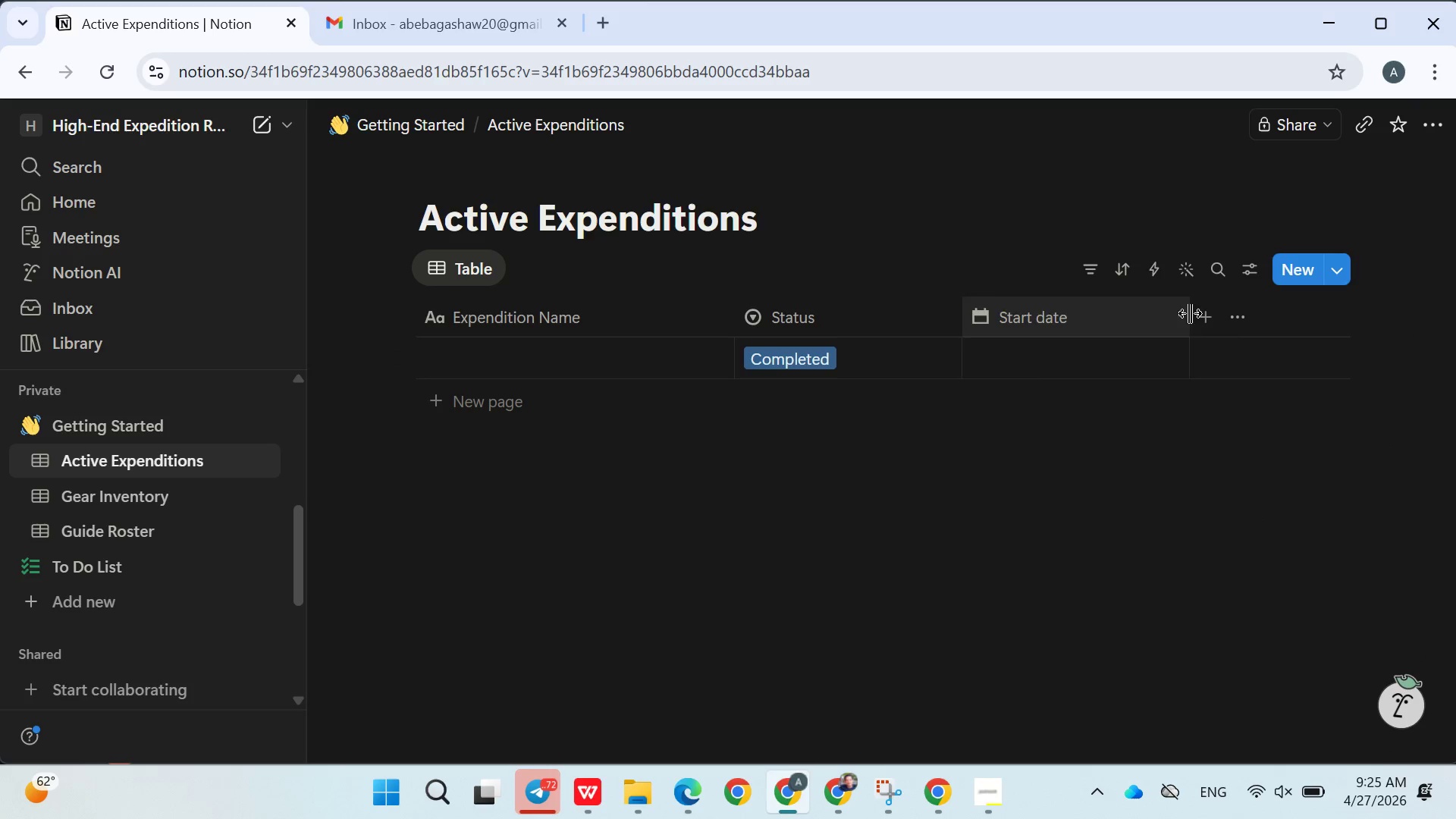 
left_click([1194, 311])
 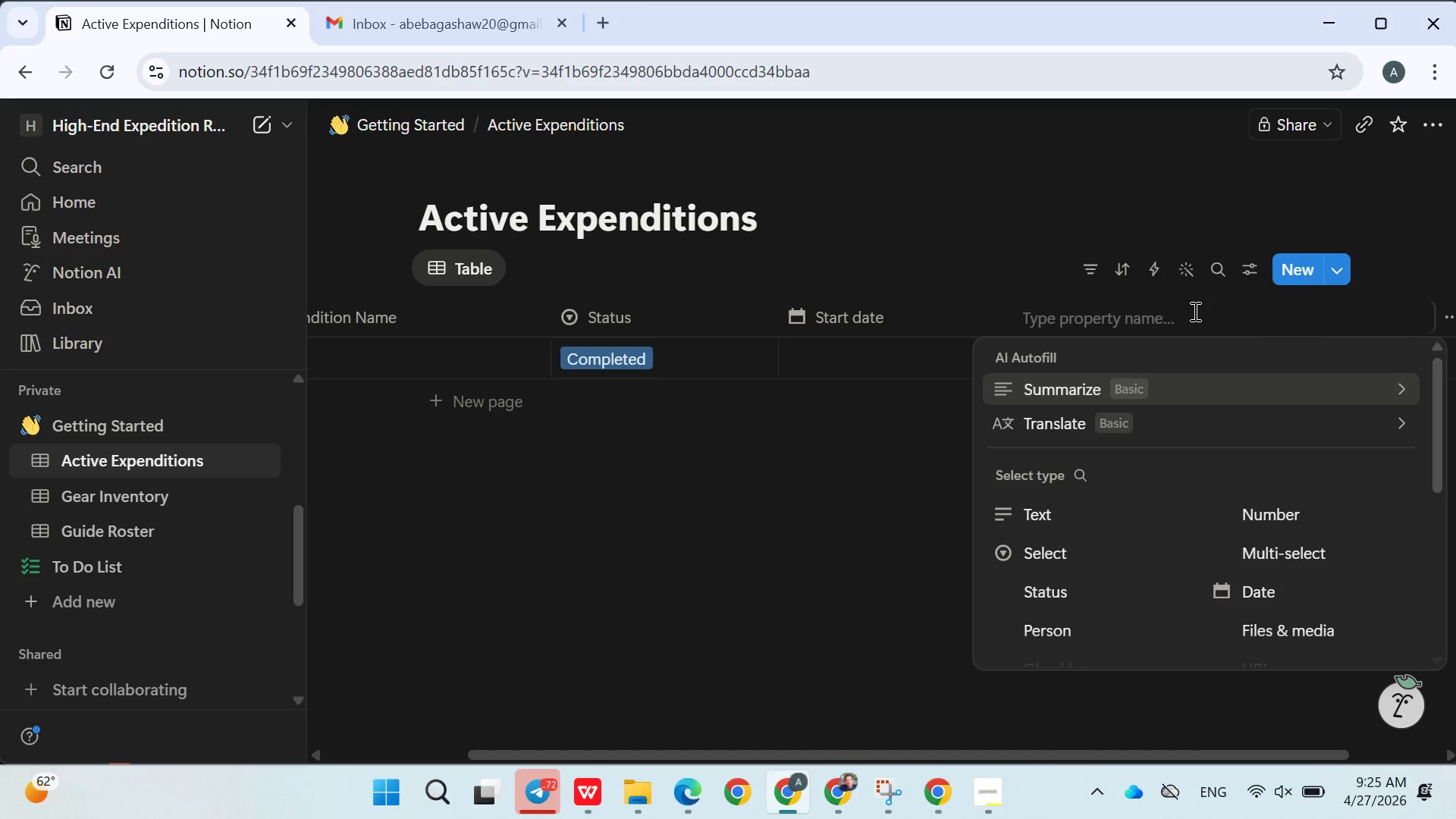 
type(End date)
 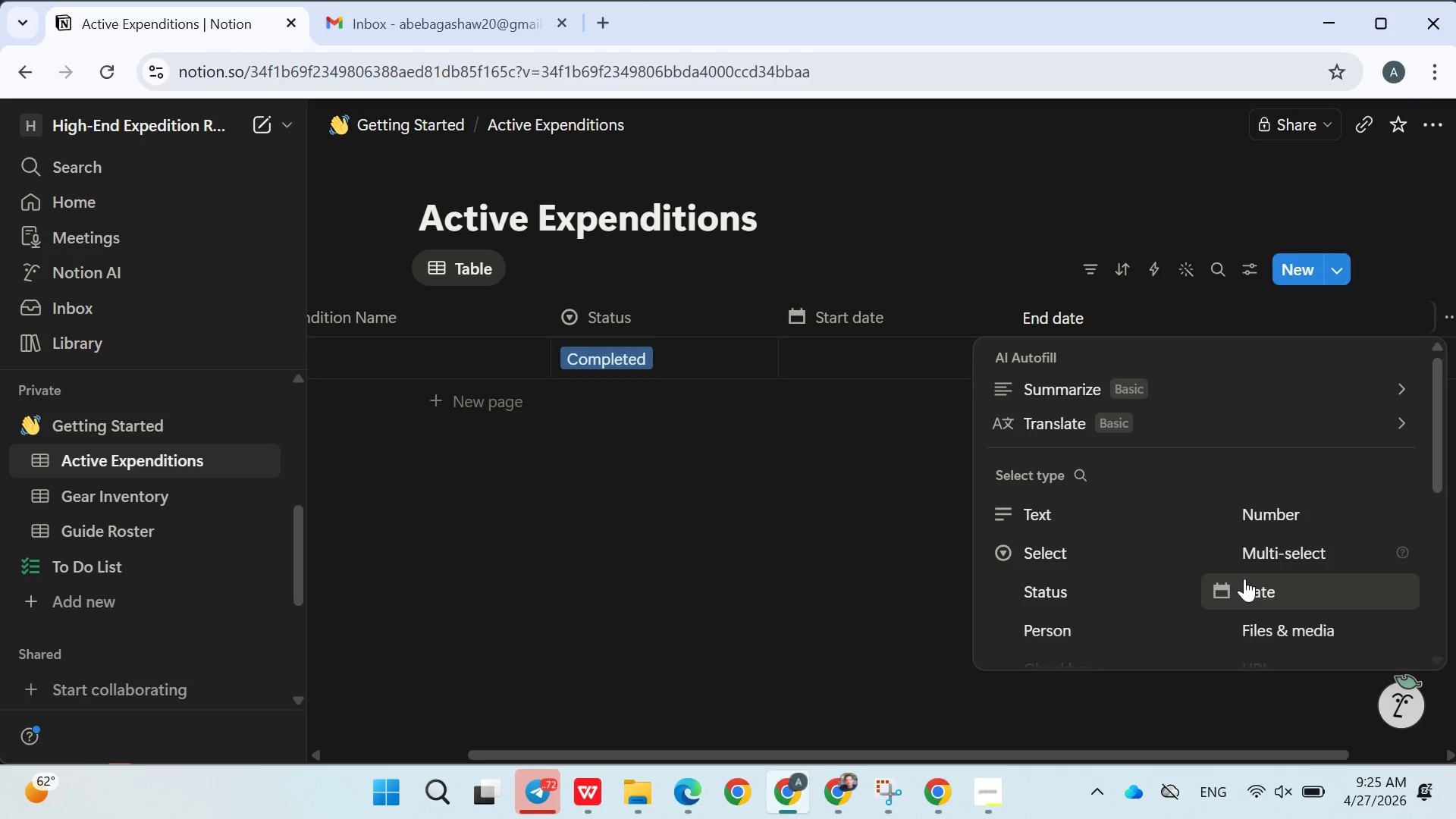 
left_click([1241, 582])
 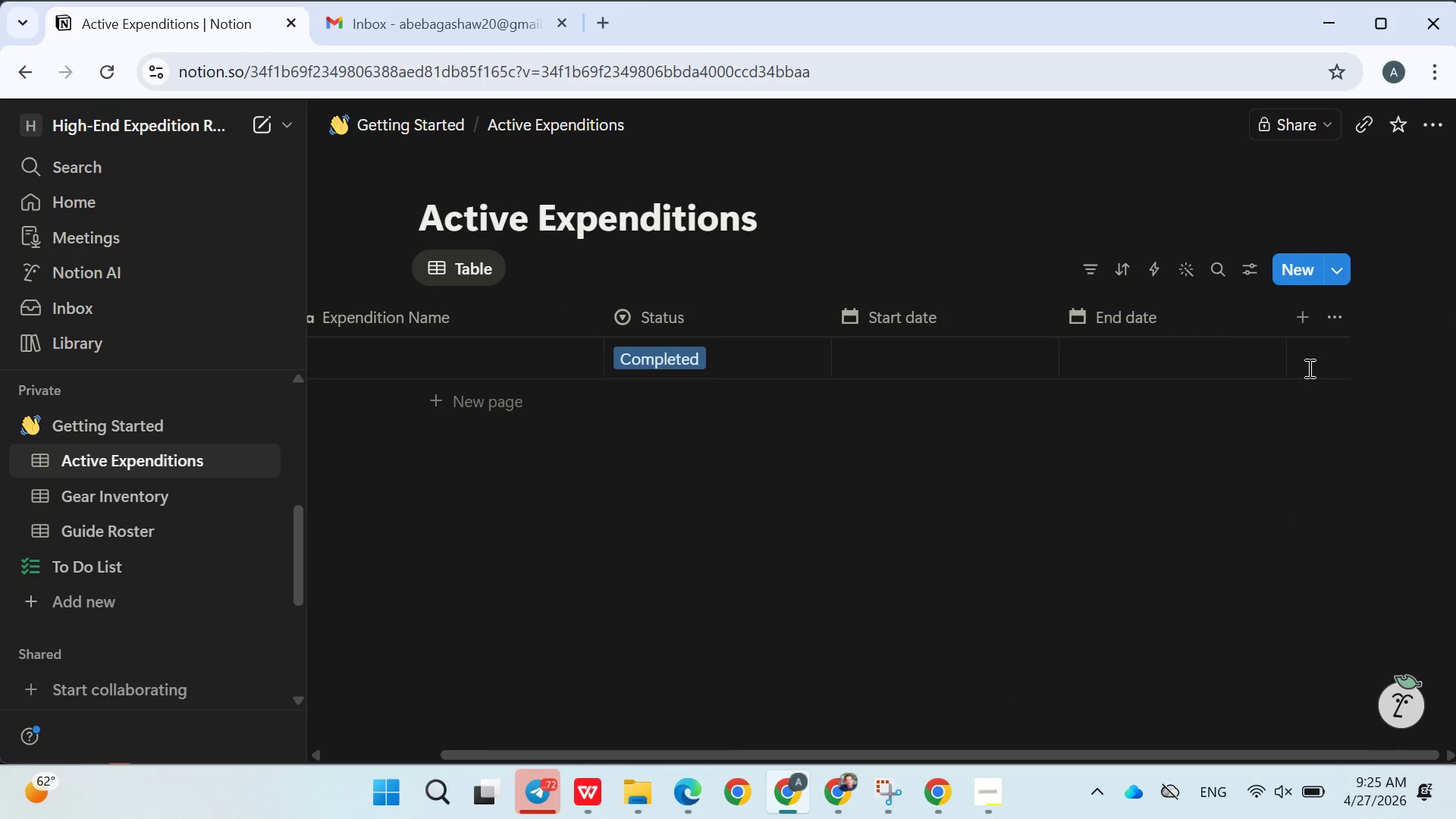 
left_click([1303, 325])
 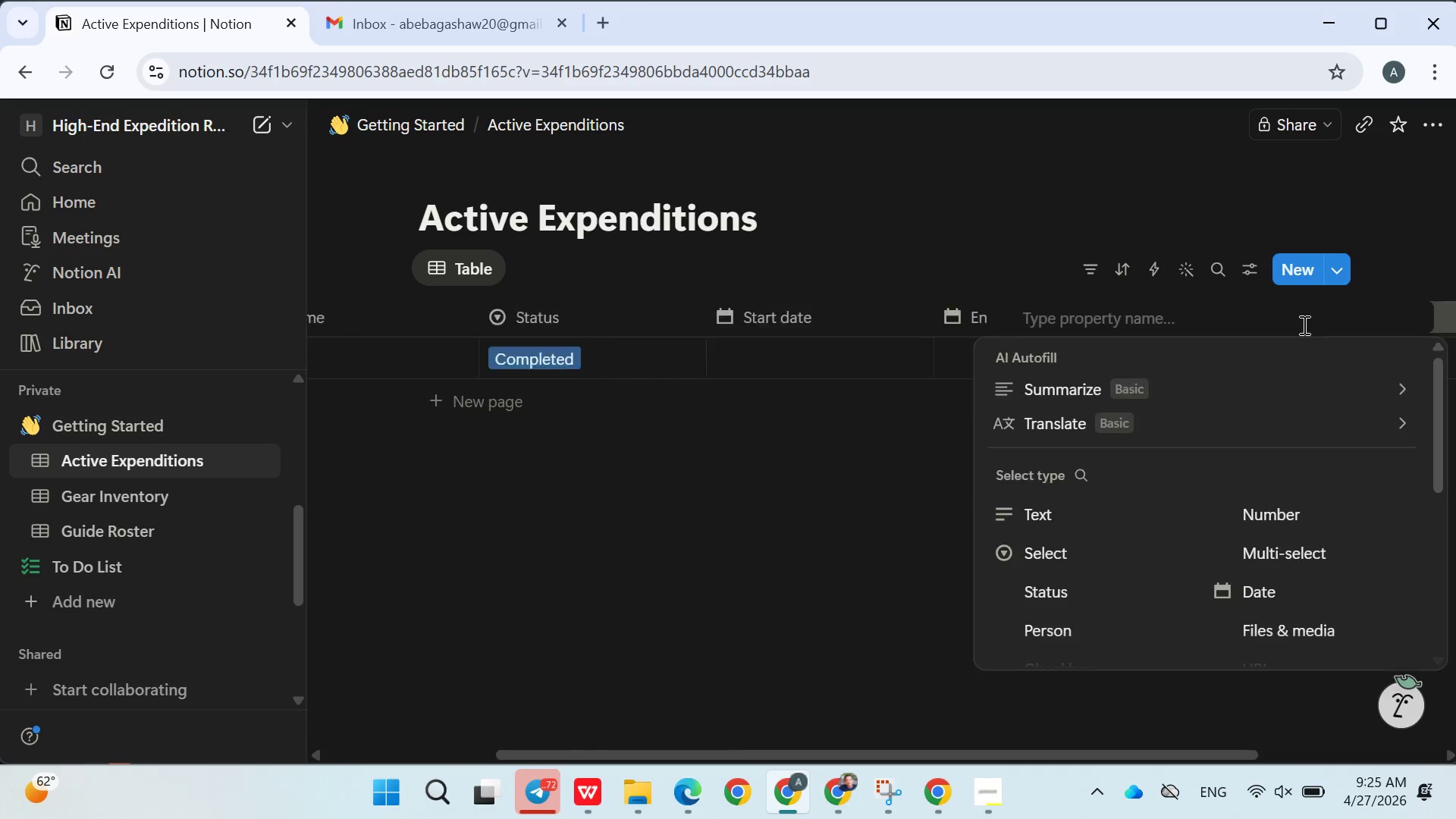 
type(Guides)
 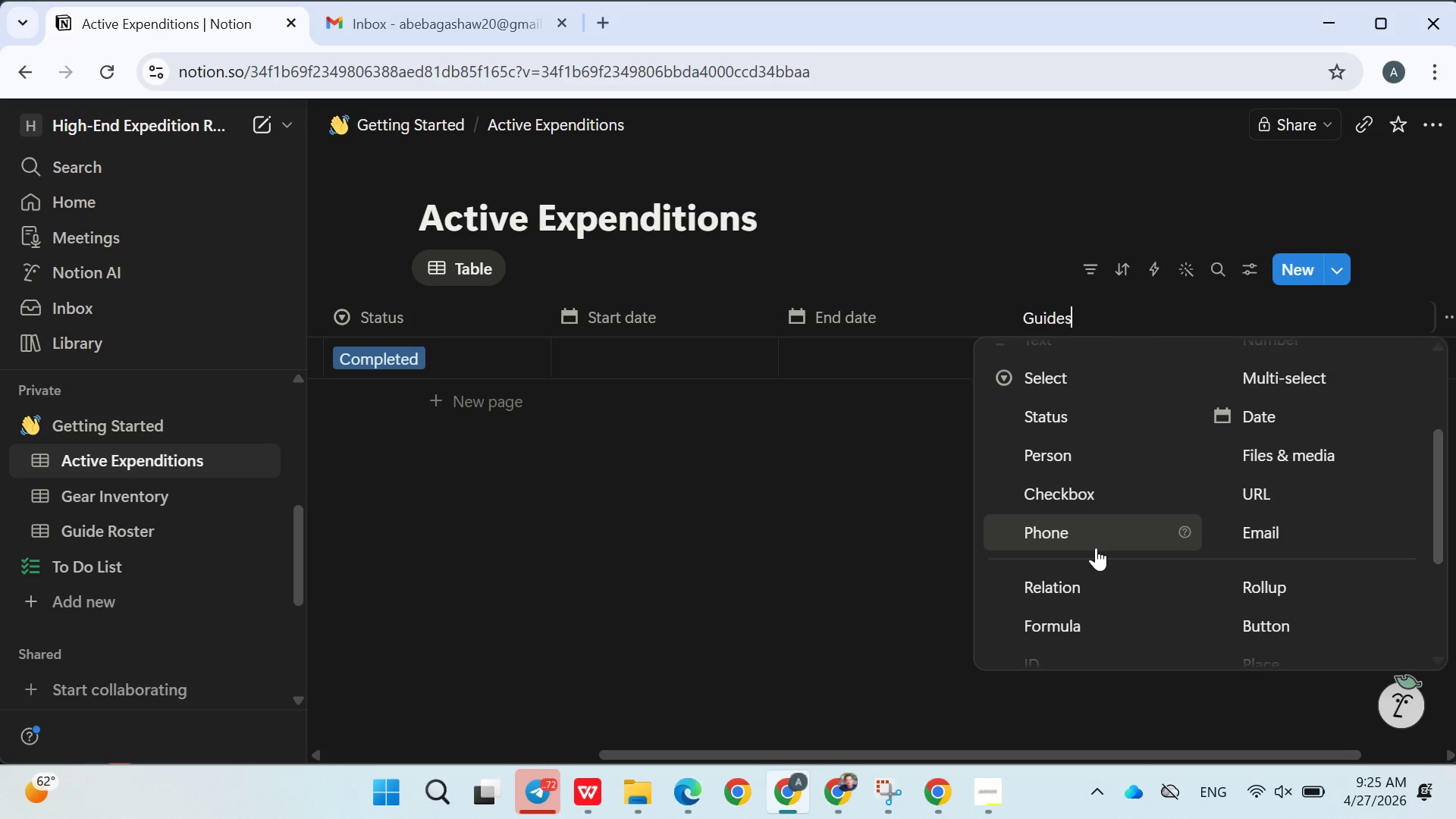 
wait(5.73)
 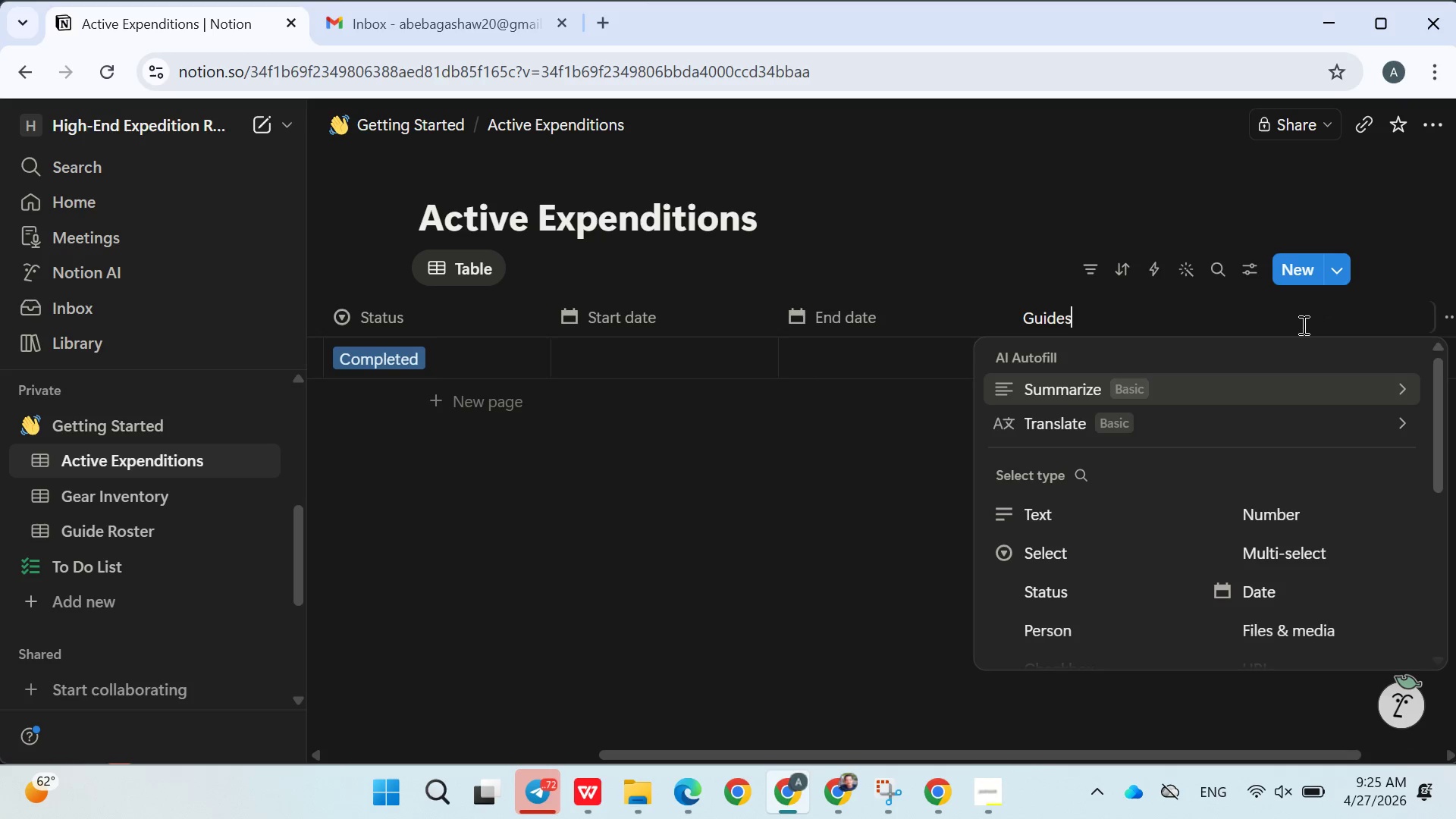 
left_click([1079, 555])
 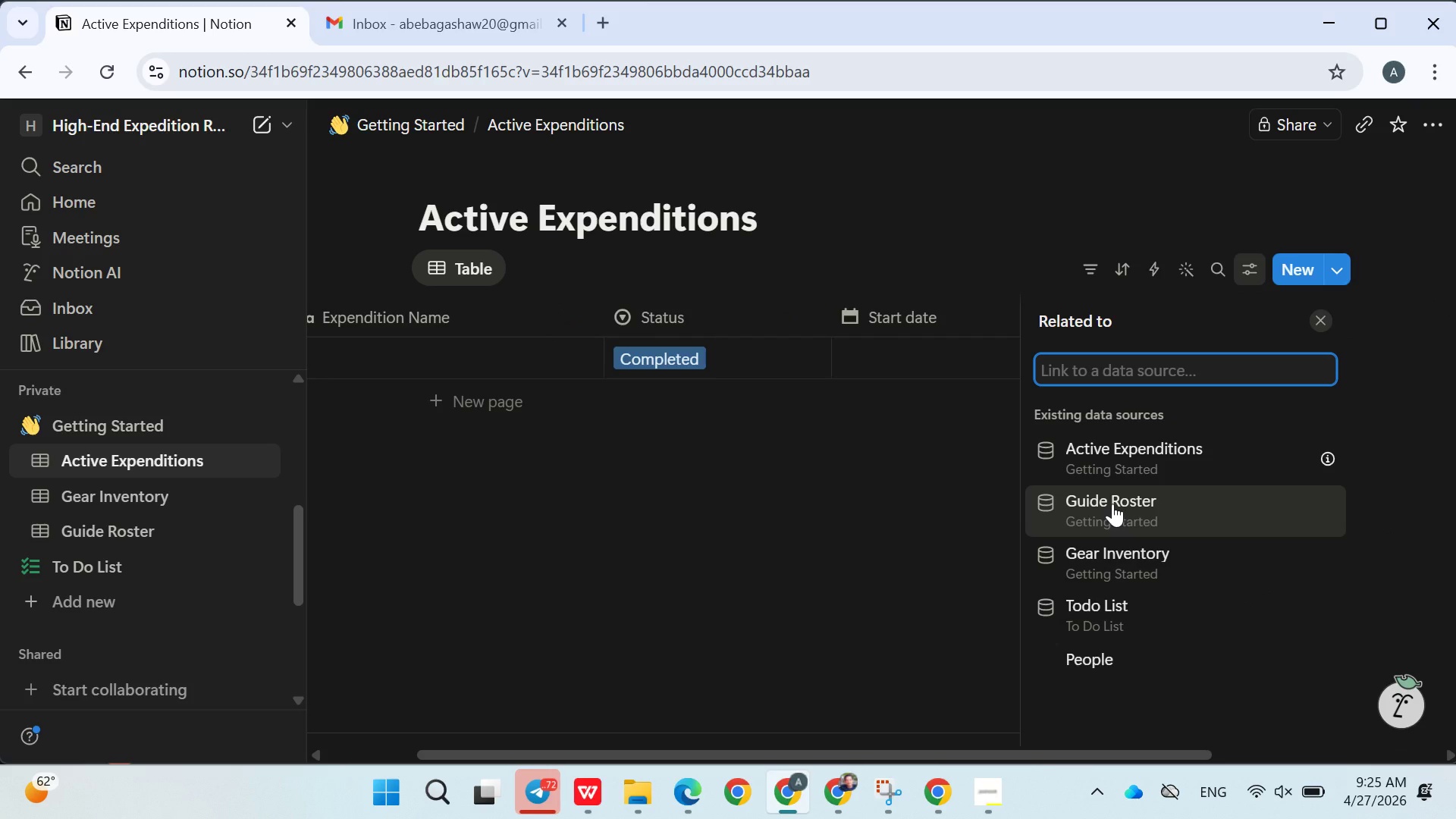 
wait(5.38)
 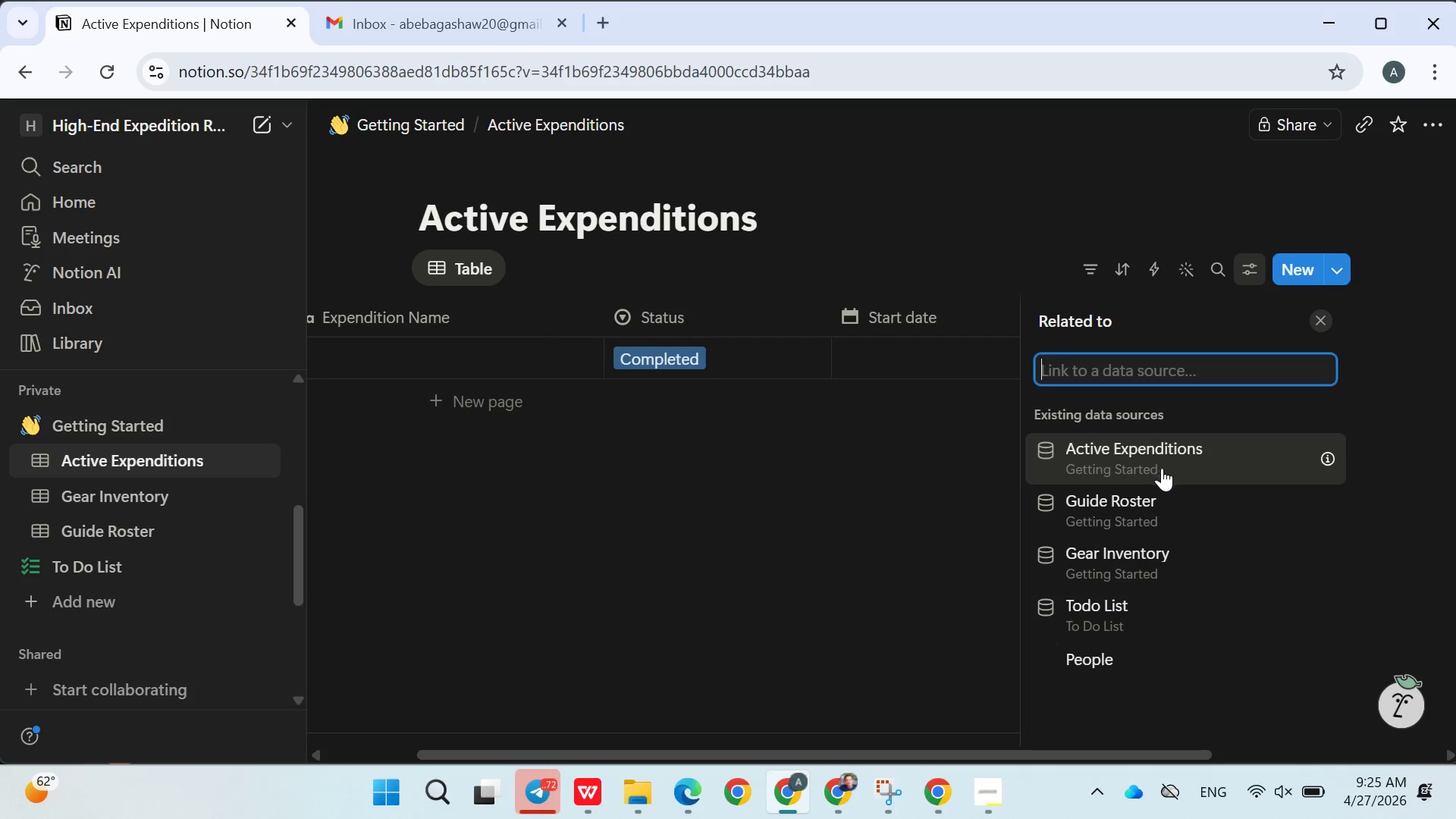 
left_click([1112, 504])
 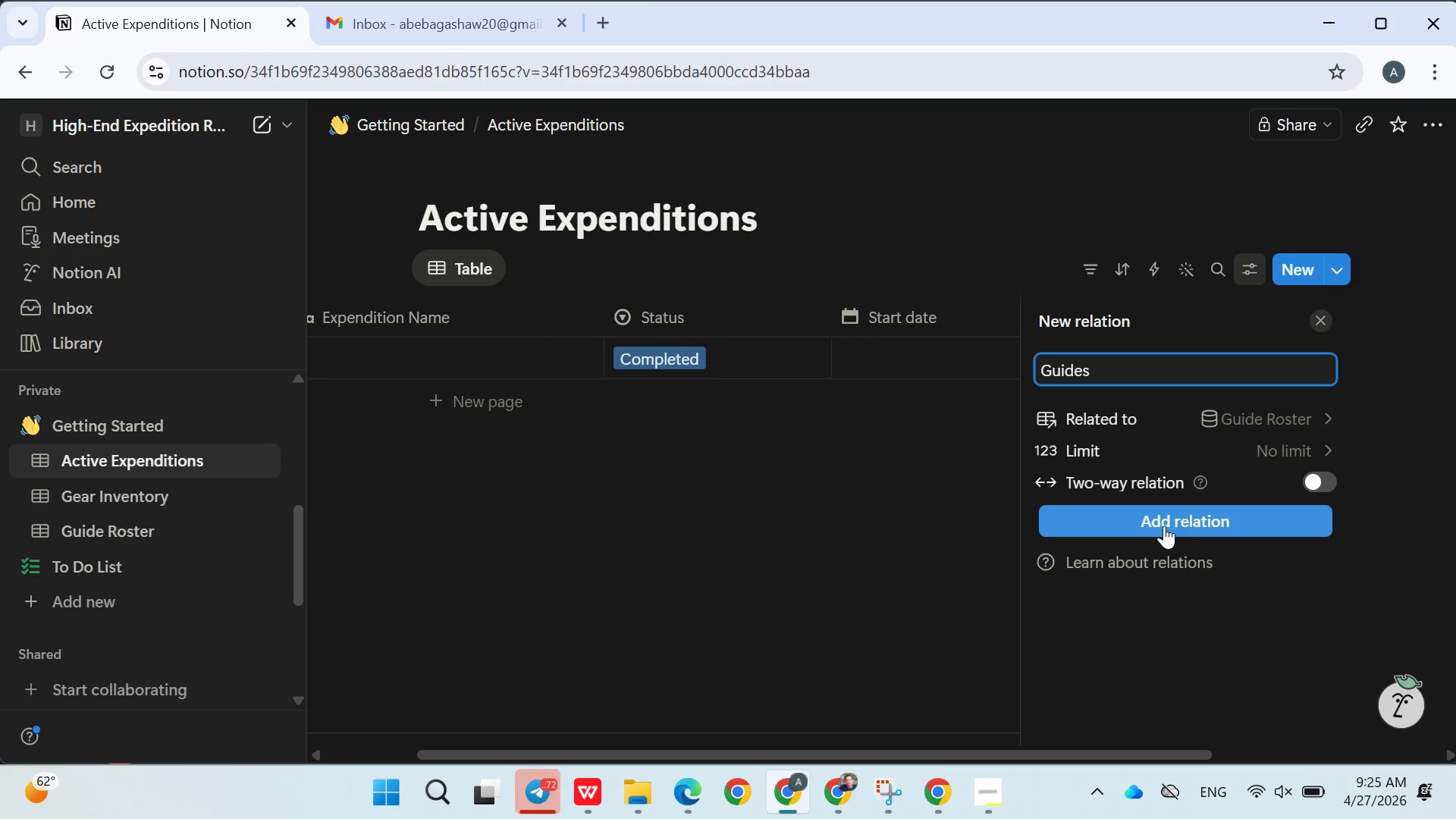 
left_click([1164, 526])
 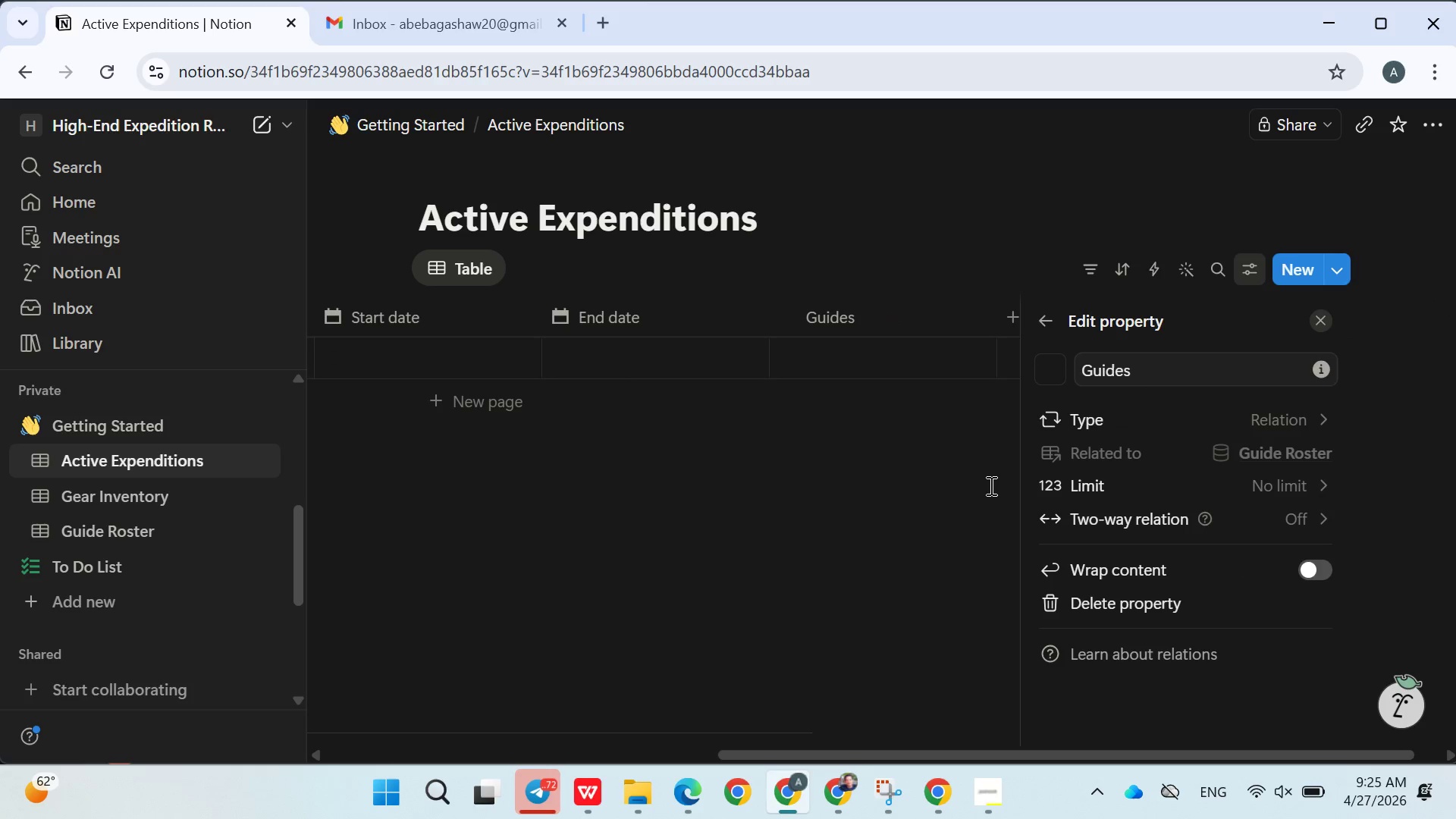 
left_click([948, 487])
 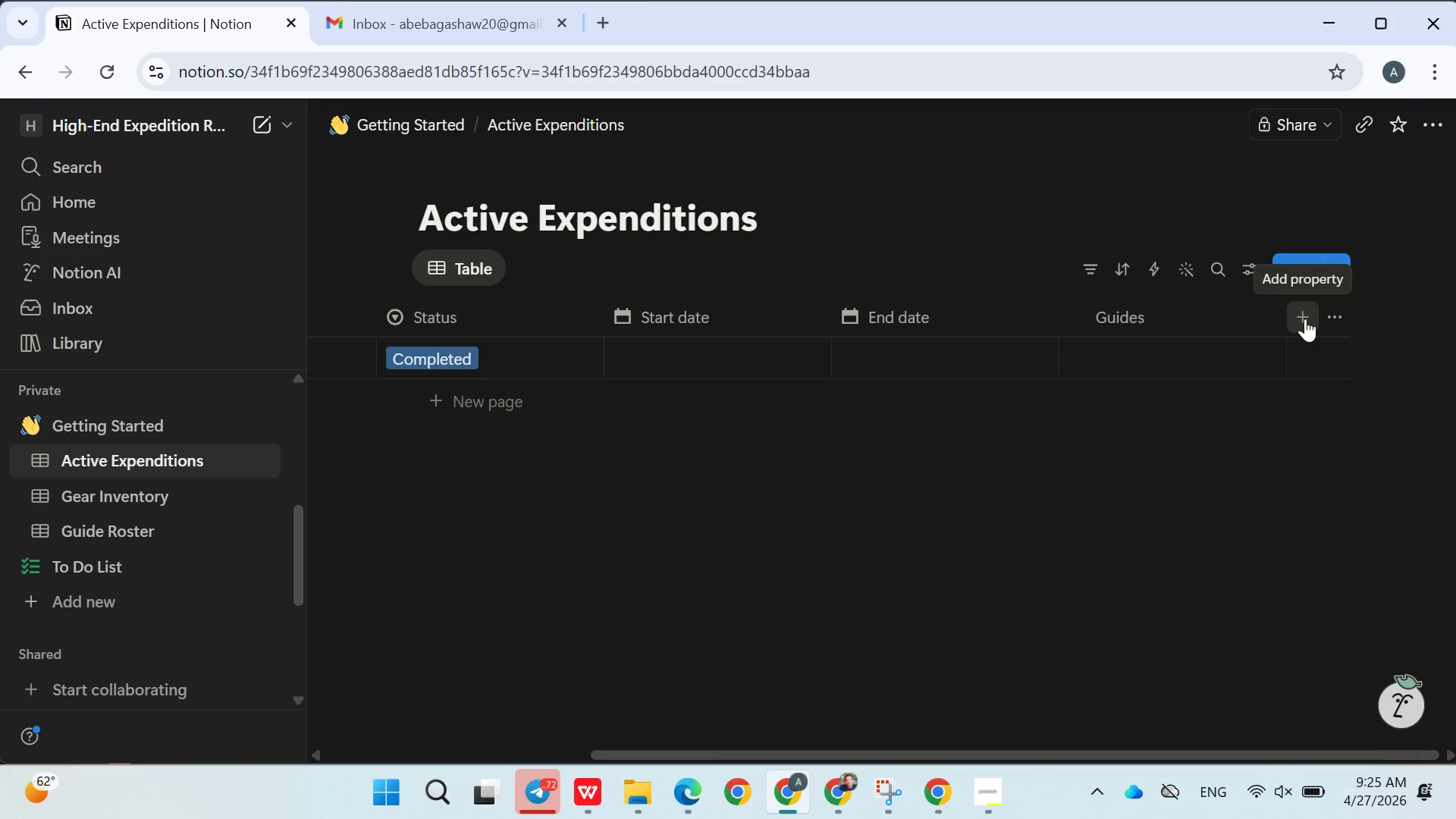 
left_click([1304, 318])
 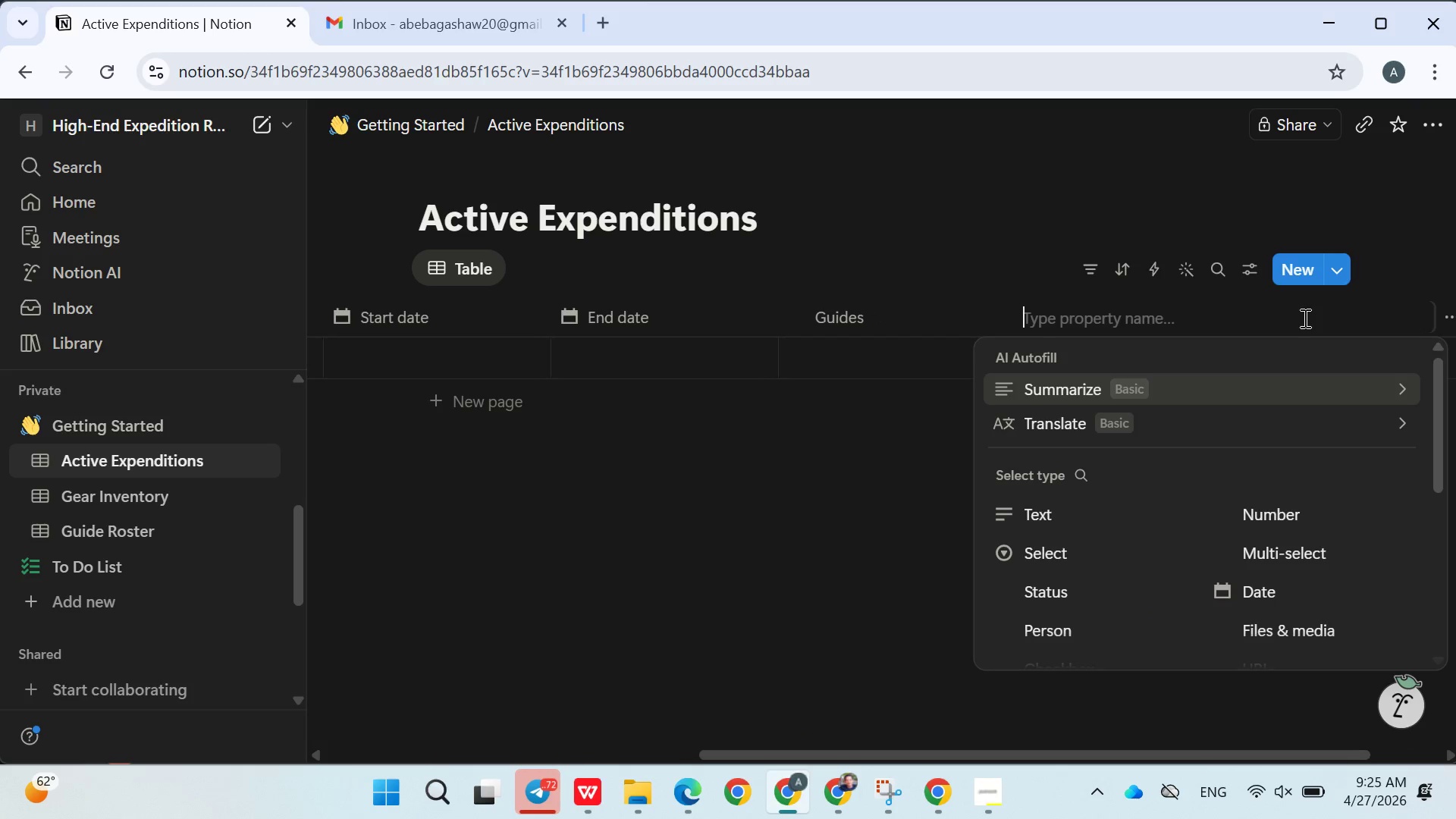 
type(gear)
 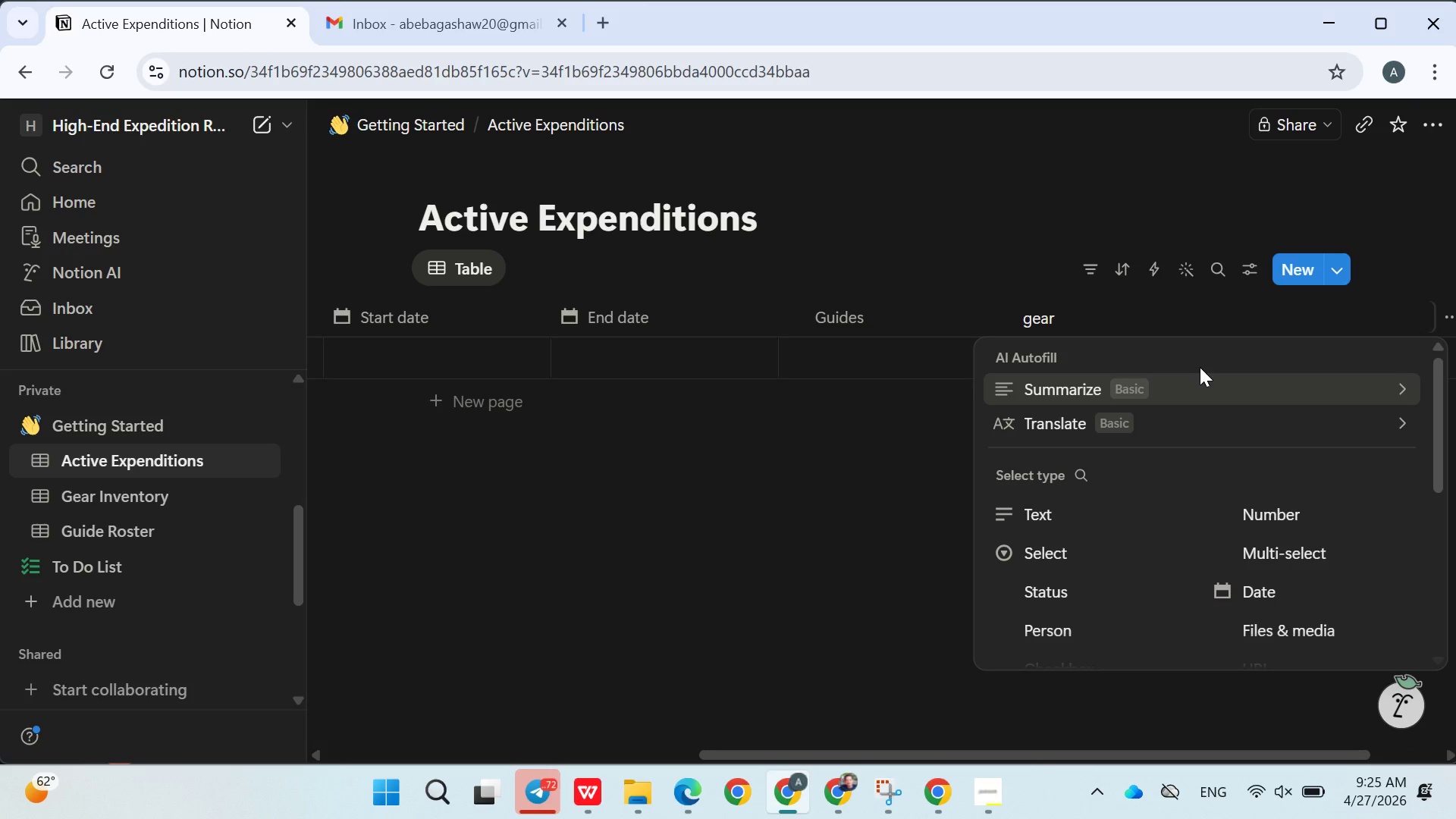 
key(ArrowLeft)
 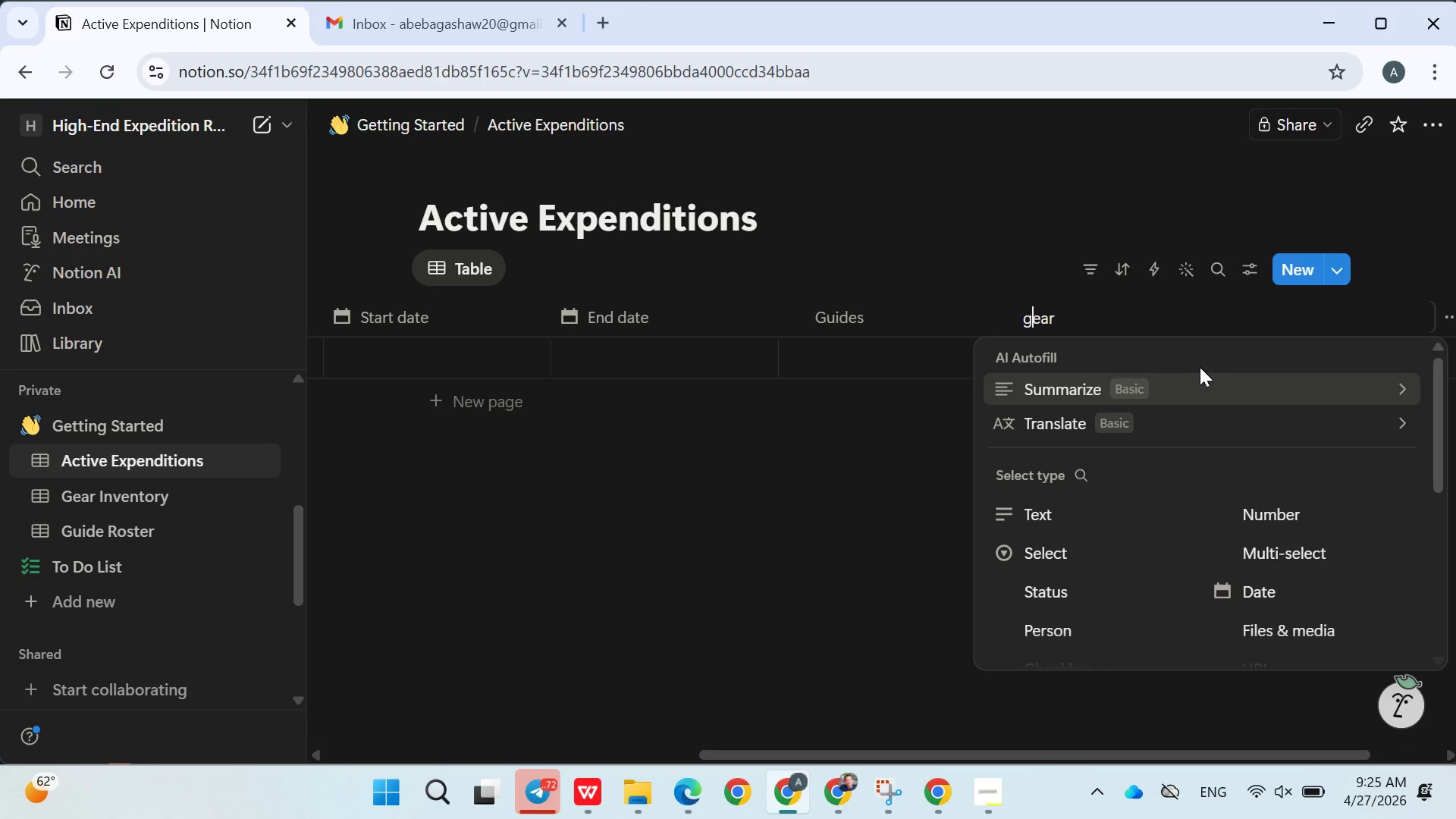 
key(ArrowLeft)
 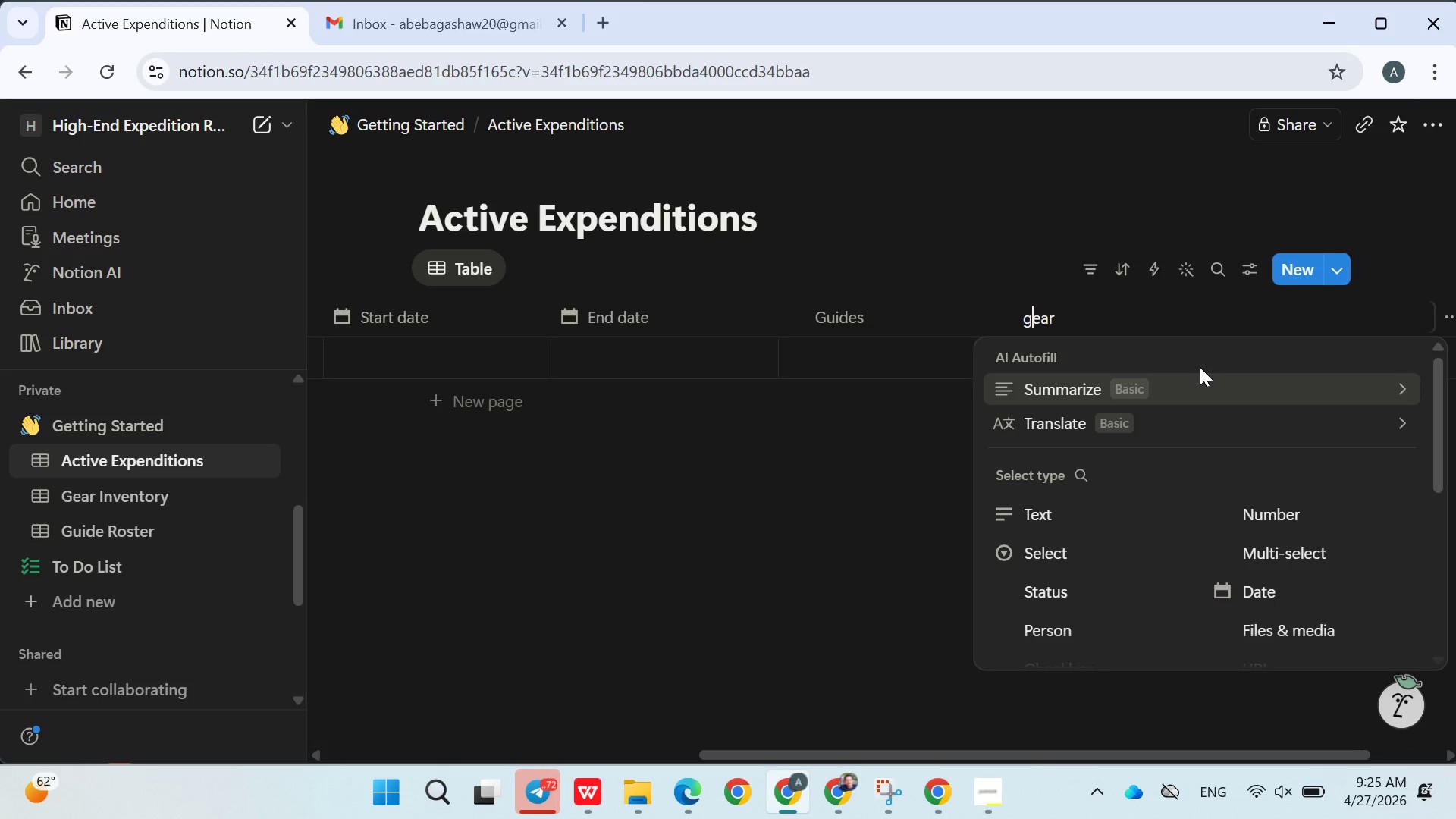 
key(ArrowLeft)
 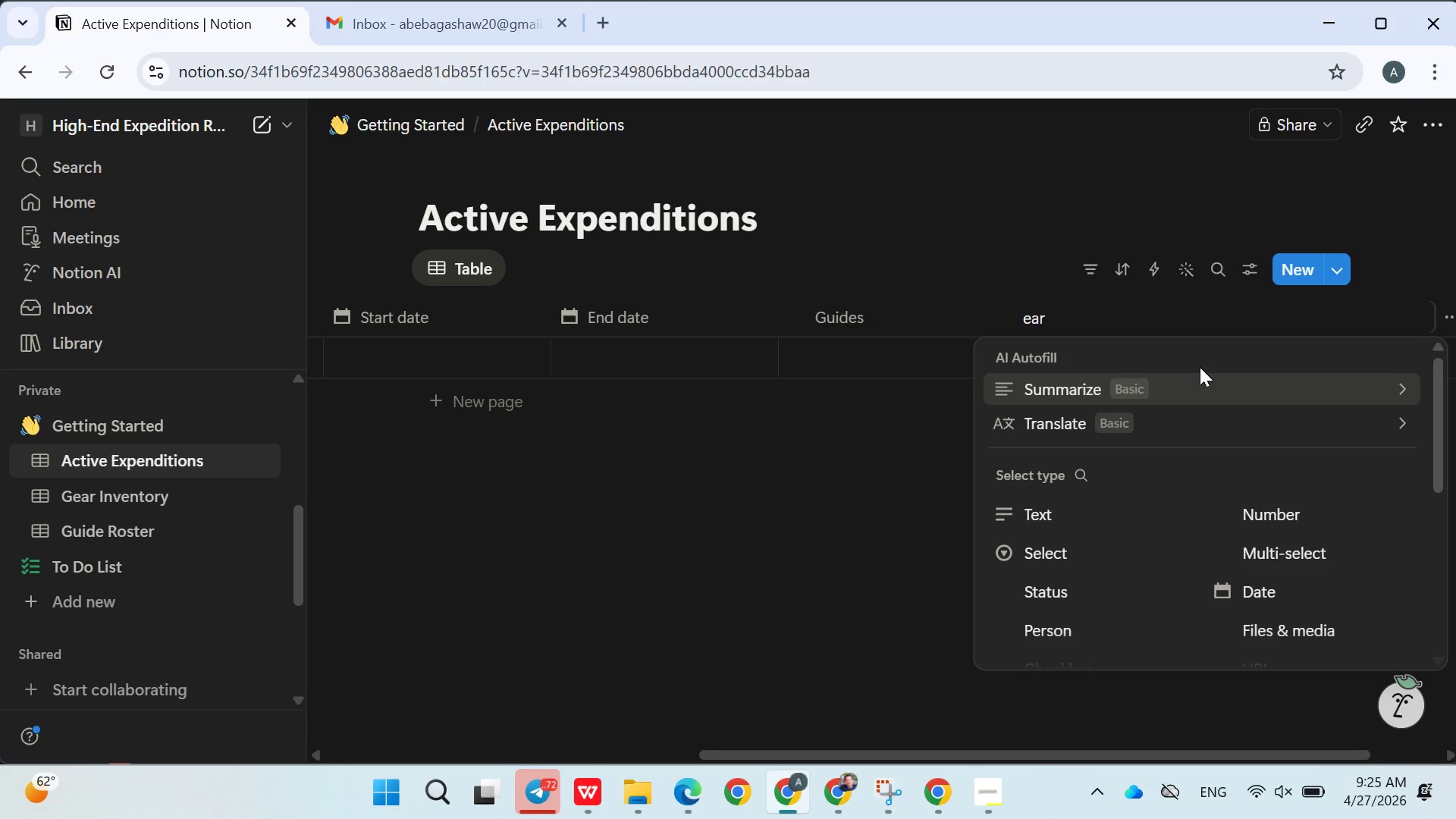 
key(Backspace)
 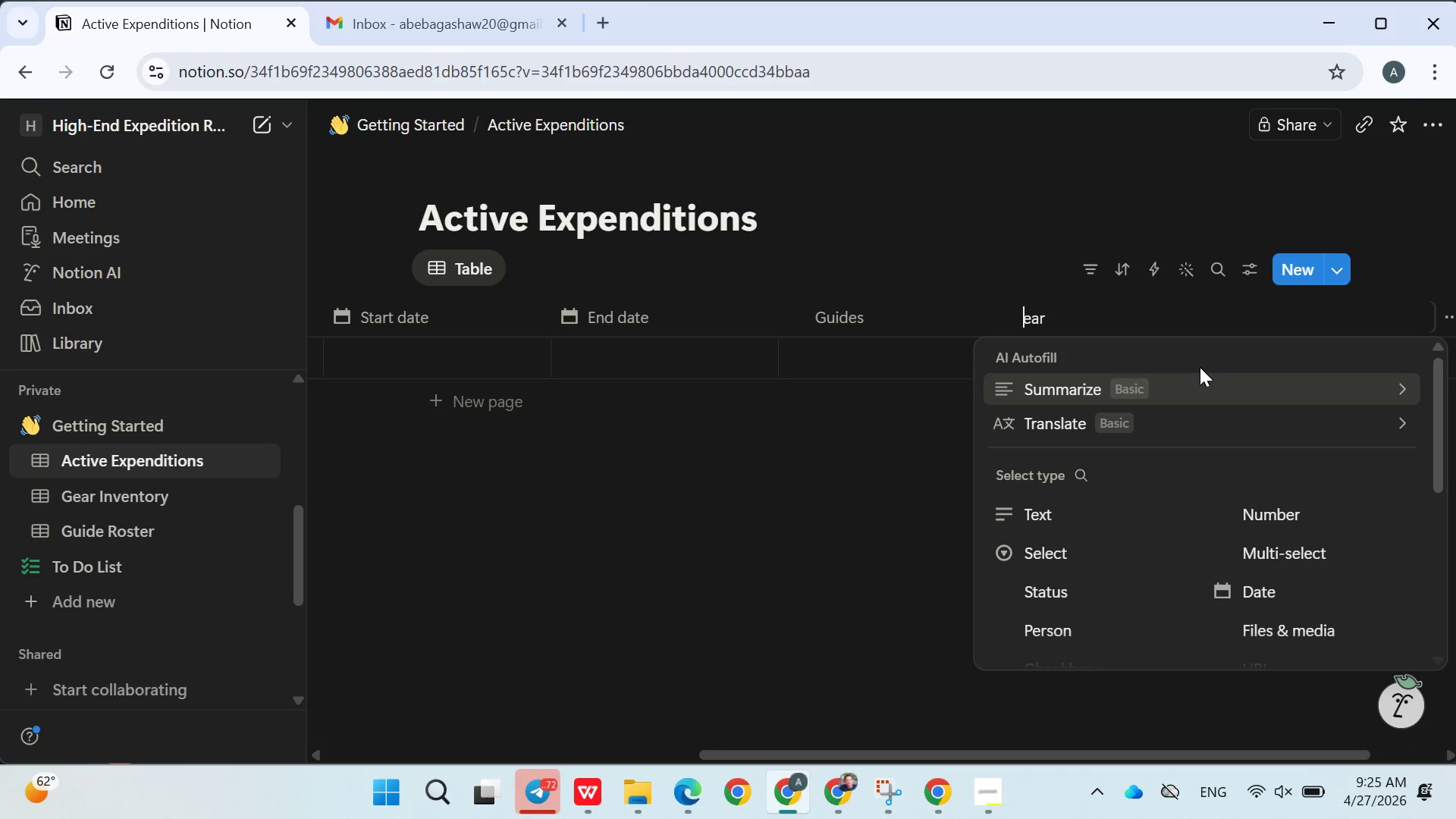 
key(Shift+D)
 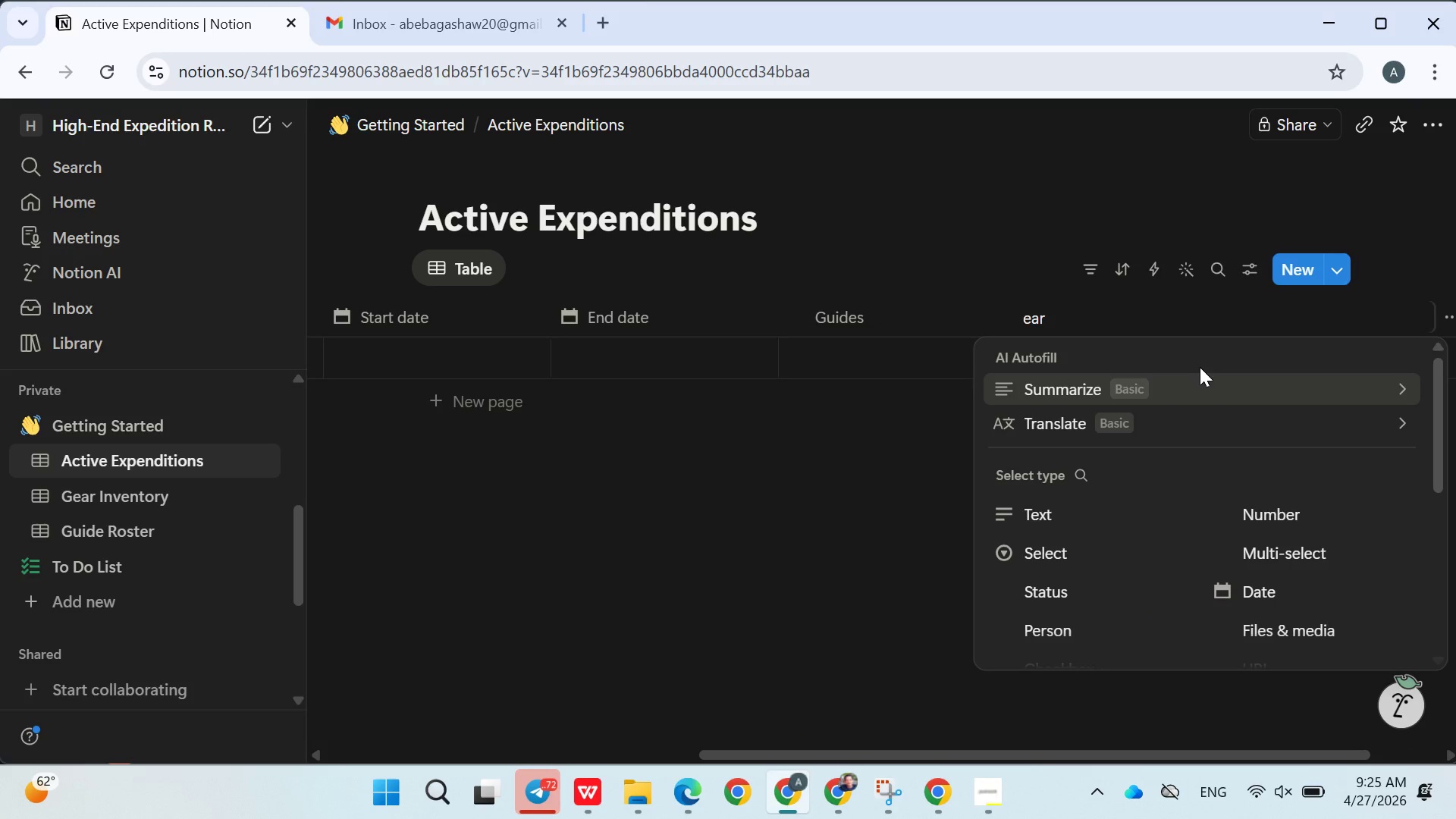 
key(Backspace)
 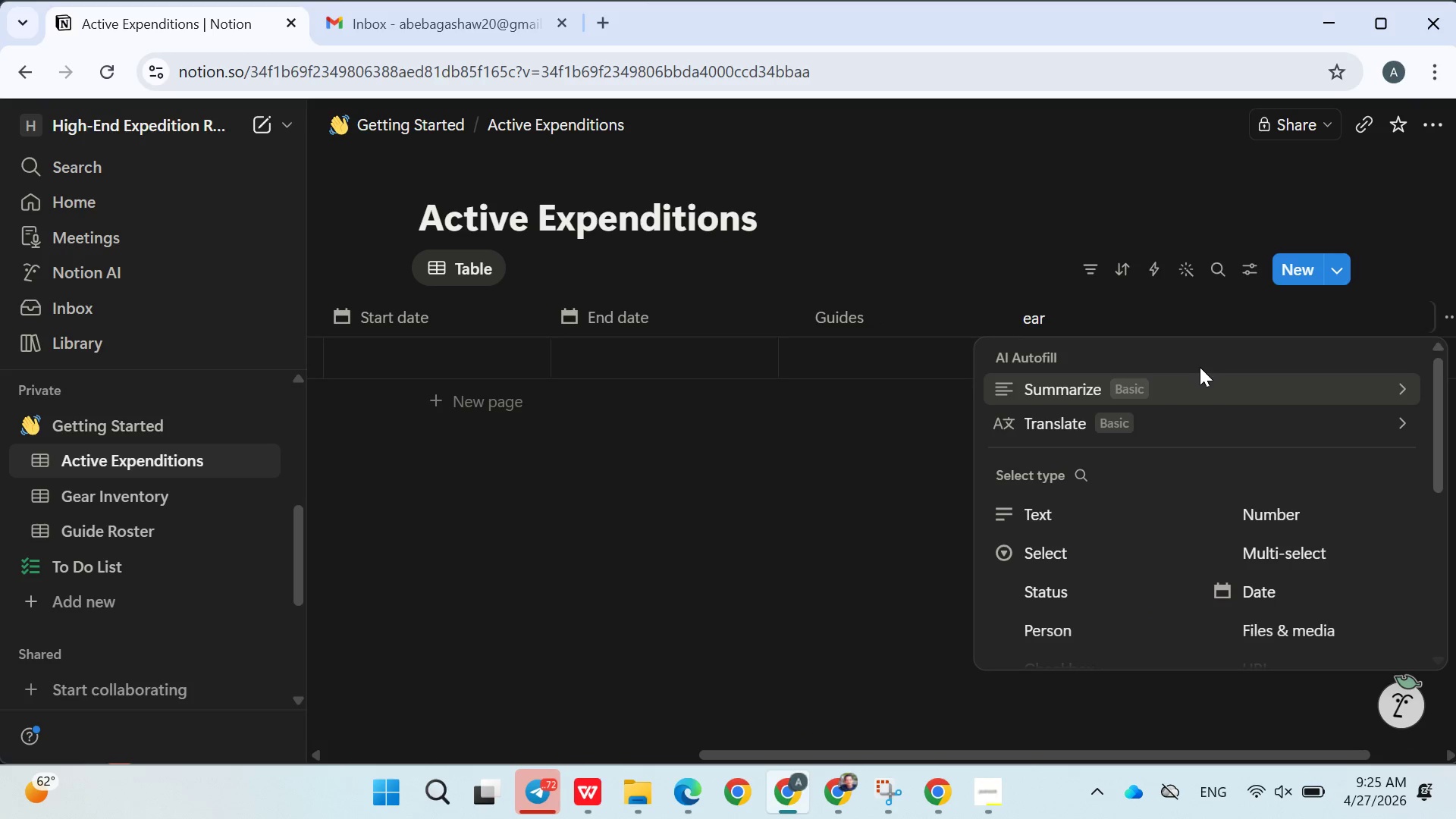 
key(Shift+ShiftLeft)
 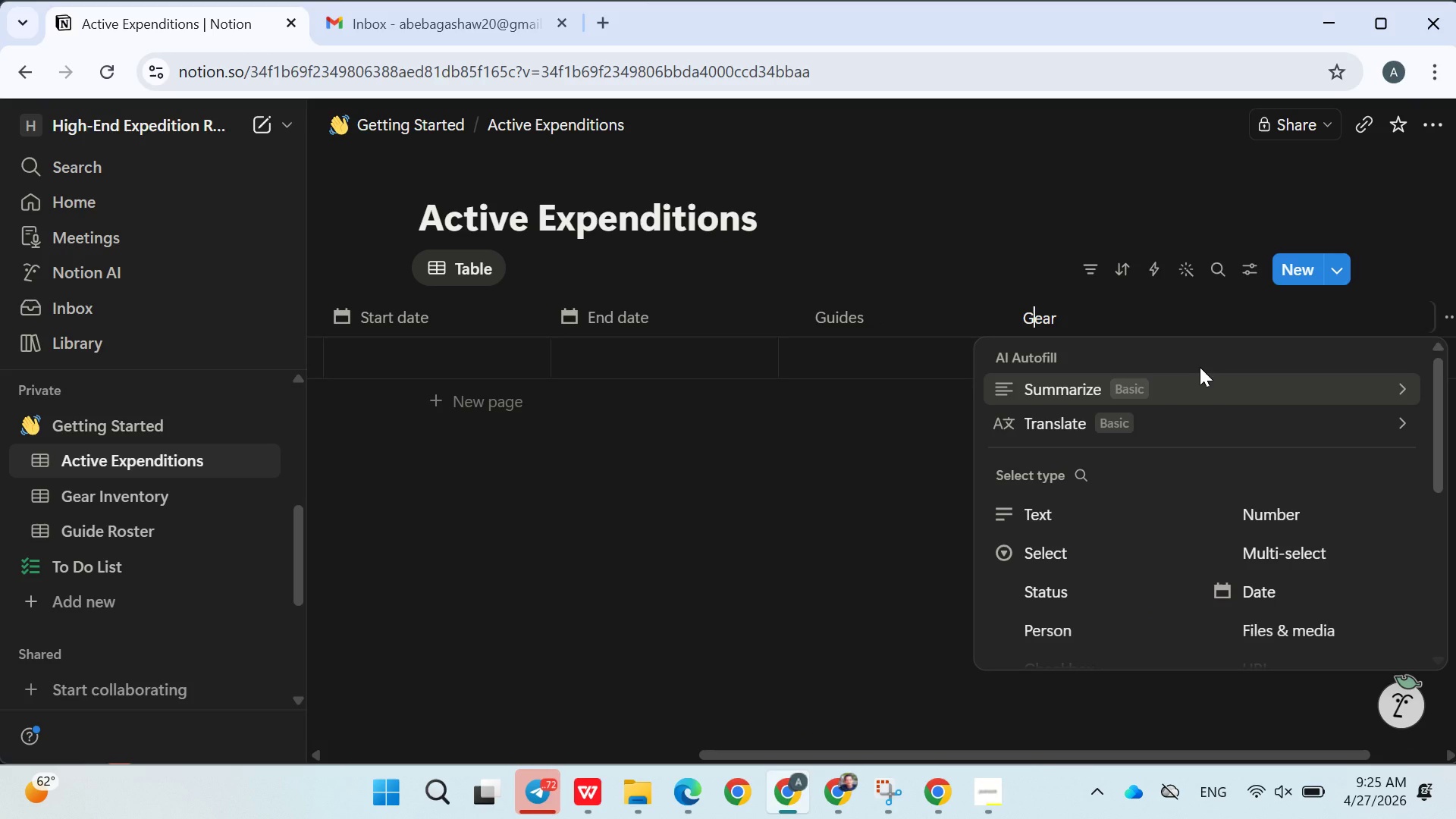 
key(Shift+G)
 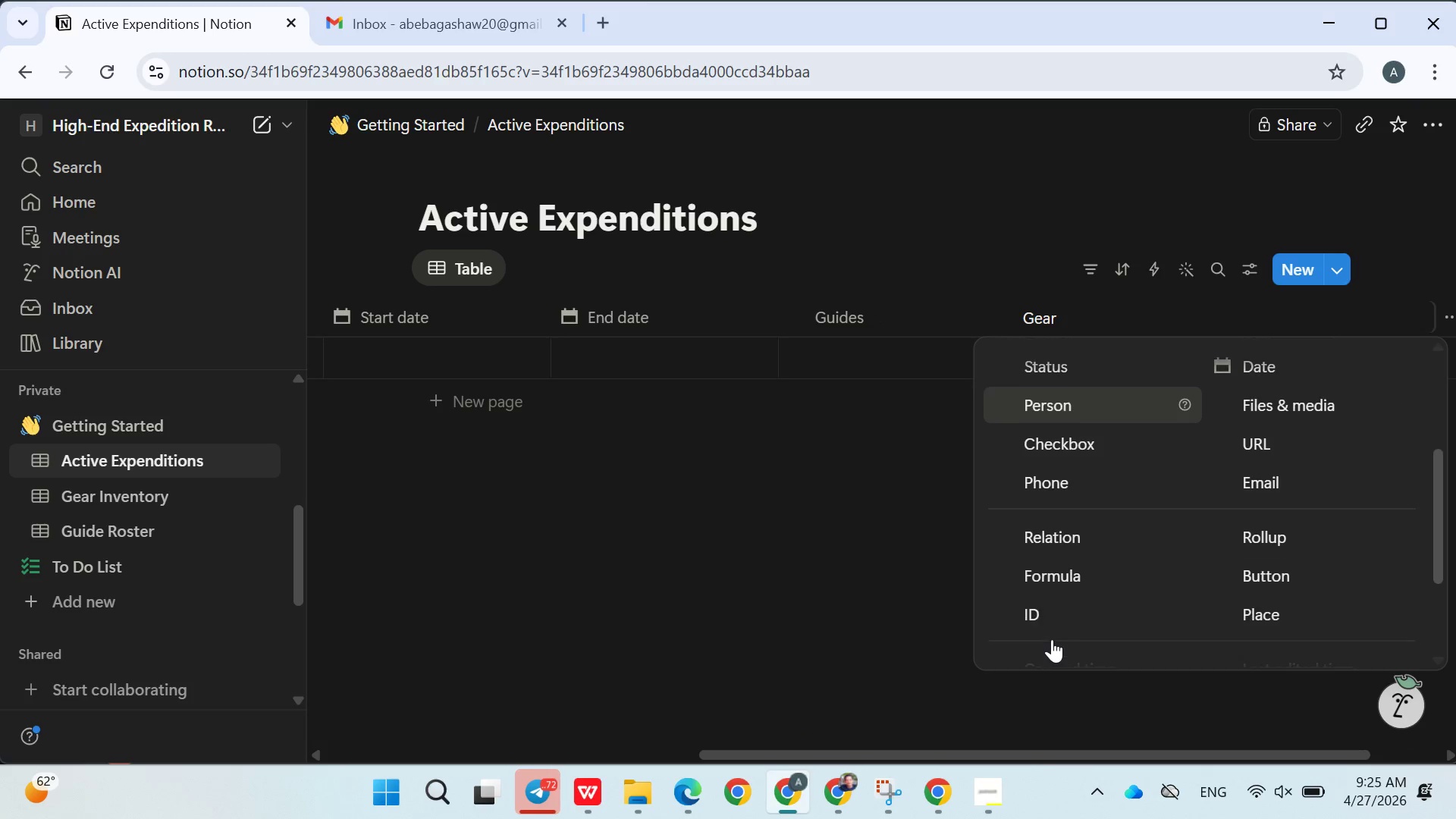 
left_click([1065, 537])
 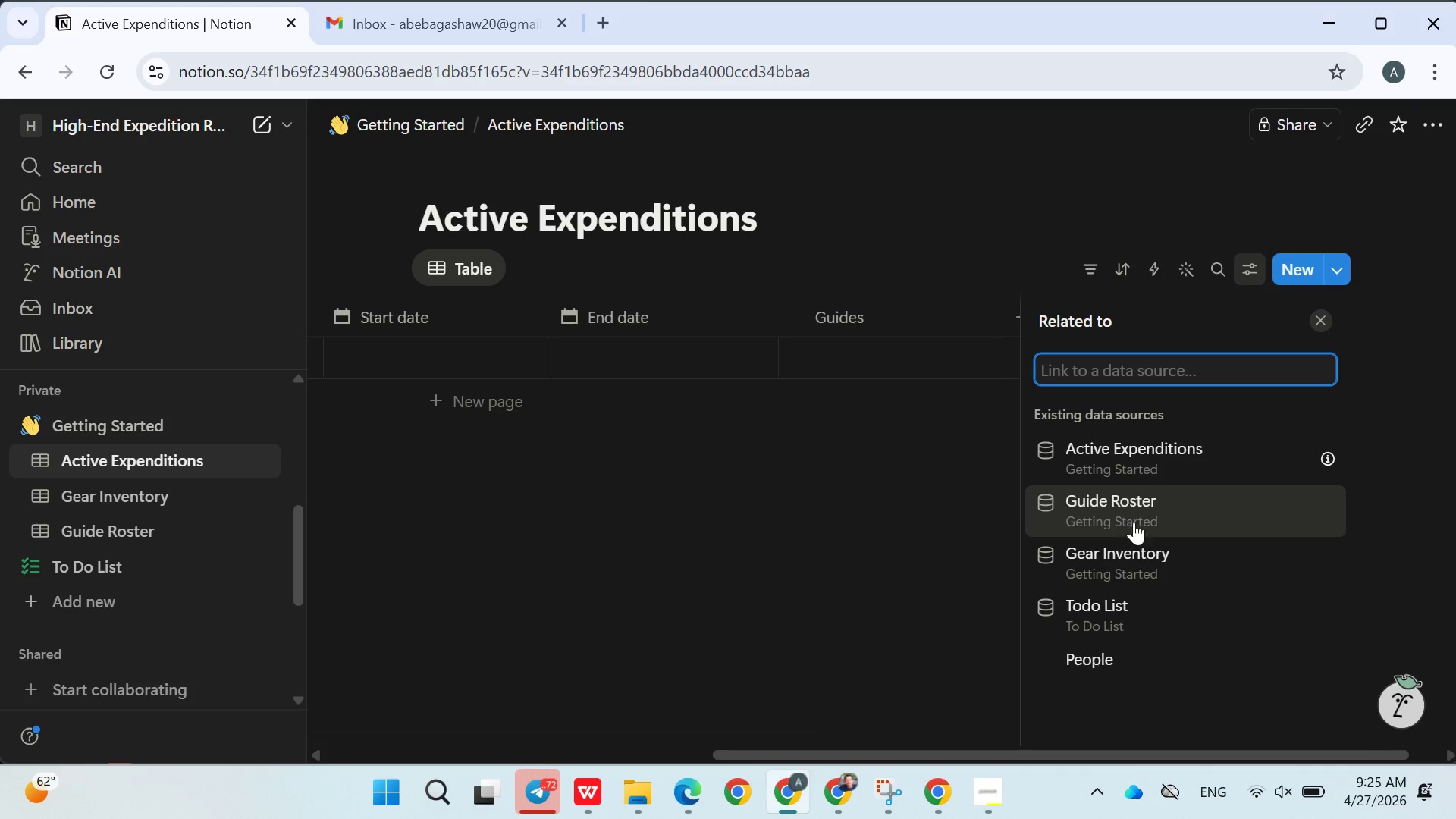 
left_click([1137, 548])
 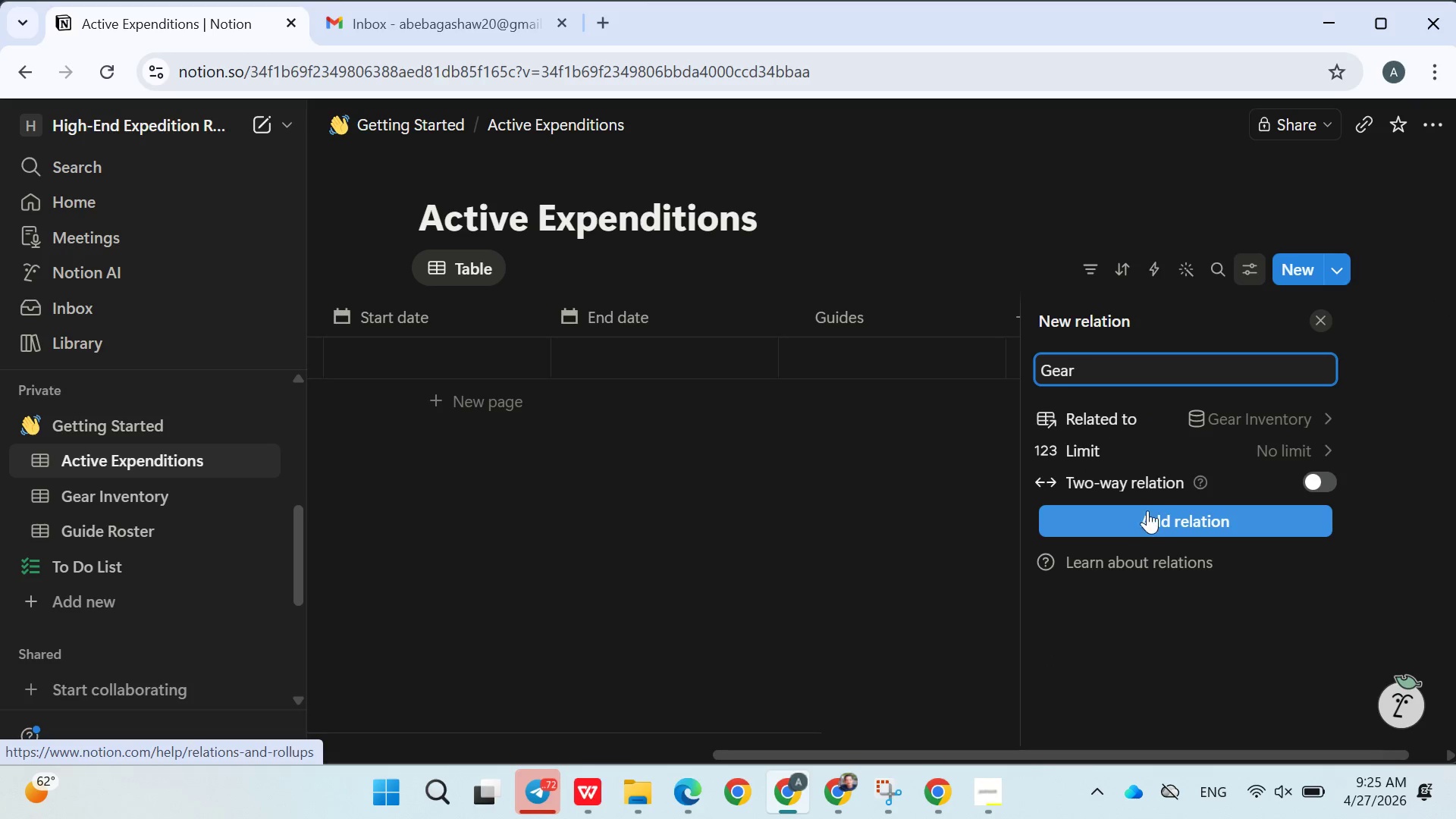 
left_click([1147, 510])
 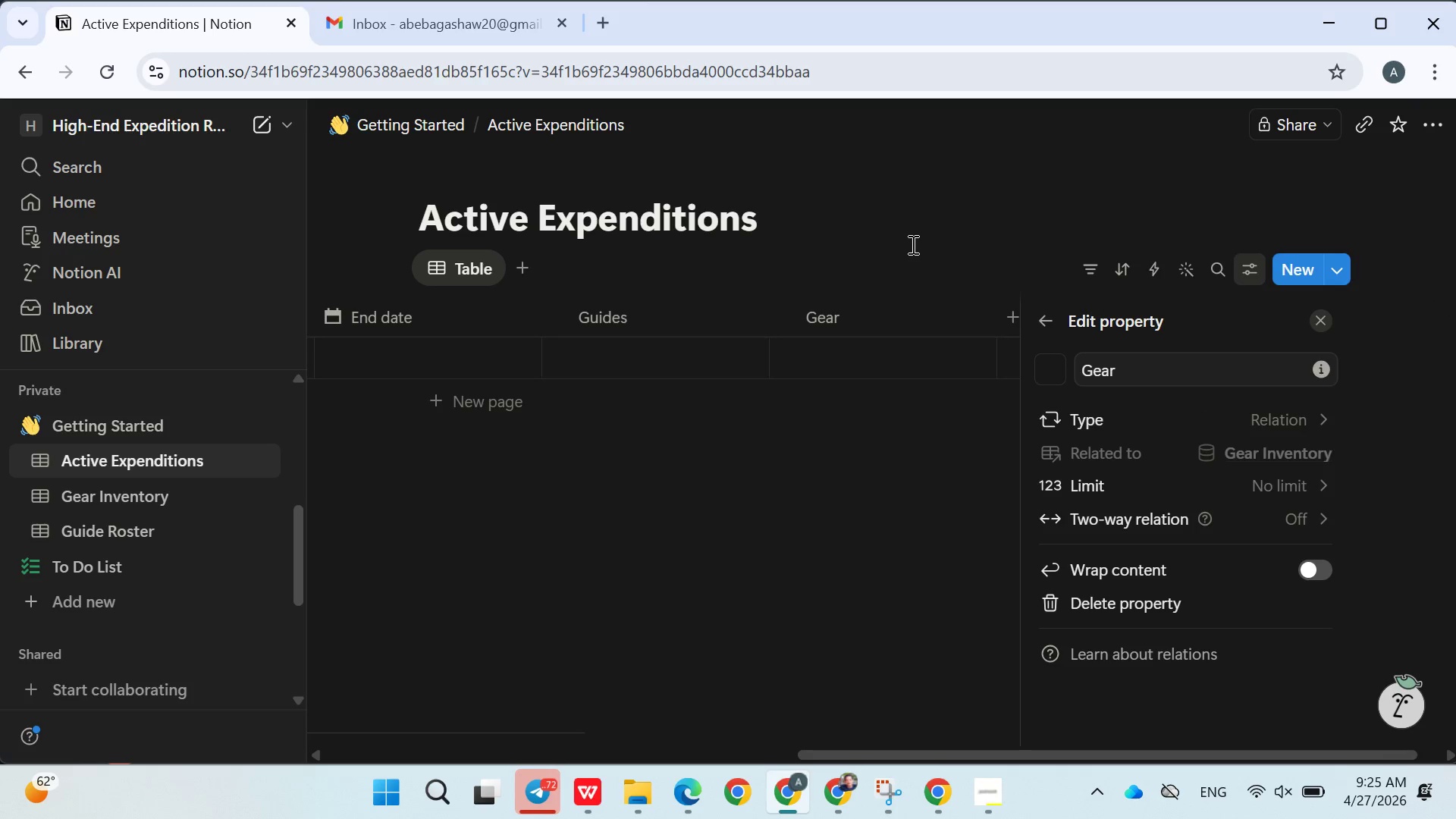 
left_click([912, 244])
 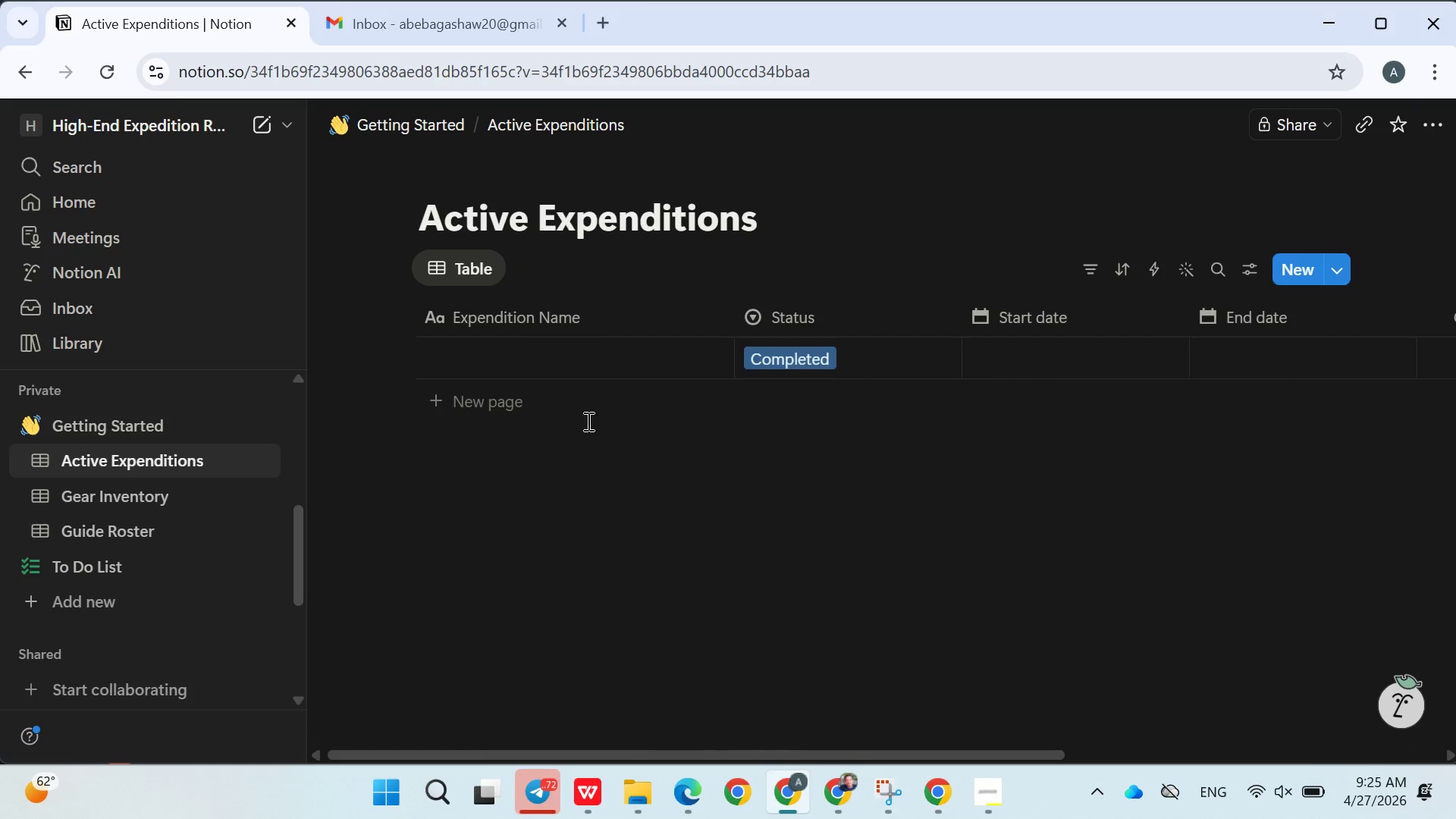 
left_click([510, 421])
 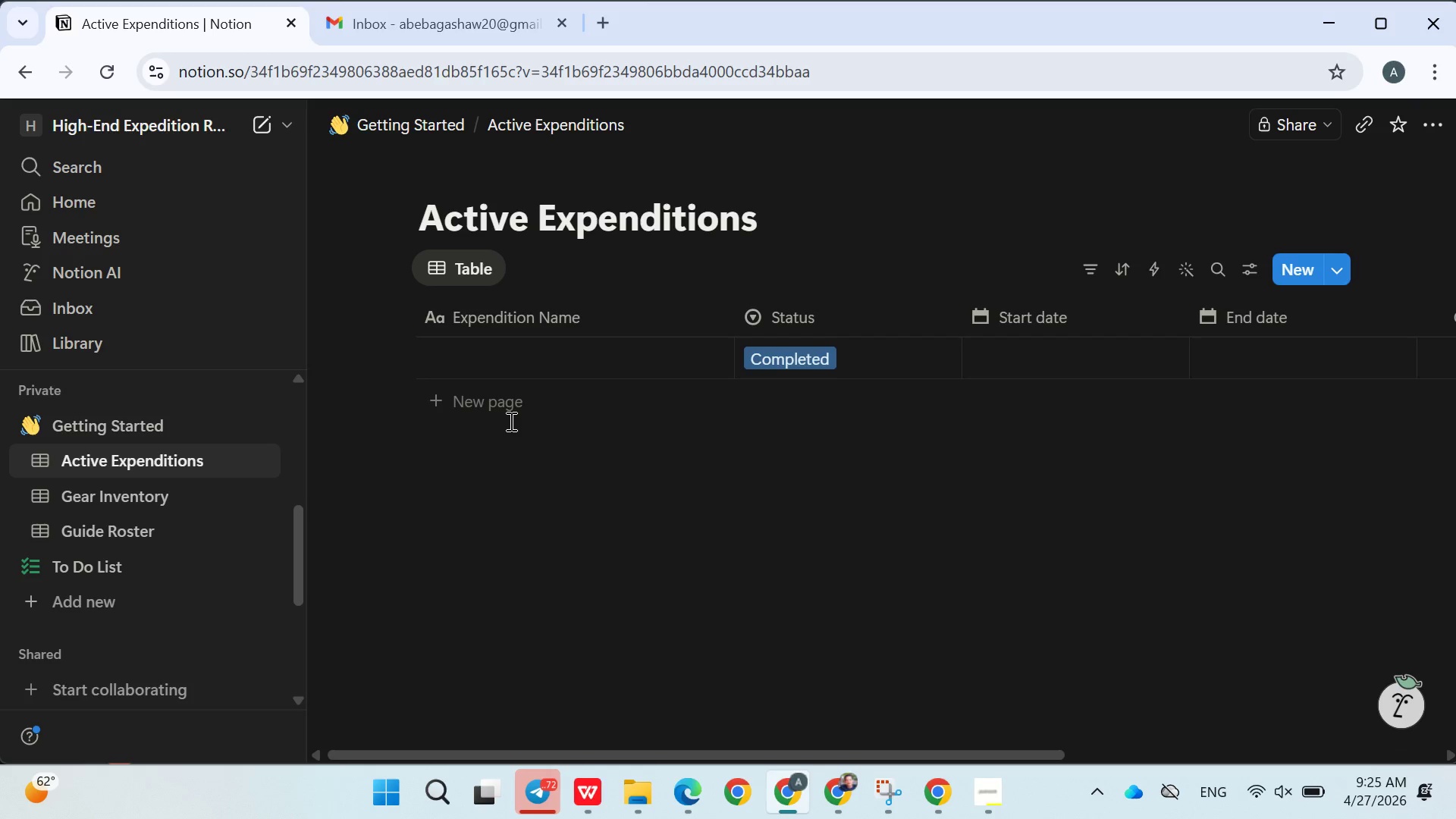 
left_click([477, 392])
 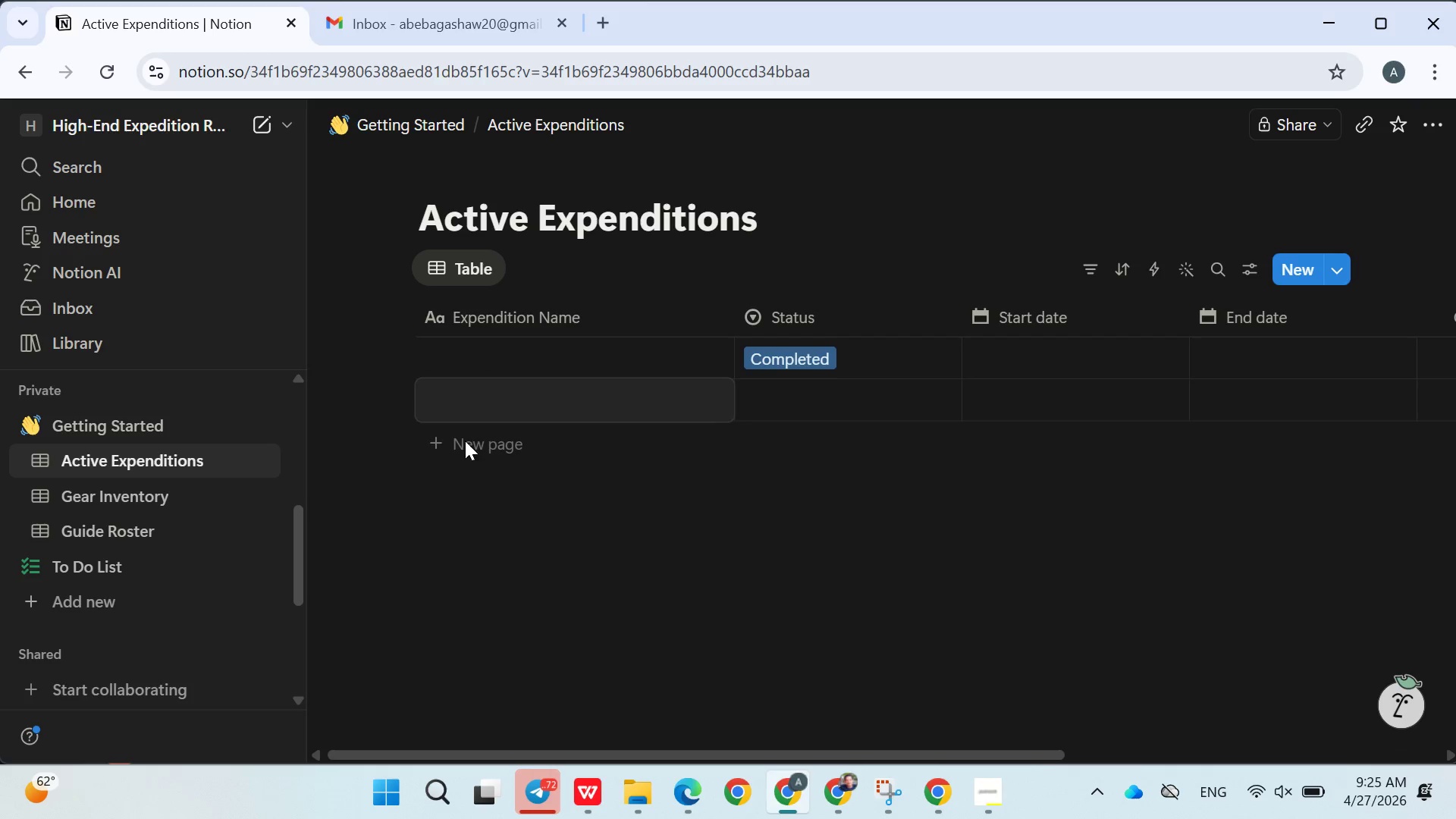 
double_click([465, 441])
 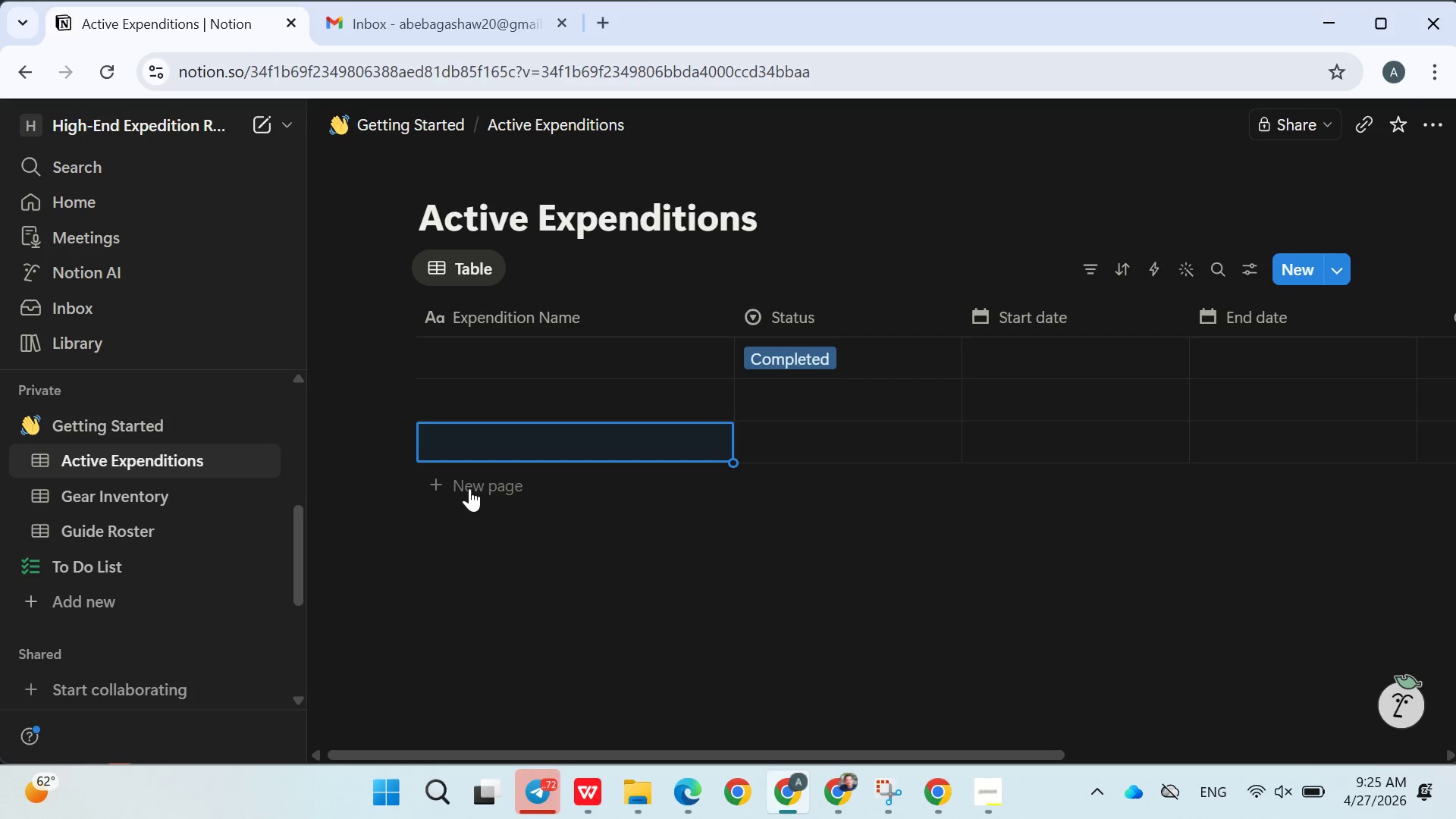 
double_click([469, 488])
 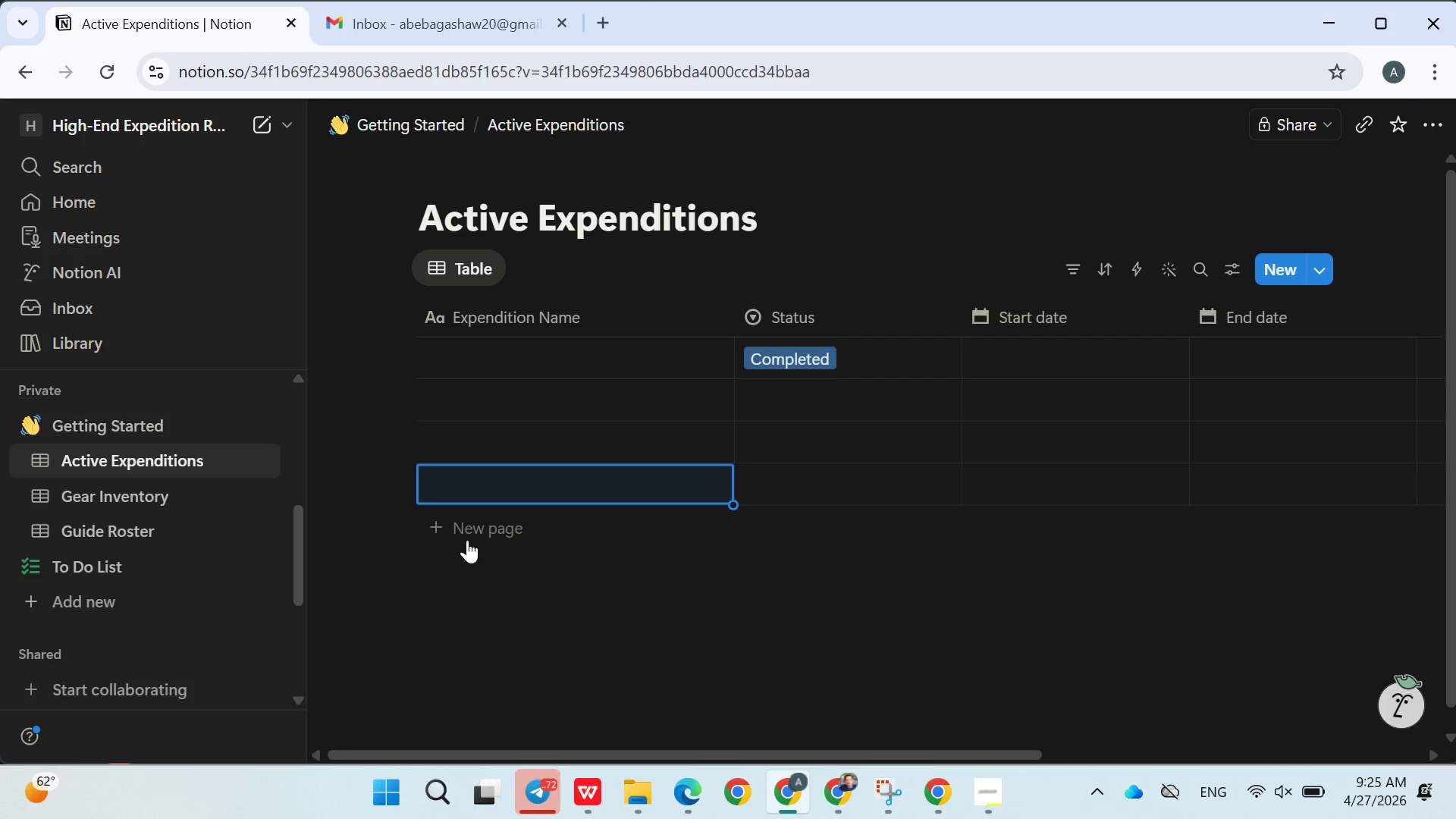 
double_click([467, 540])
 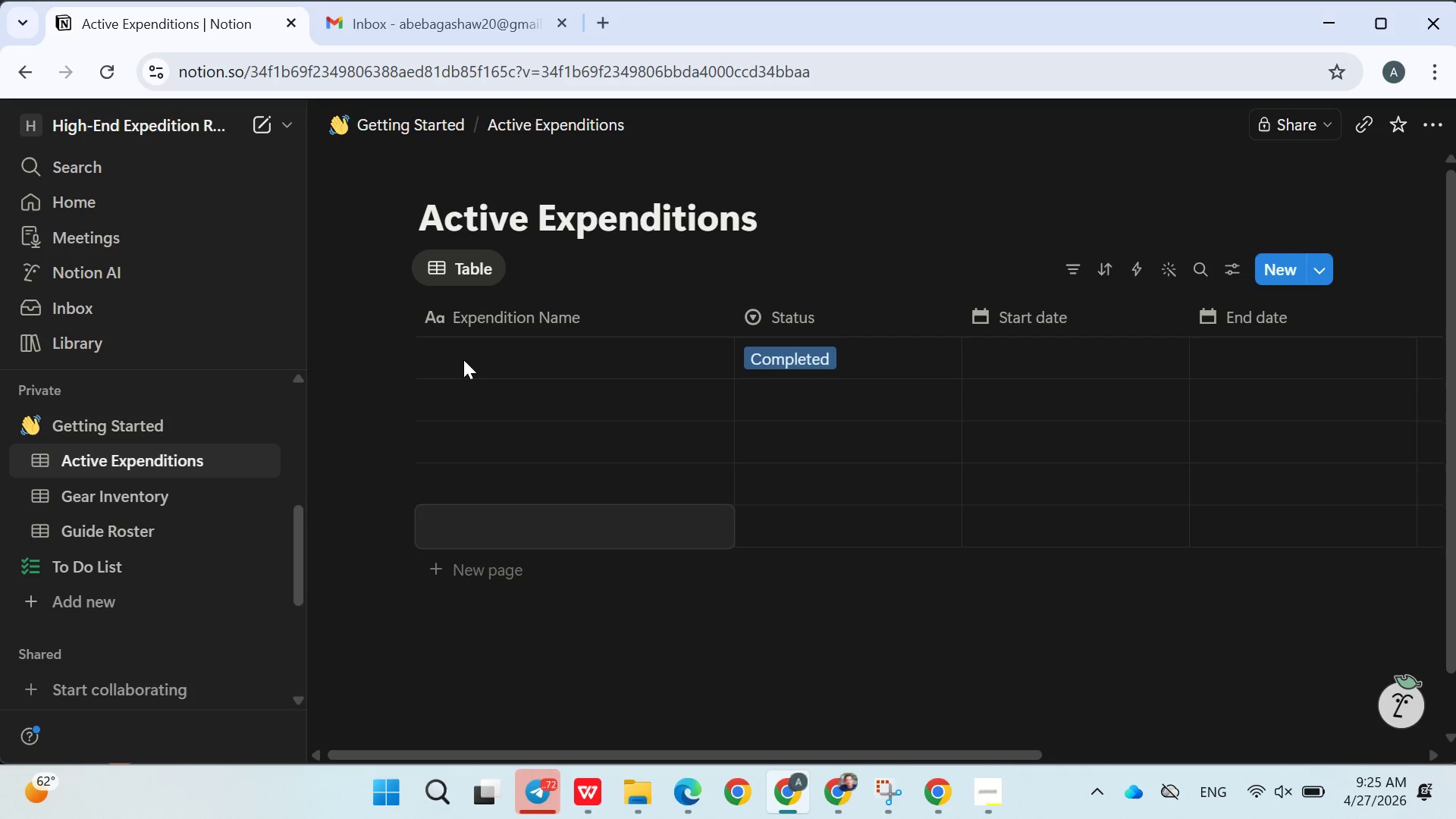 
left_click([463, 359])
 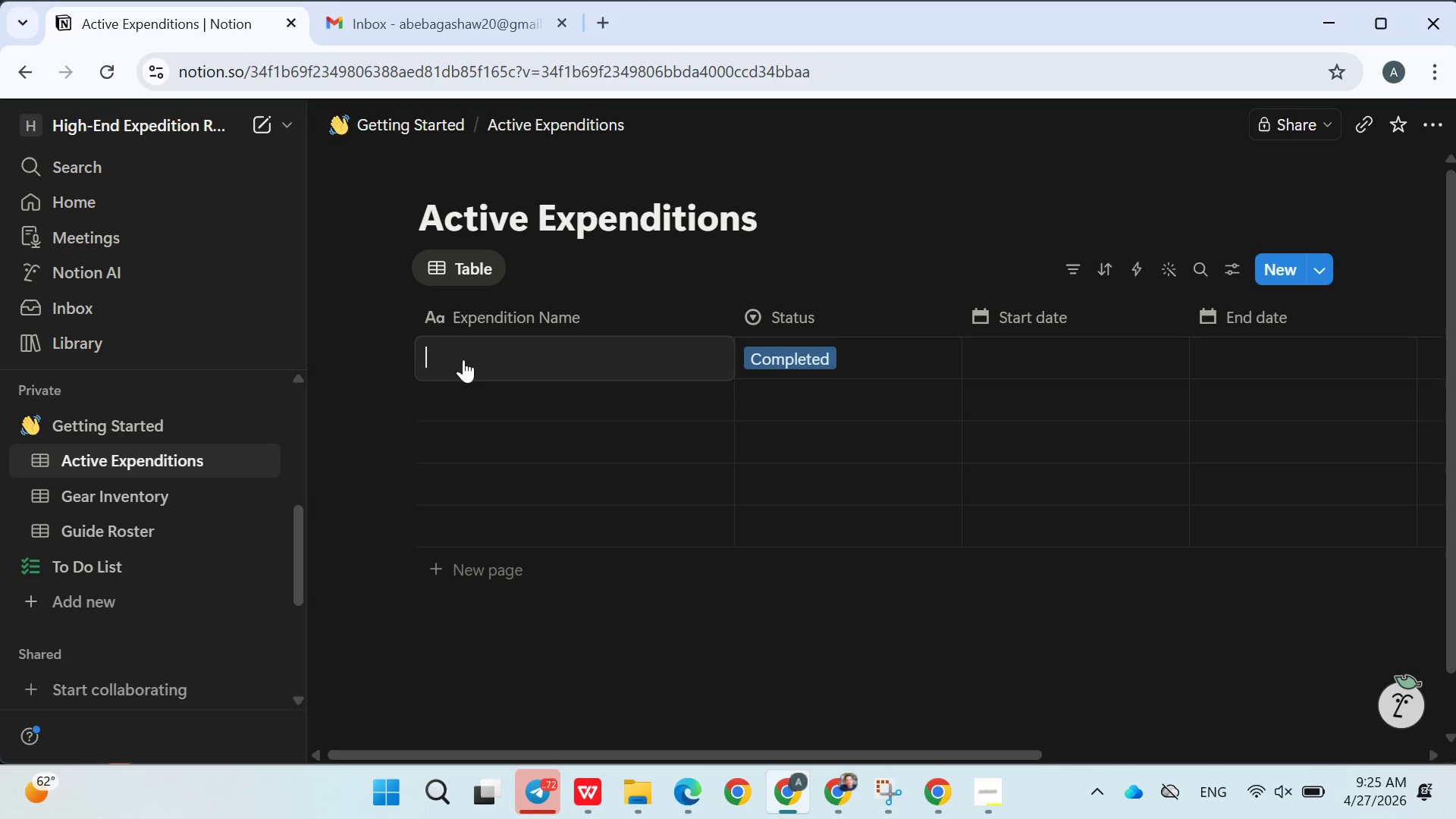 
left_click([463, 359])
 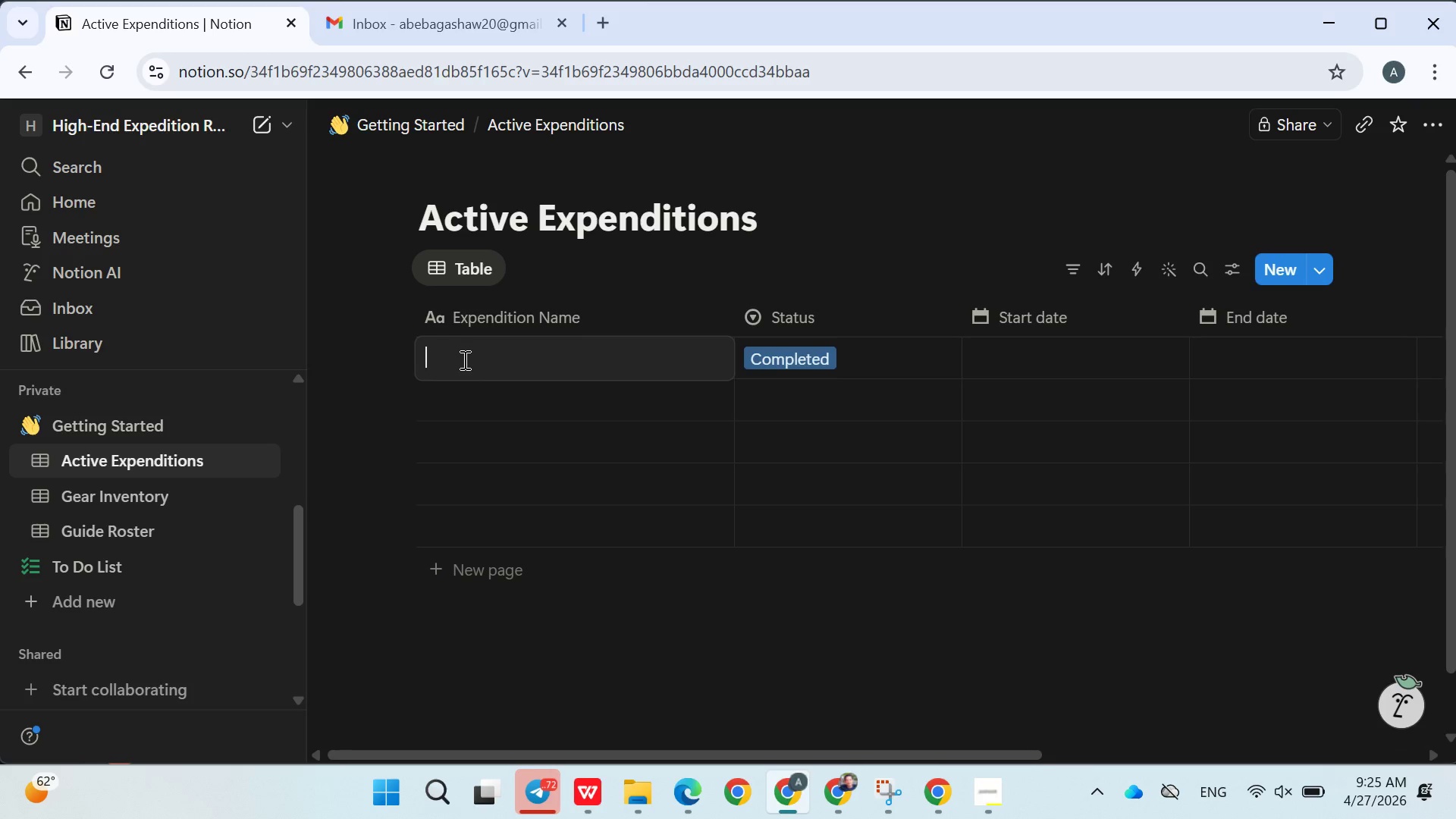 
type(Clacier Traverse)
 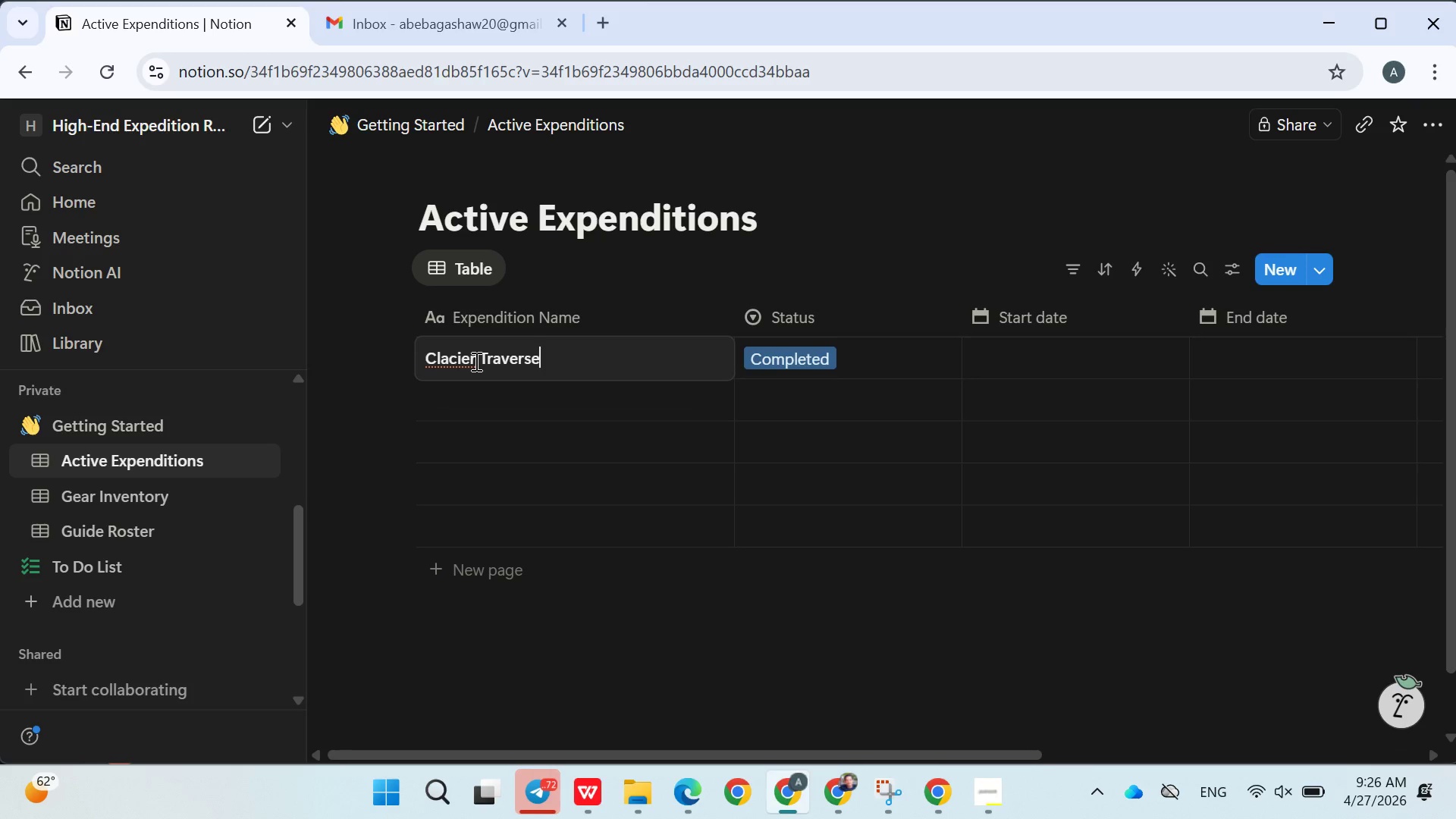 
key(Enter)
 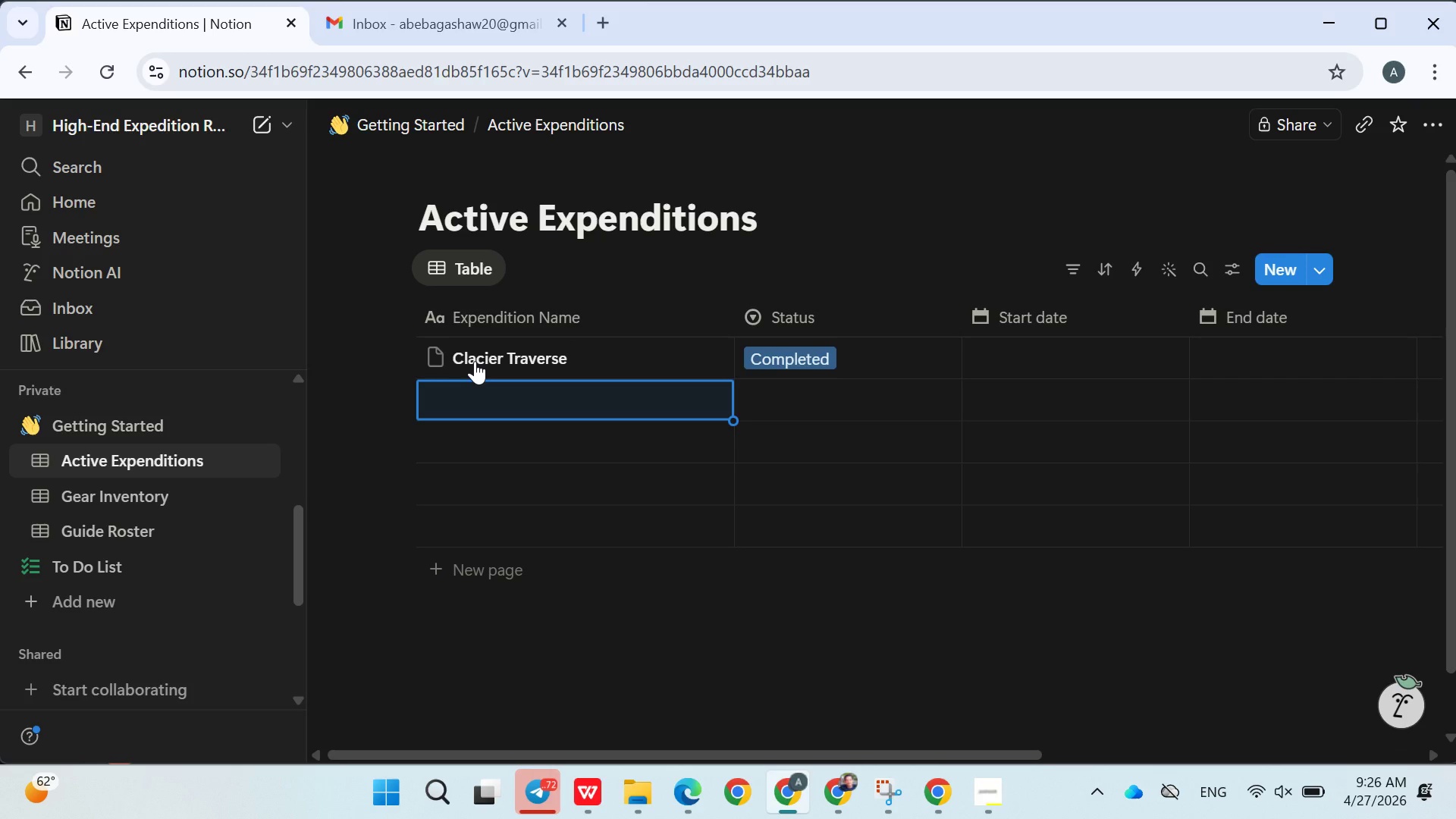 
type(River Cayn)
 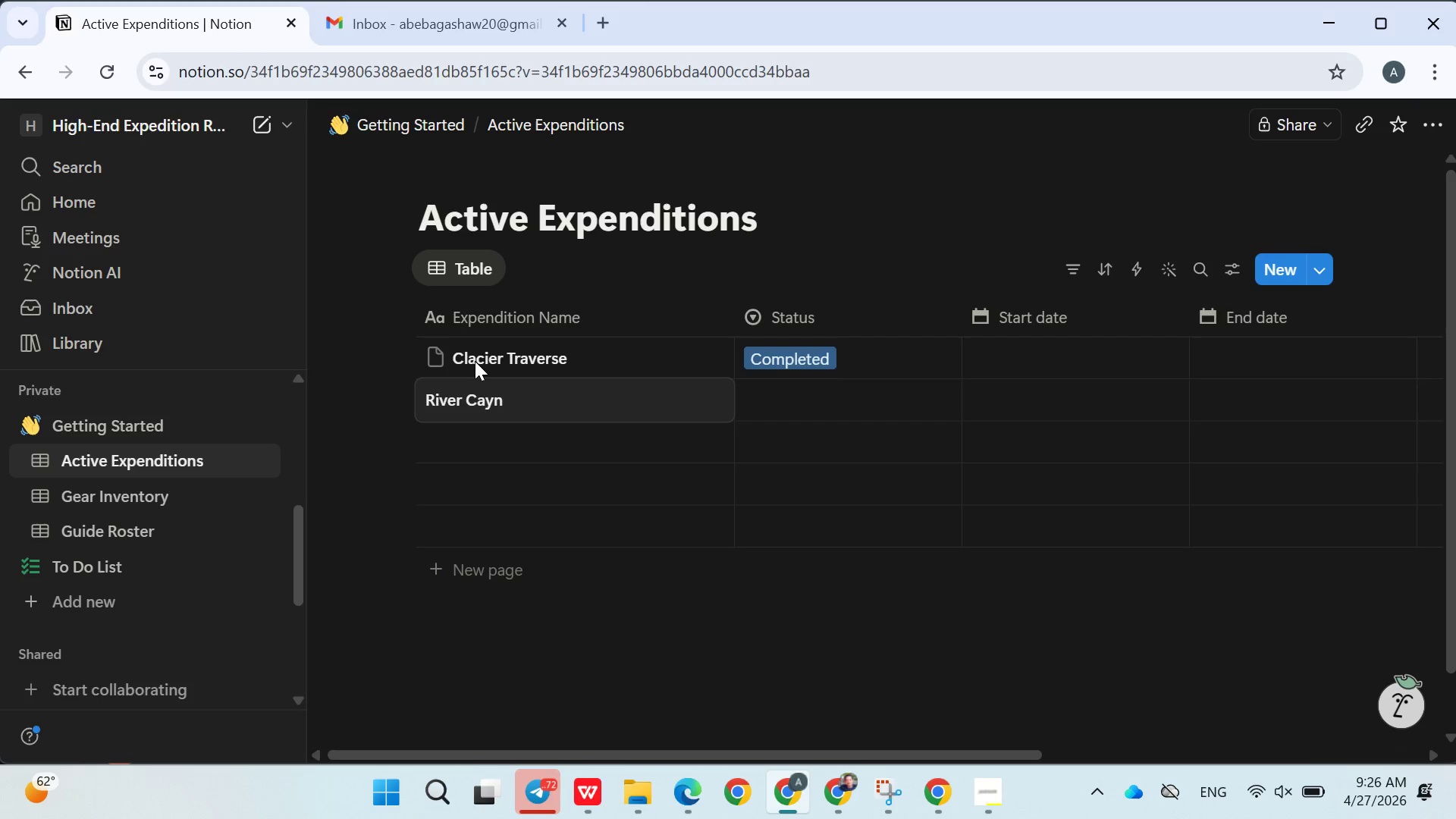 
key(Backspace)
key(Backspace)
type(nyon)
 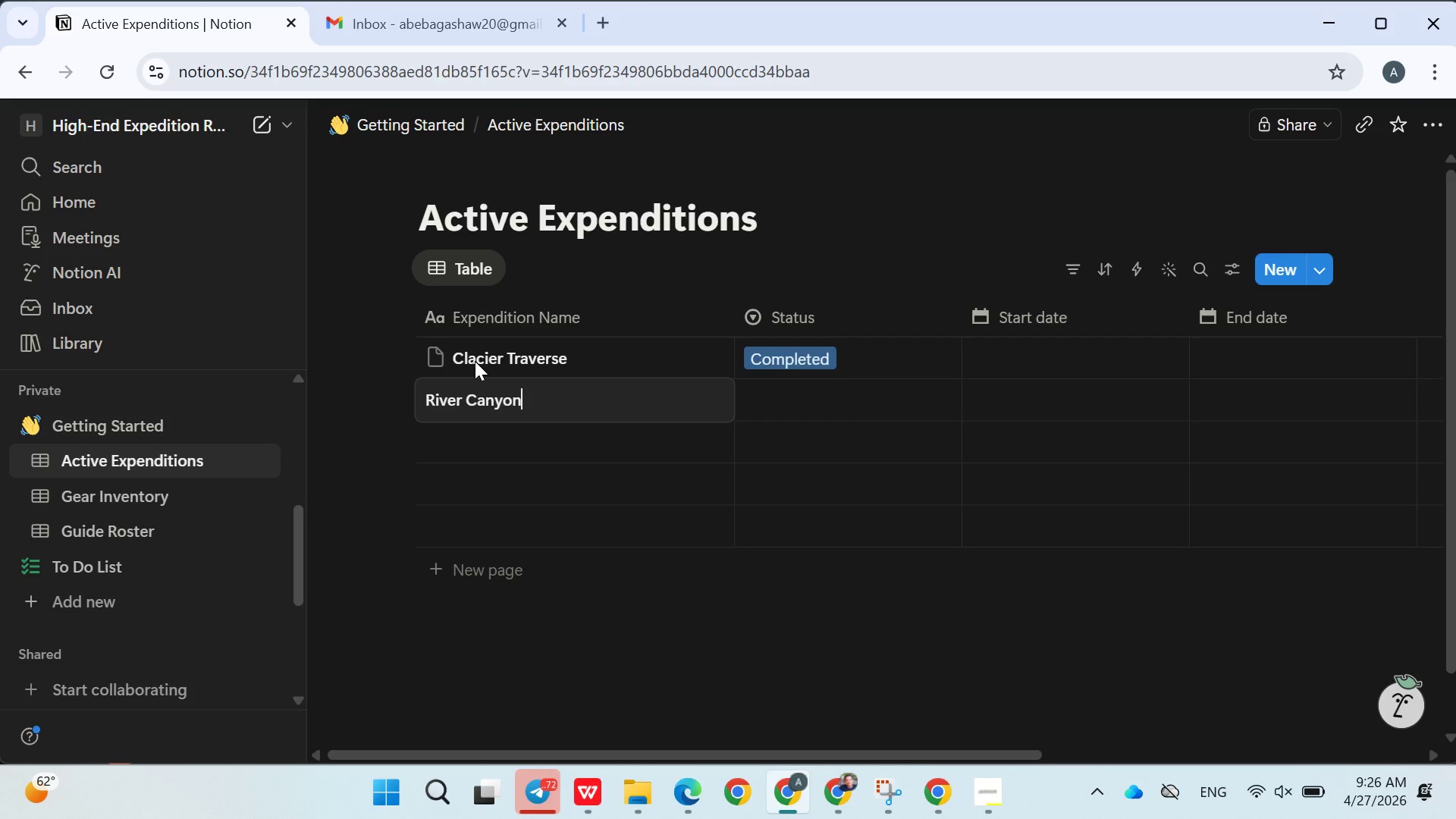 
type( Rub)
key(Backspace)
type(n)
 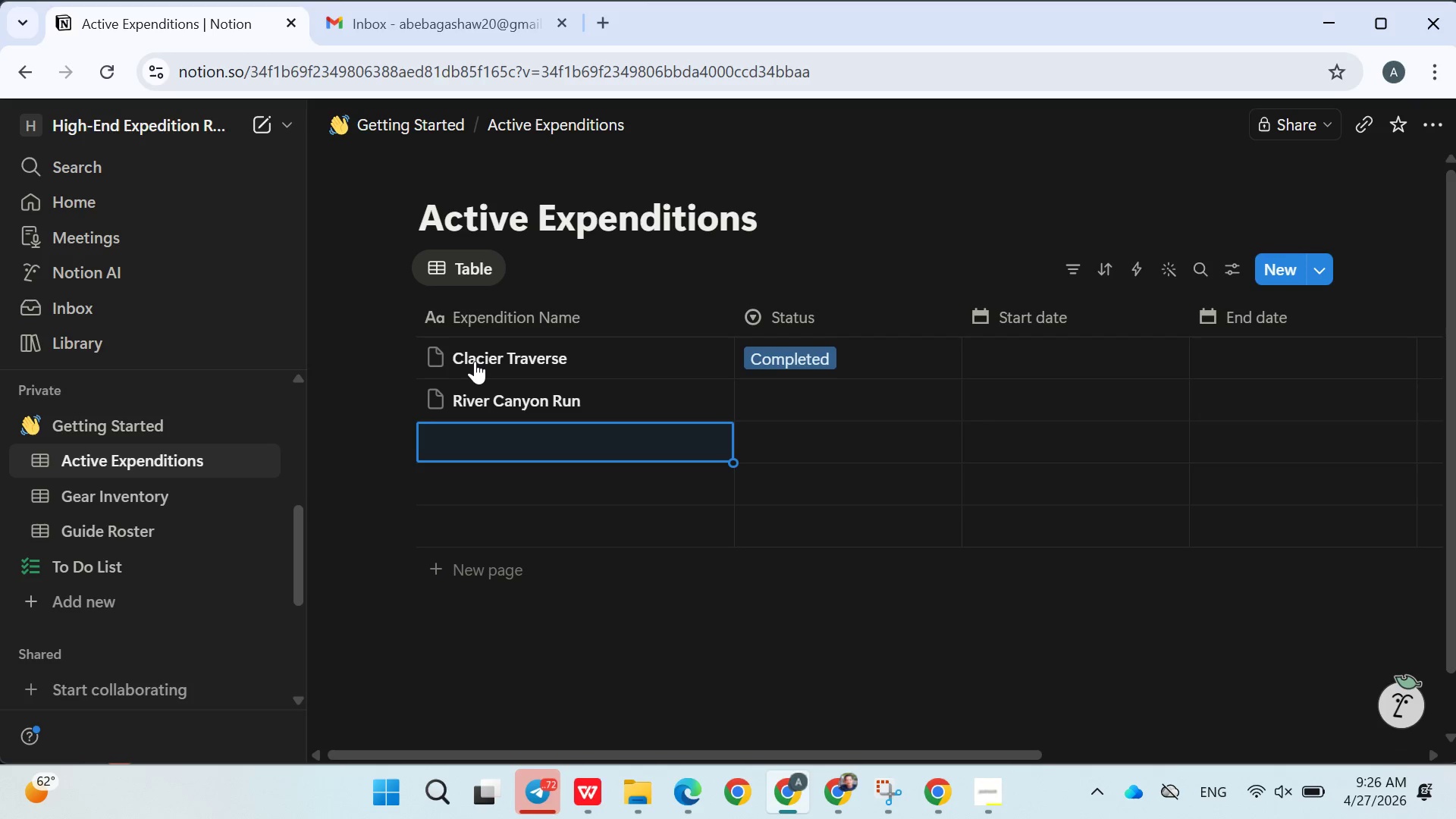 
key(Enter)
 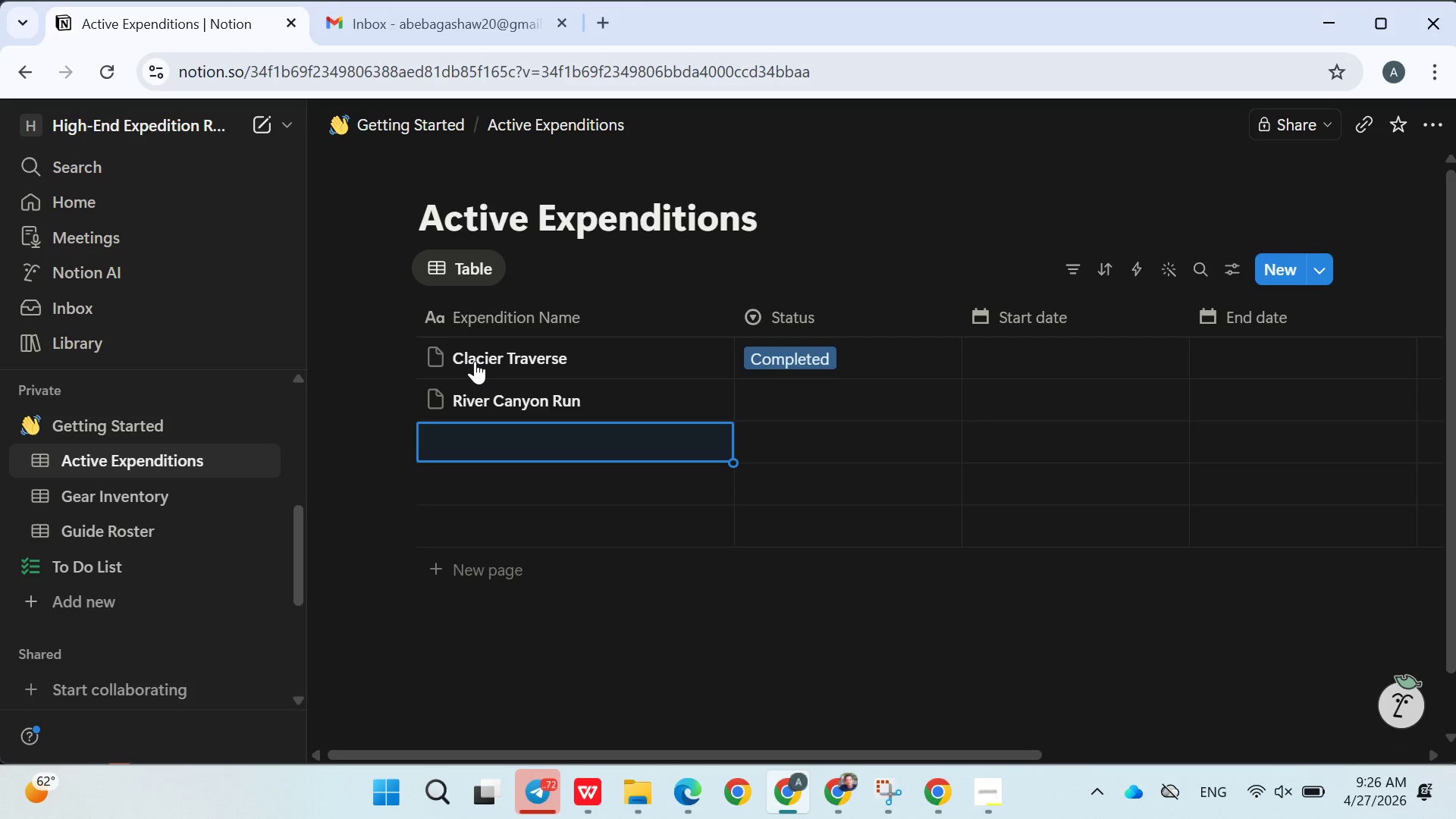 
type(Alp)
 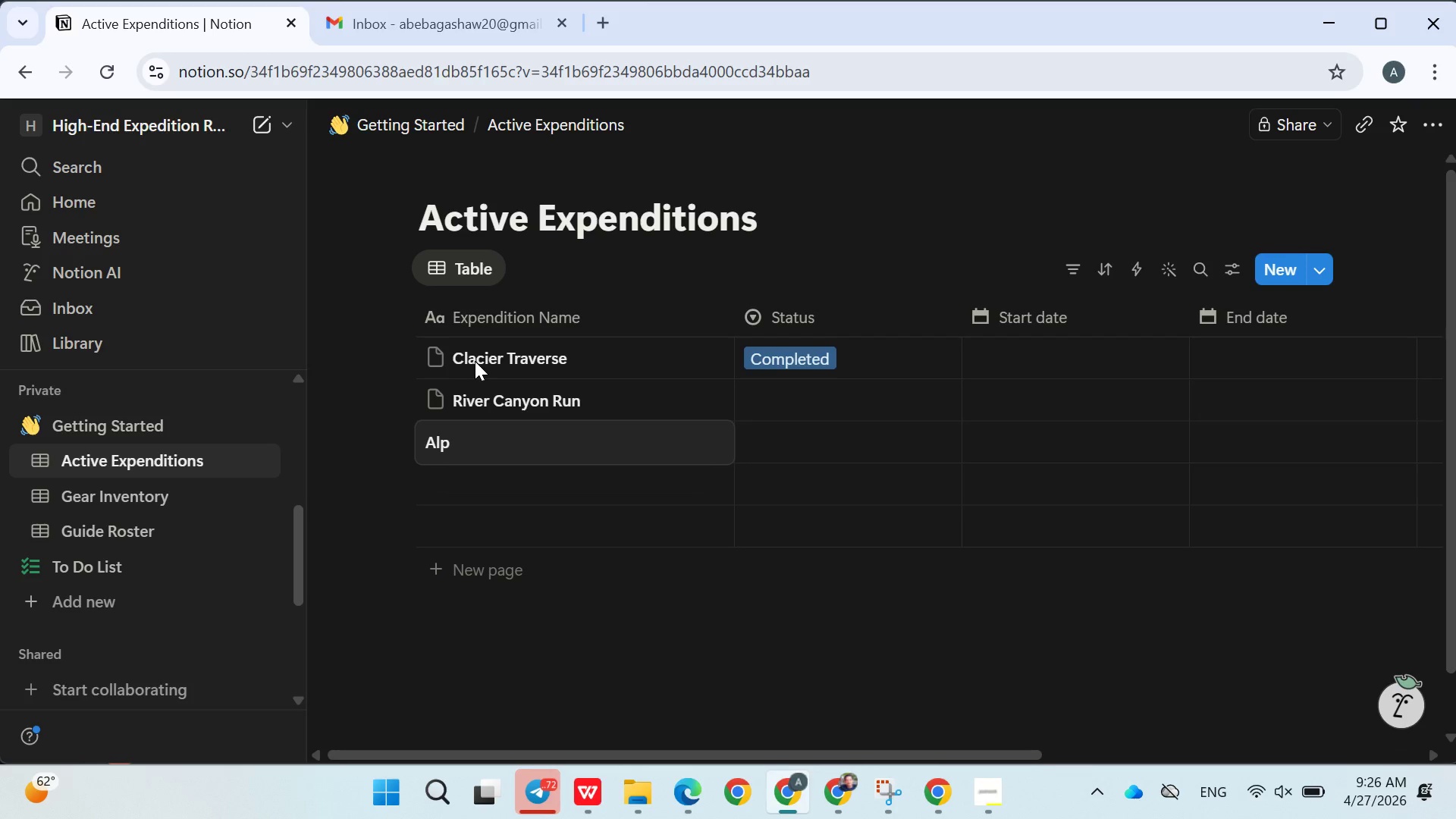 
type(ine Surviva;)
key(Backspace)
type(l Trek)
 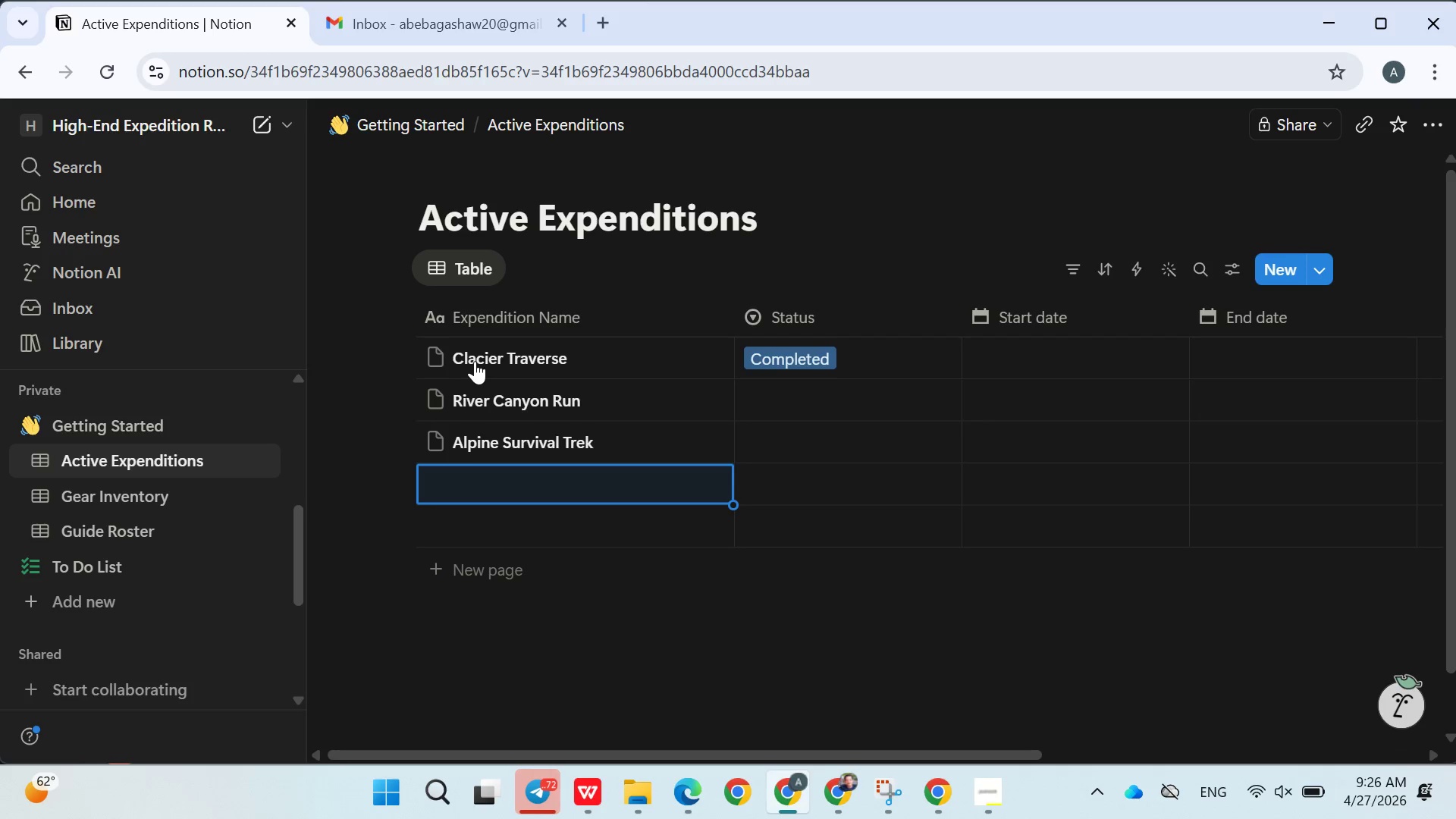 
 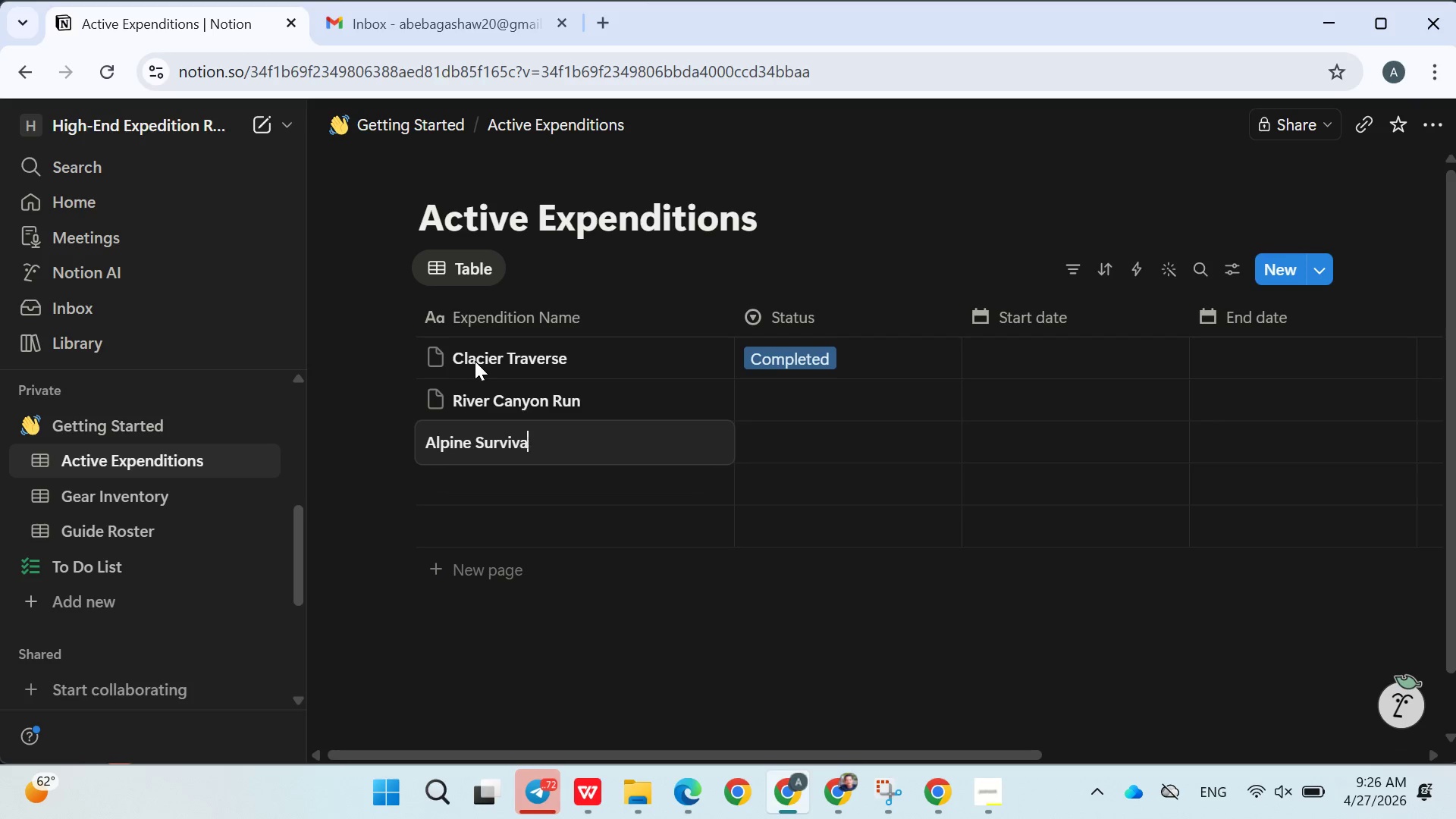 
key(Enter)
 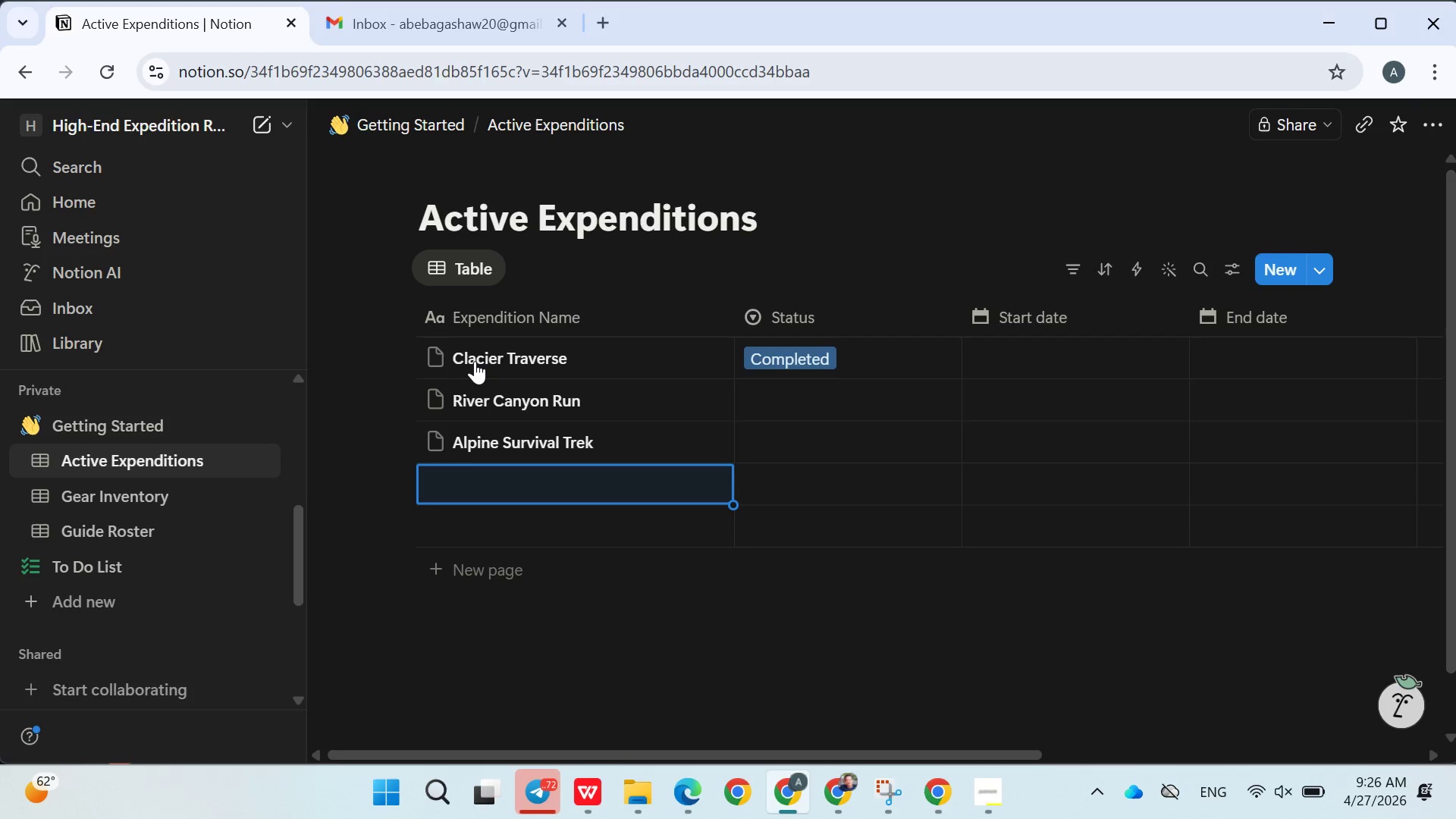 
type(Coastal)
 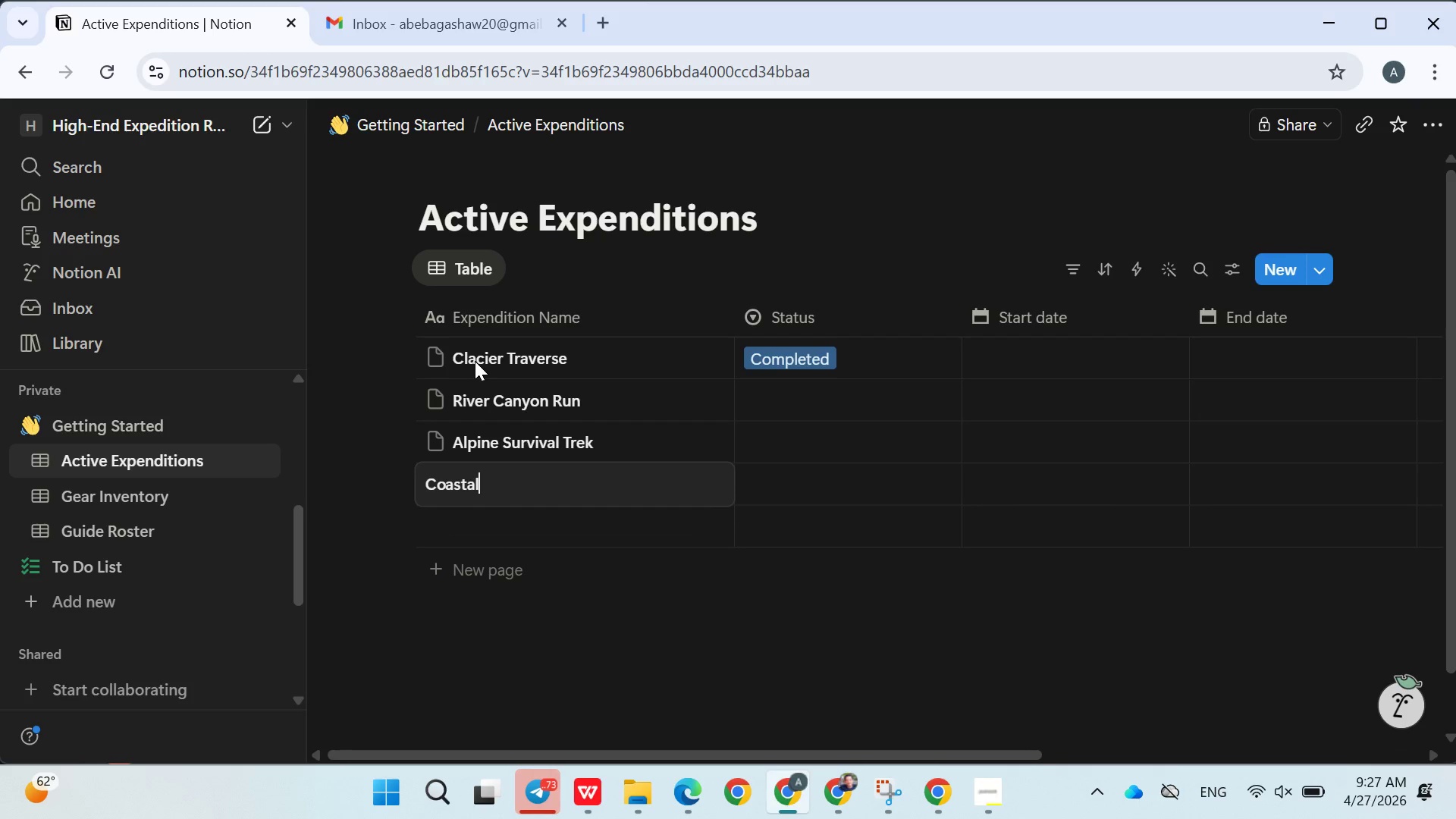 
wait(11.25)
 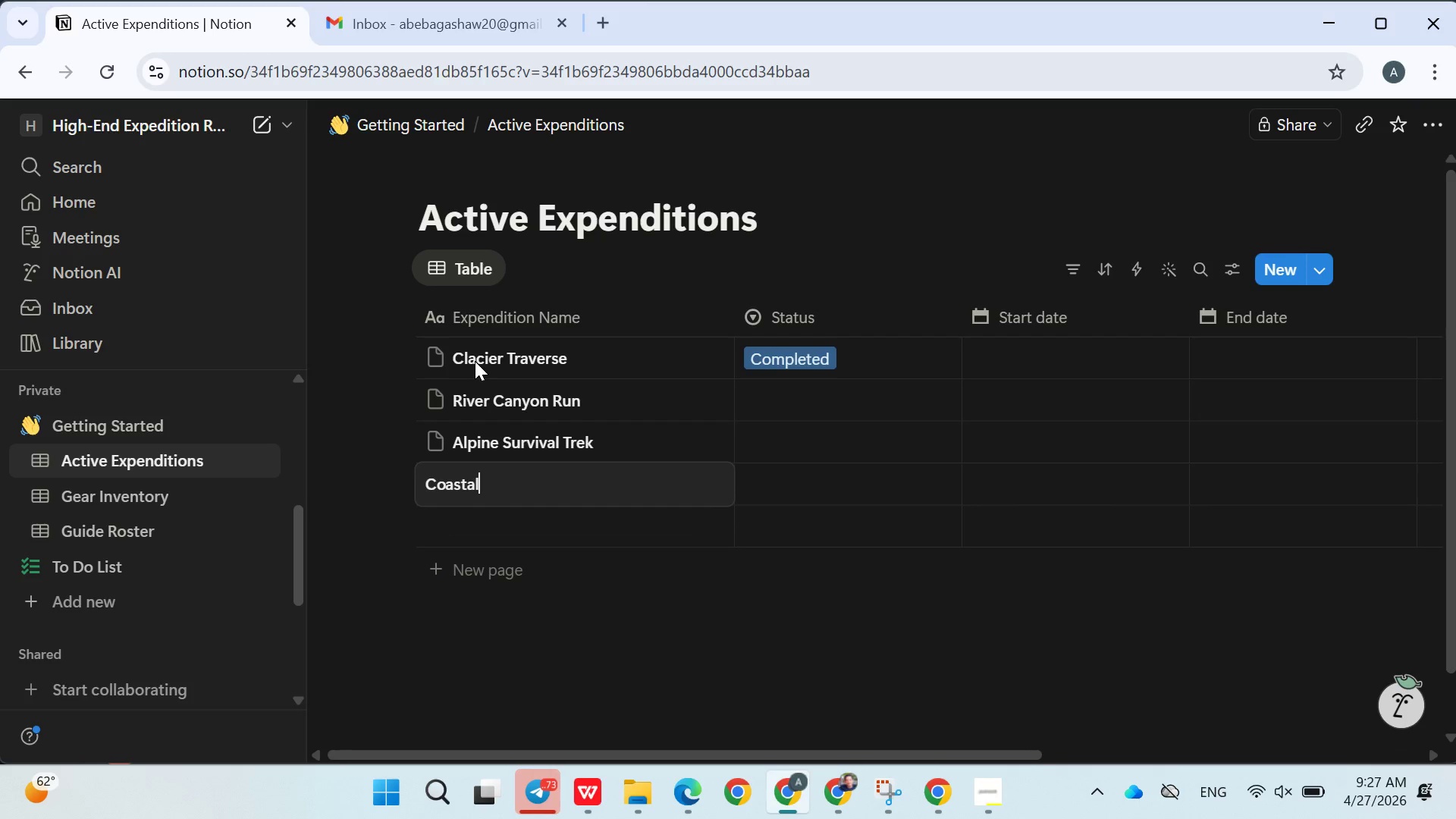 
type(Kaya)
key(Backspace)
key(Backspace)
key(Backspace)
key(Backspace)
type( Kayak Expendition)
 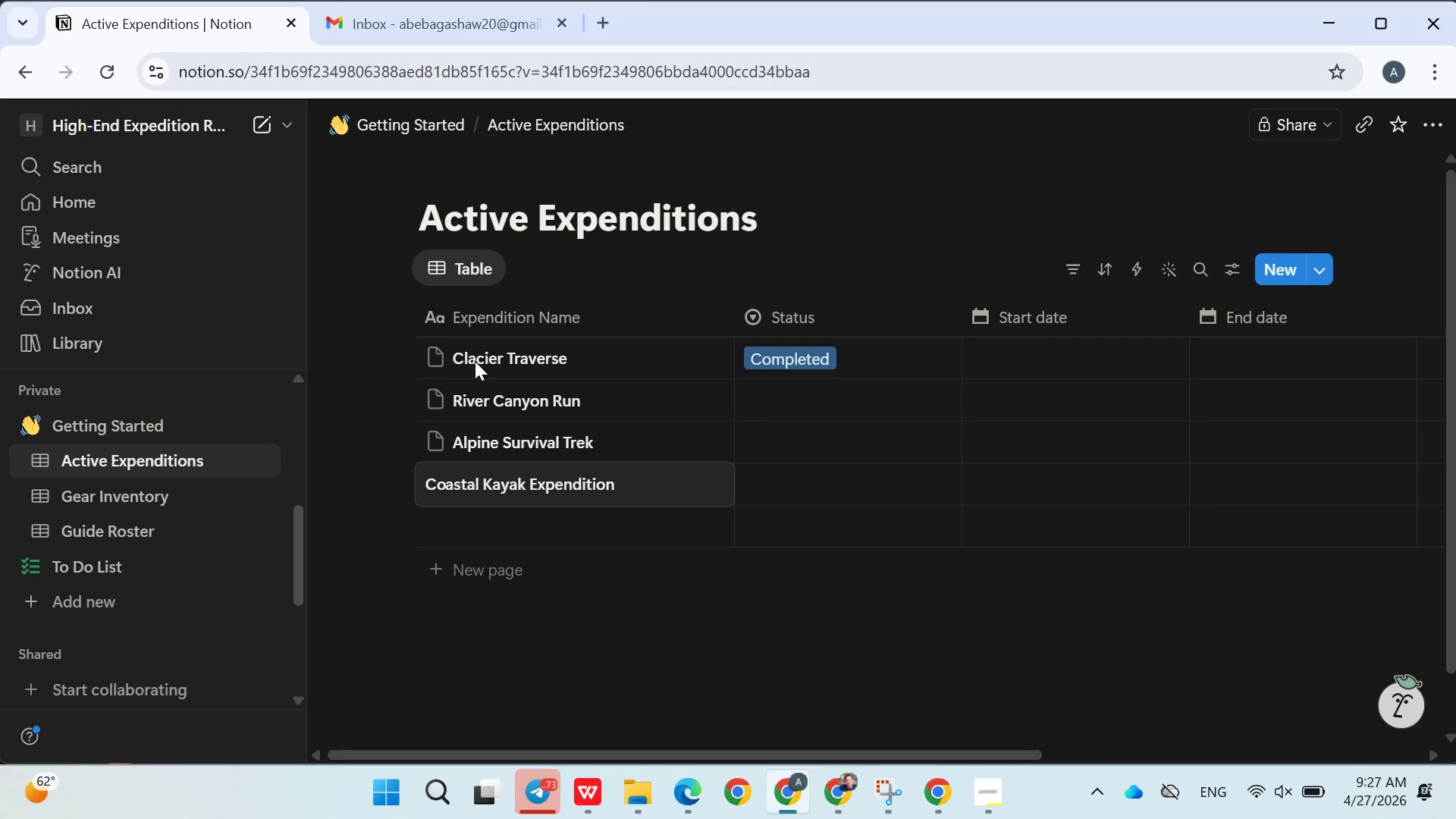 
left_click([652, 568])
 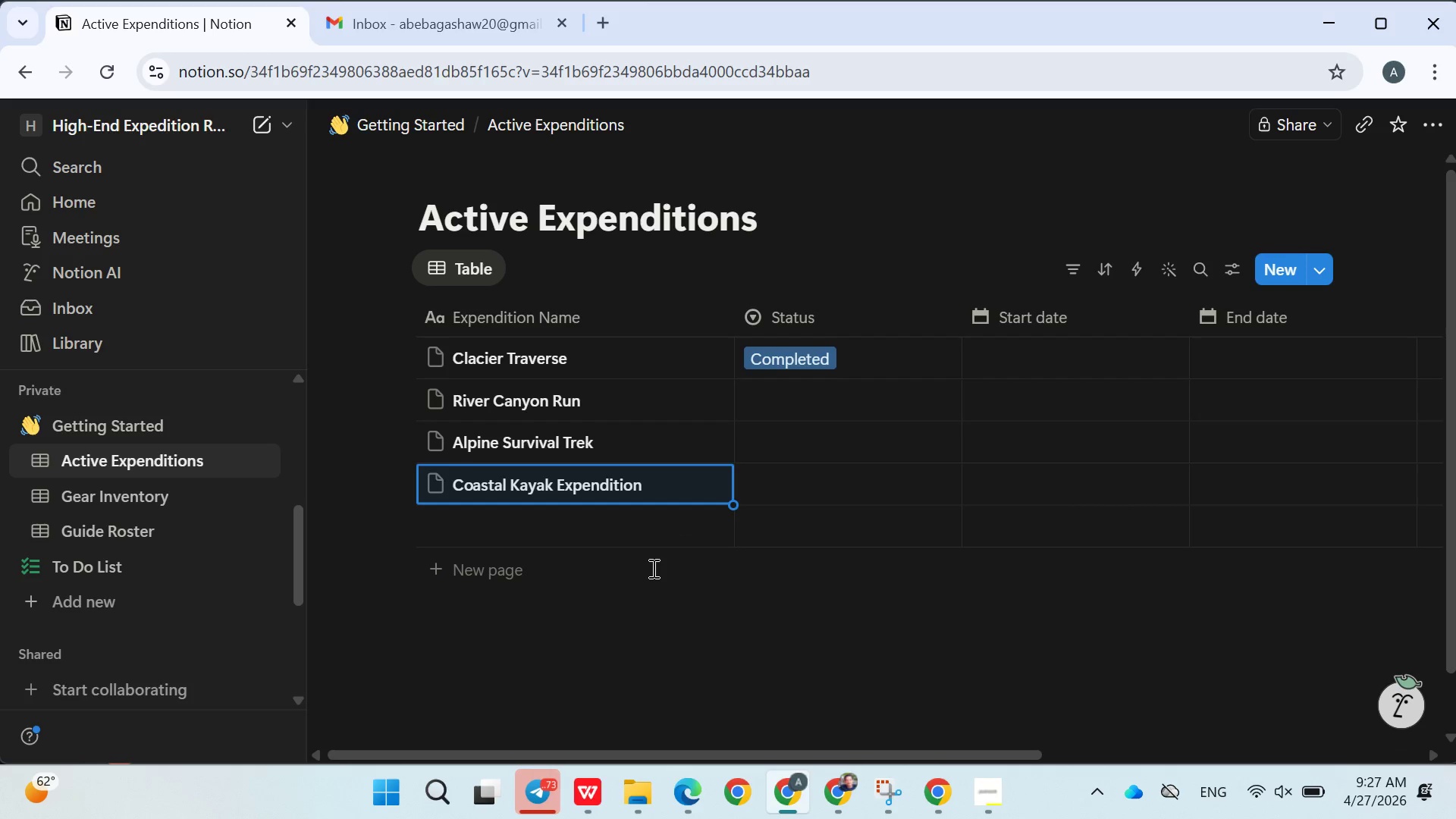 
left_click([652, 568])
 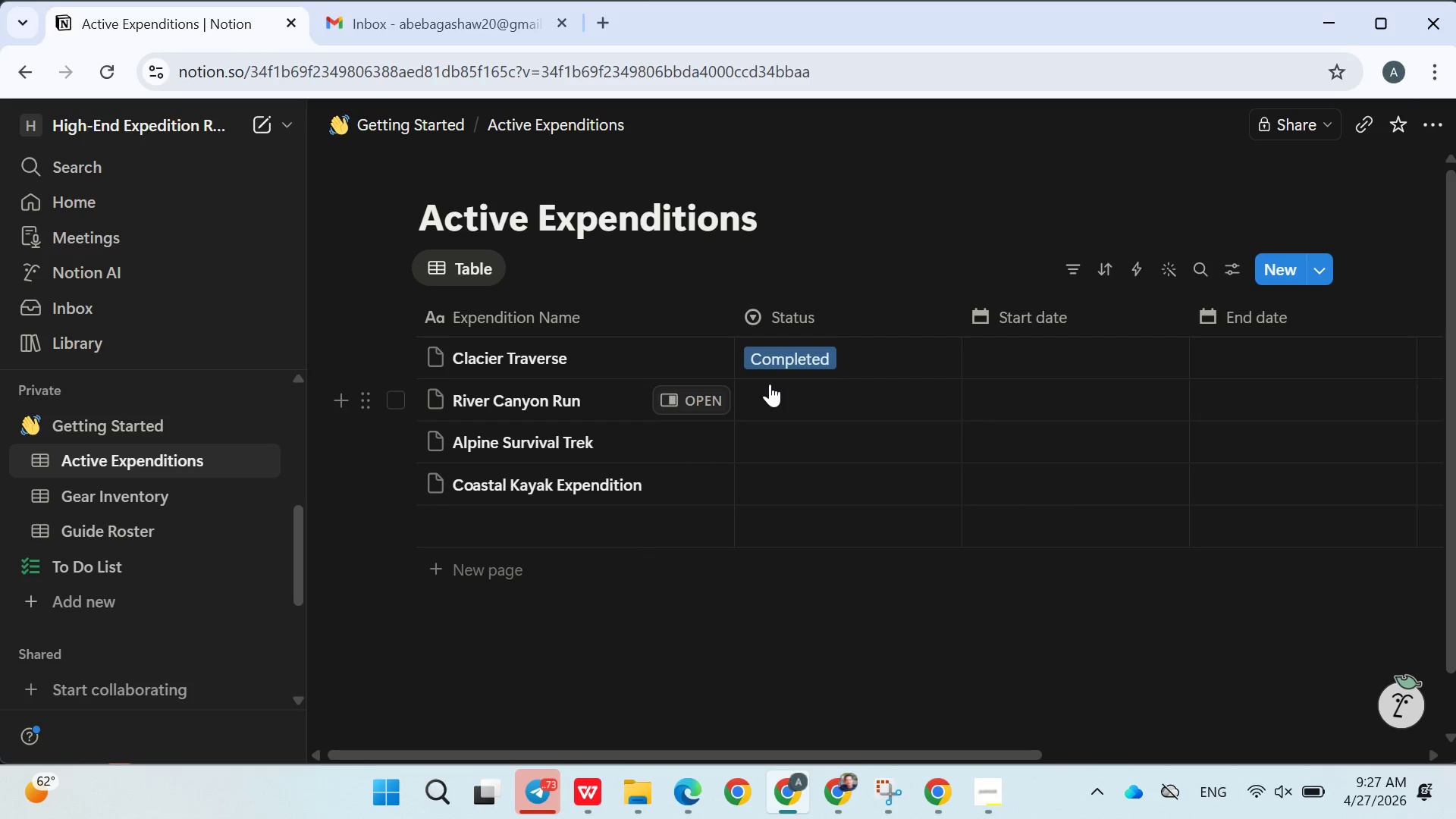 
left_click([770, 386])
 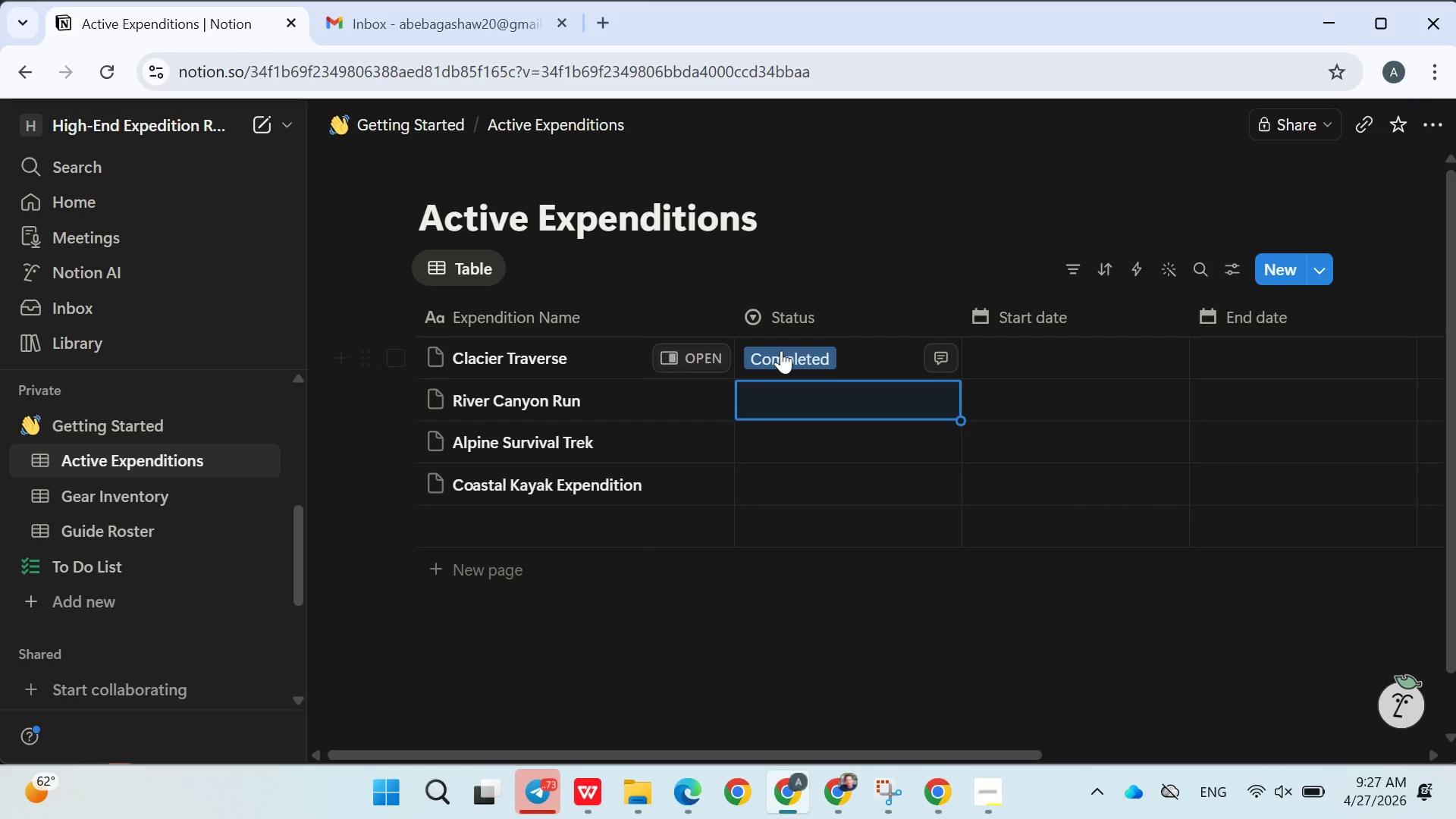 
double_click([781, 350])
 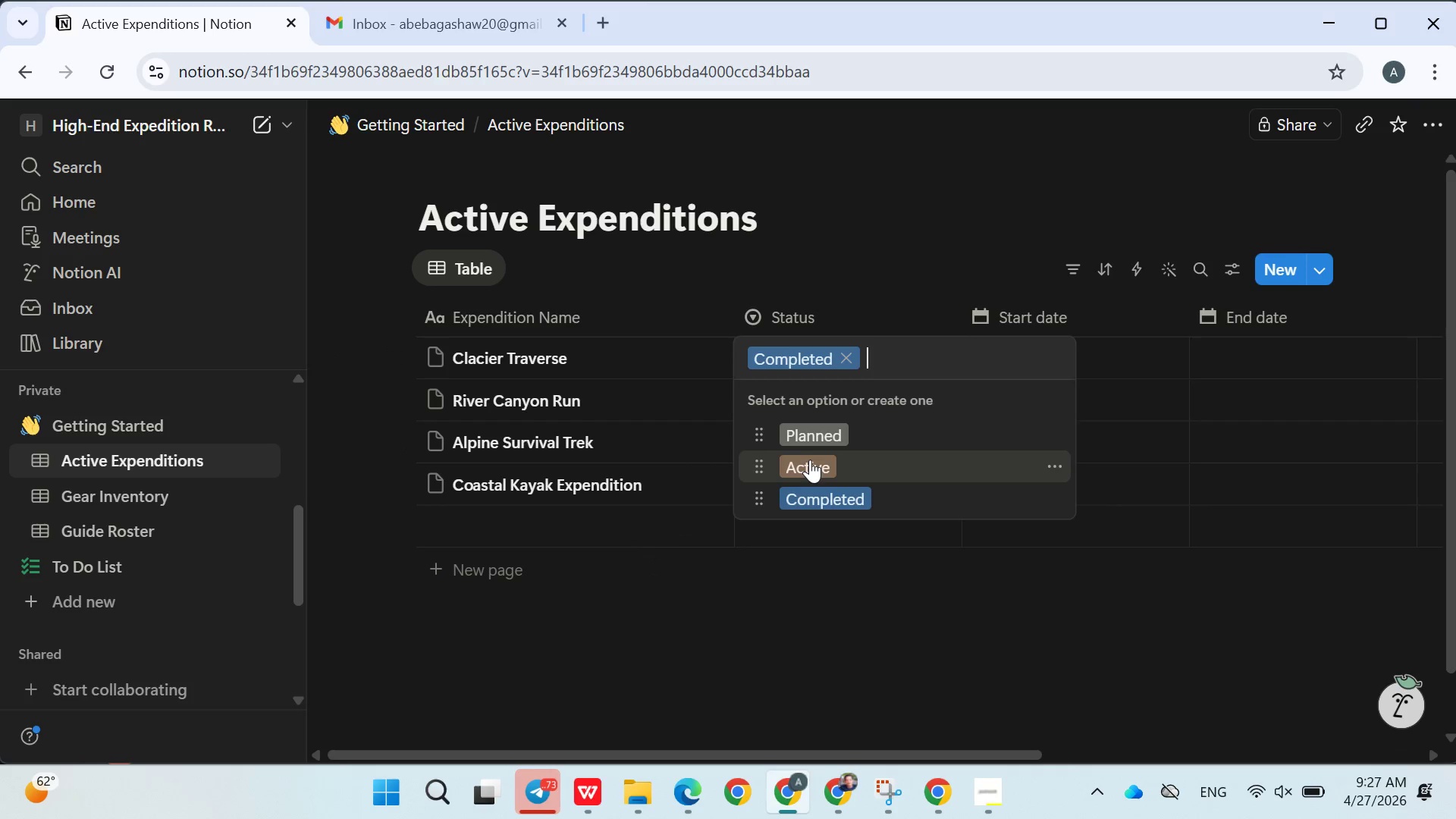 
left_click([808, 460])
 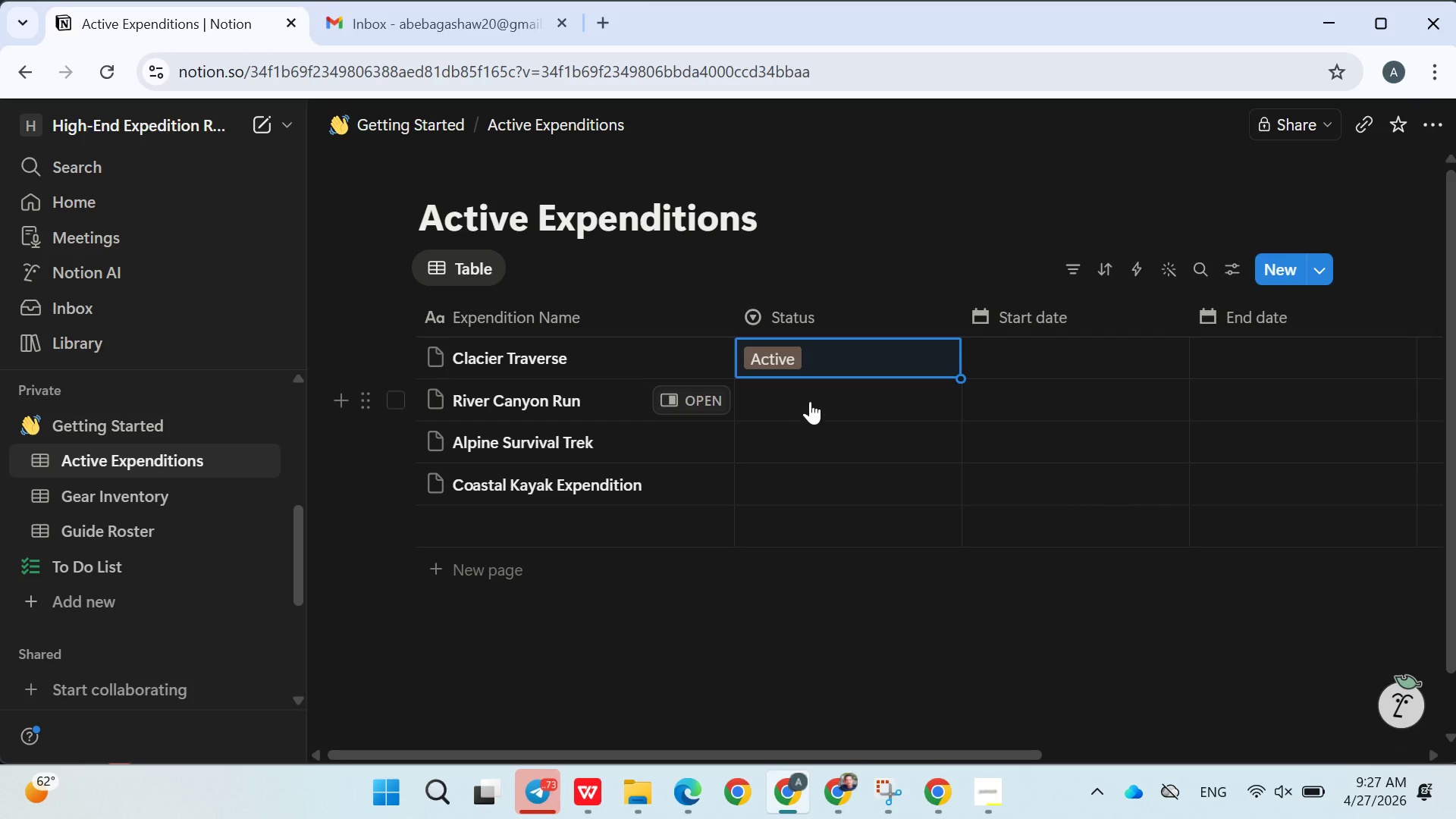 
left_click([801, 394])
 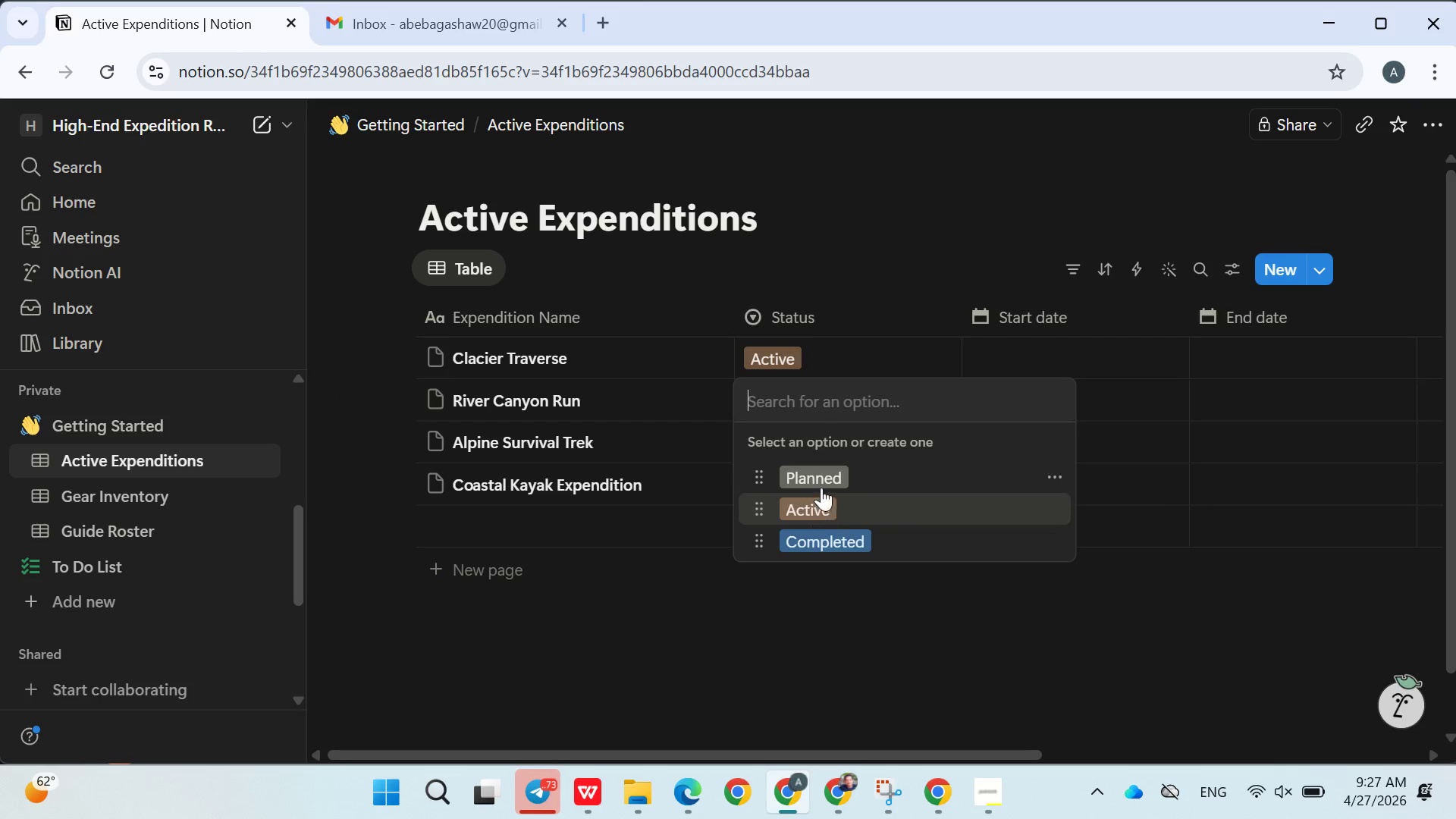 
left_click([823, 483])
 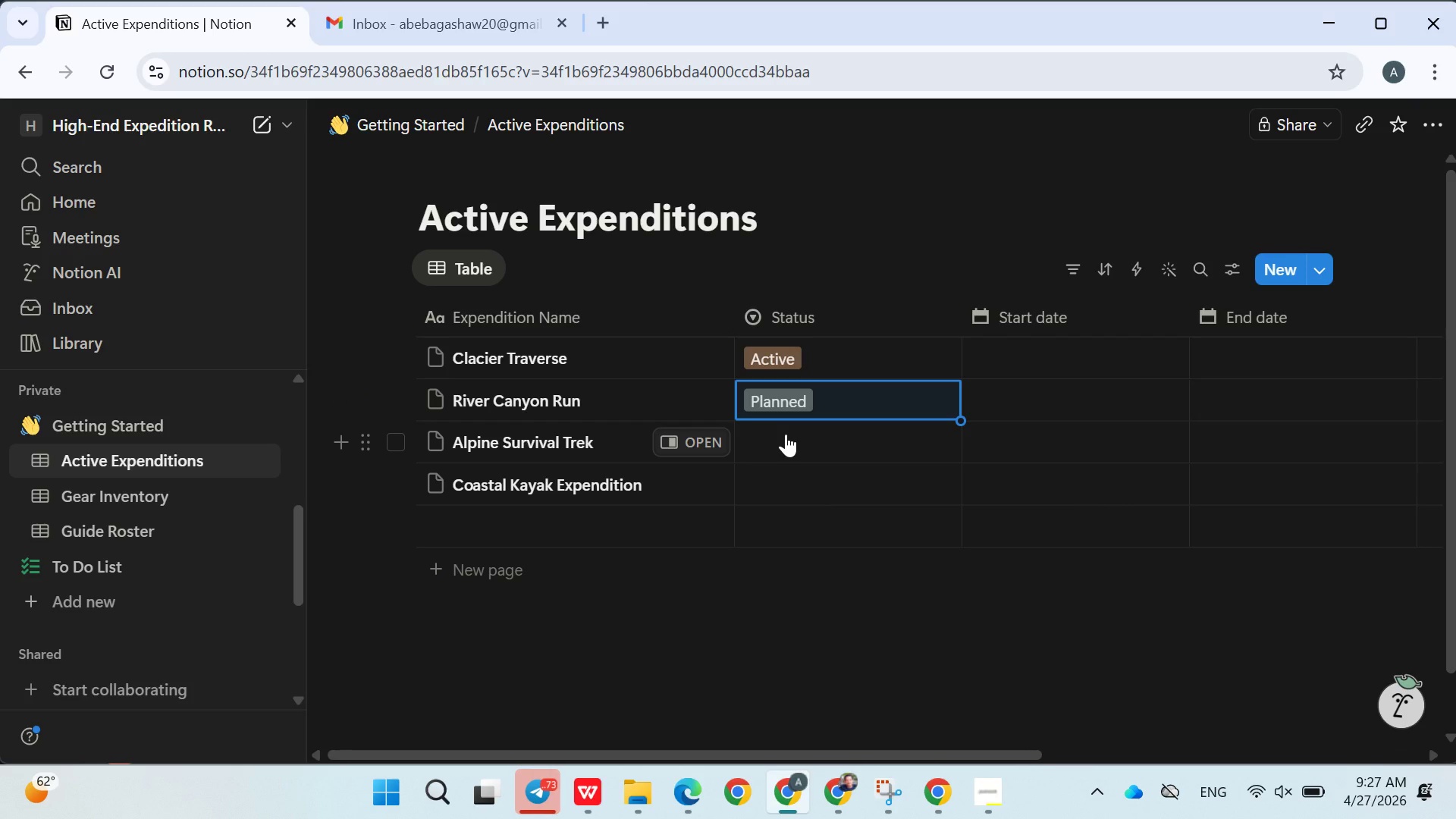 
left_click([786, 434])
 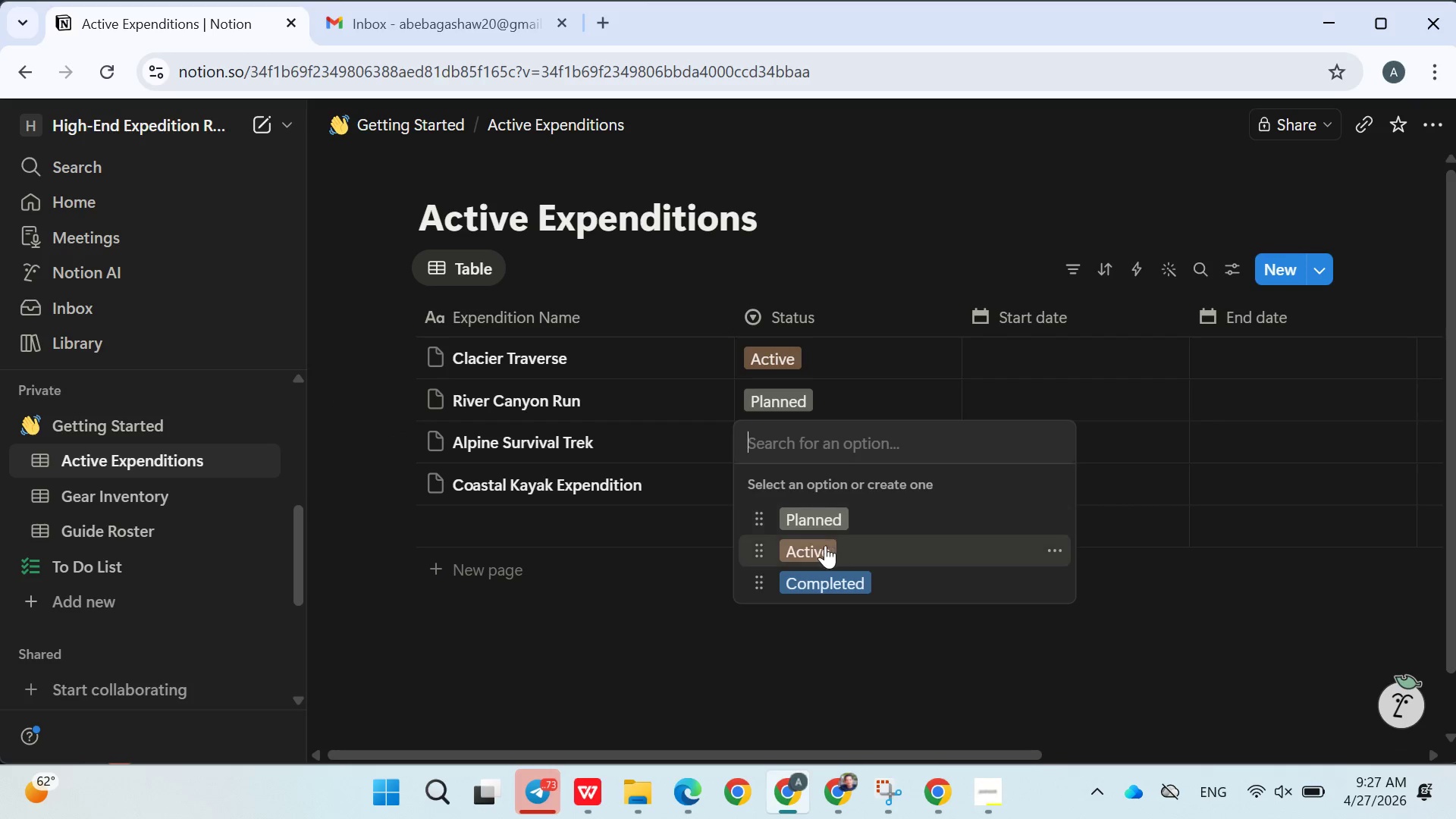 
left_click([824, 545])
 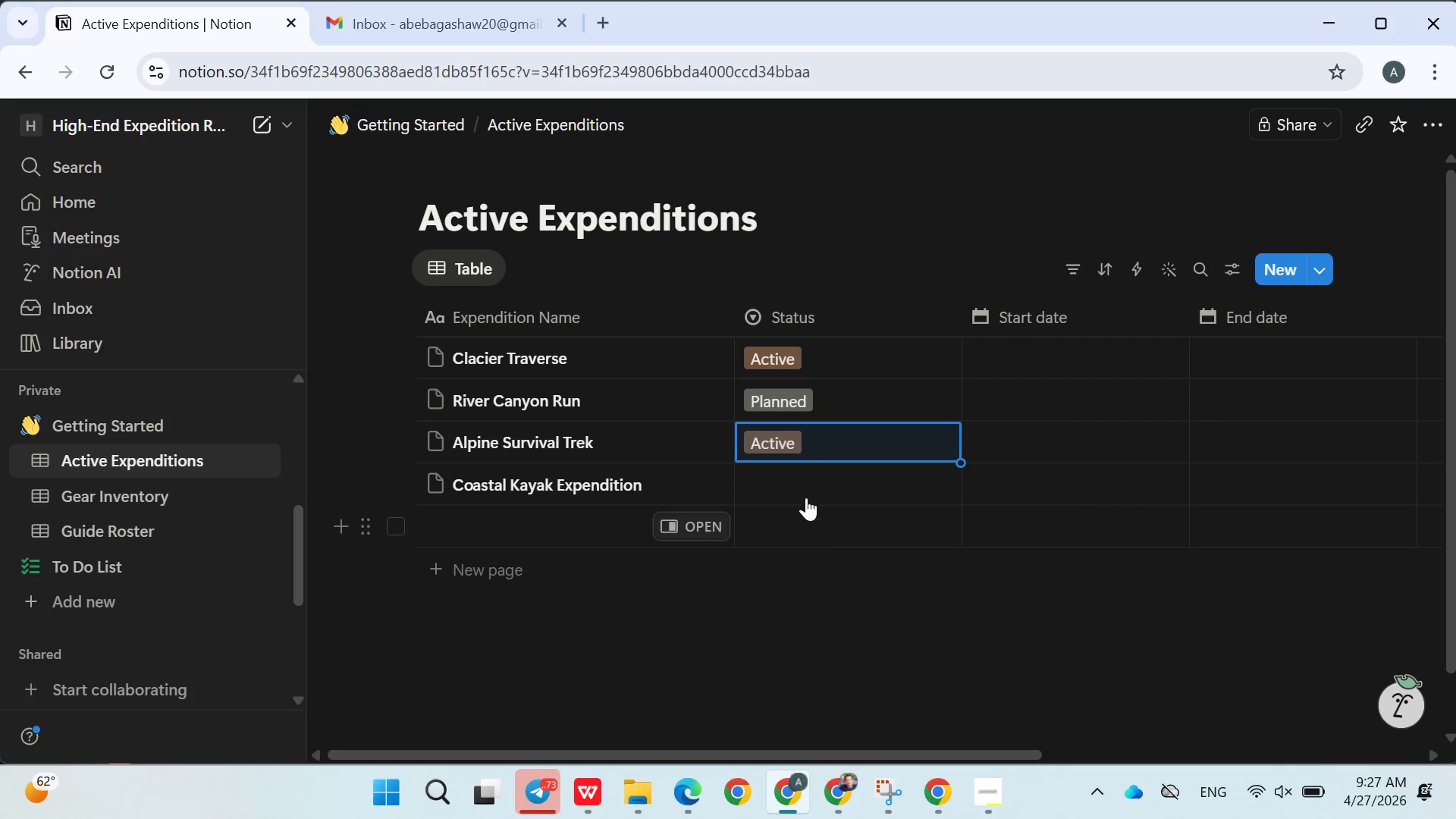 
left_click([803, 483])
 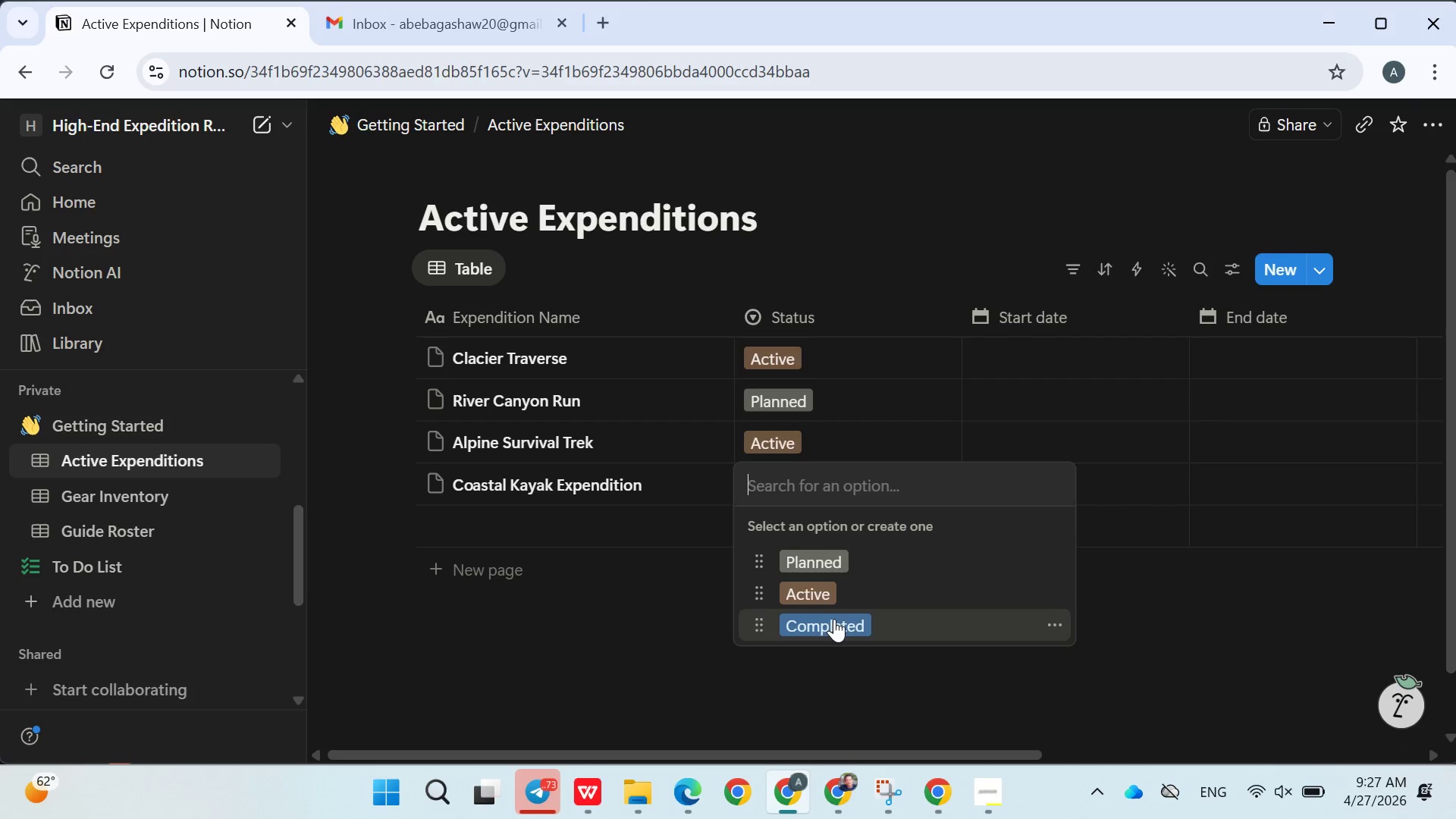 
left_click([827, 592])
 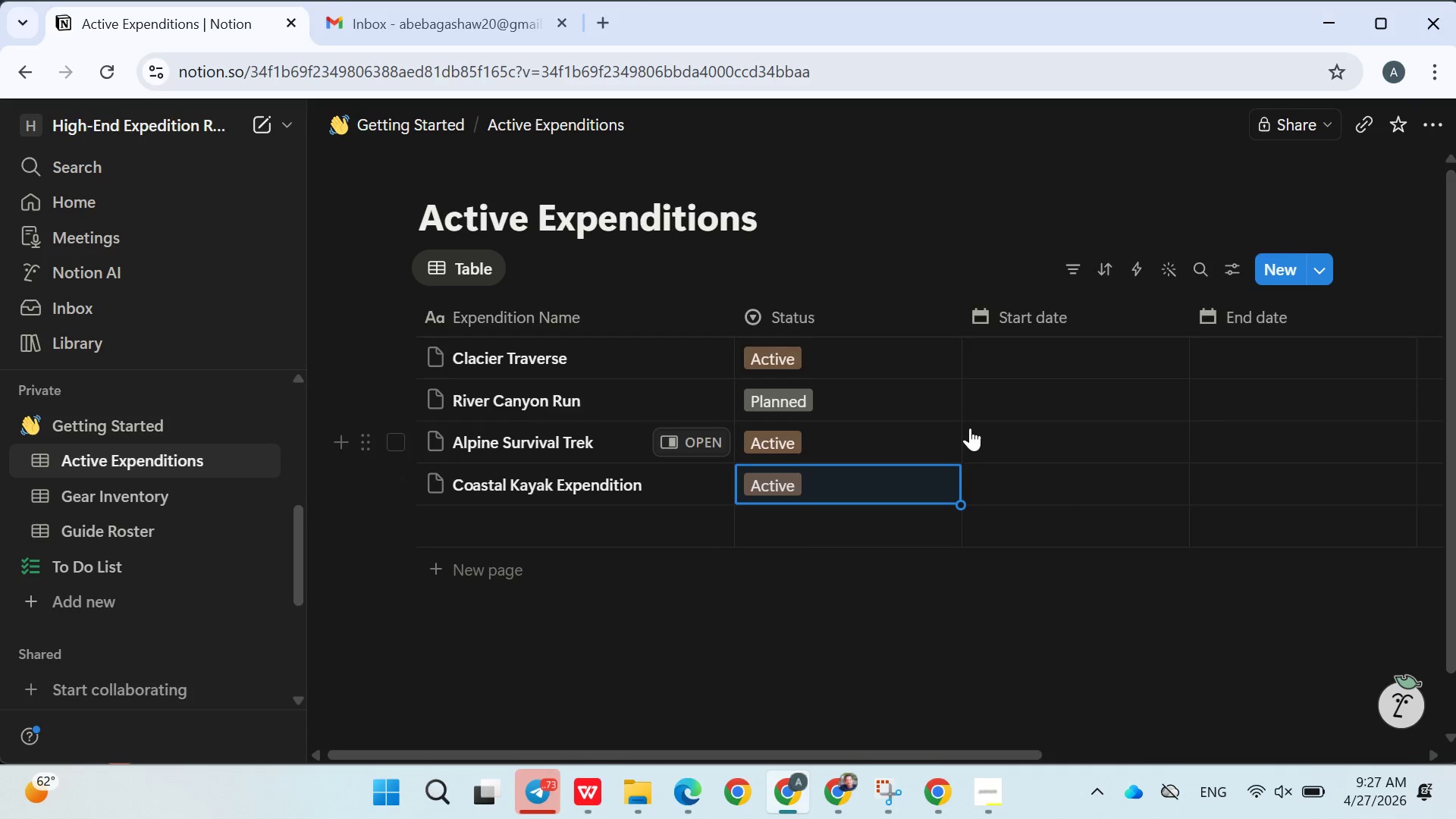 
left_click([774, 361])
 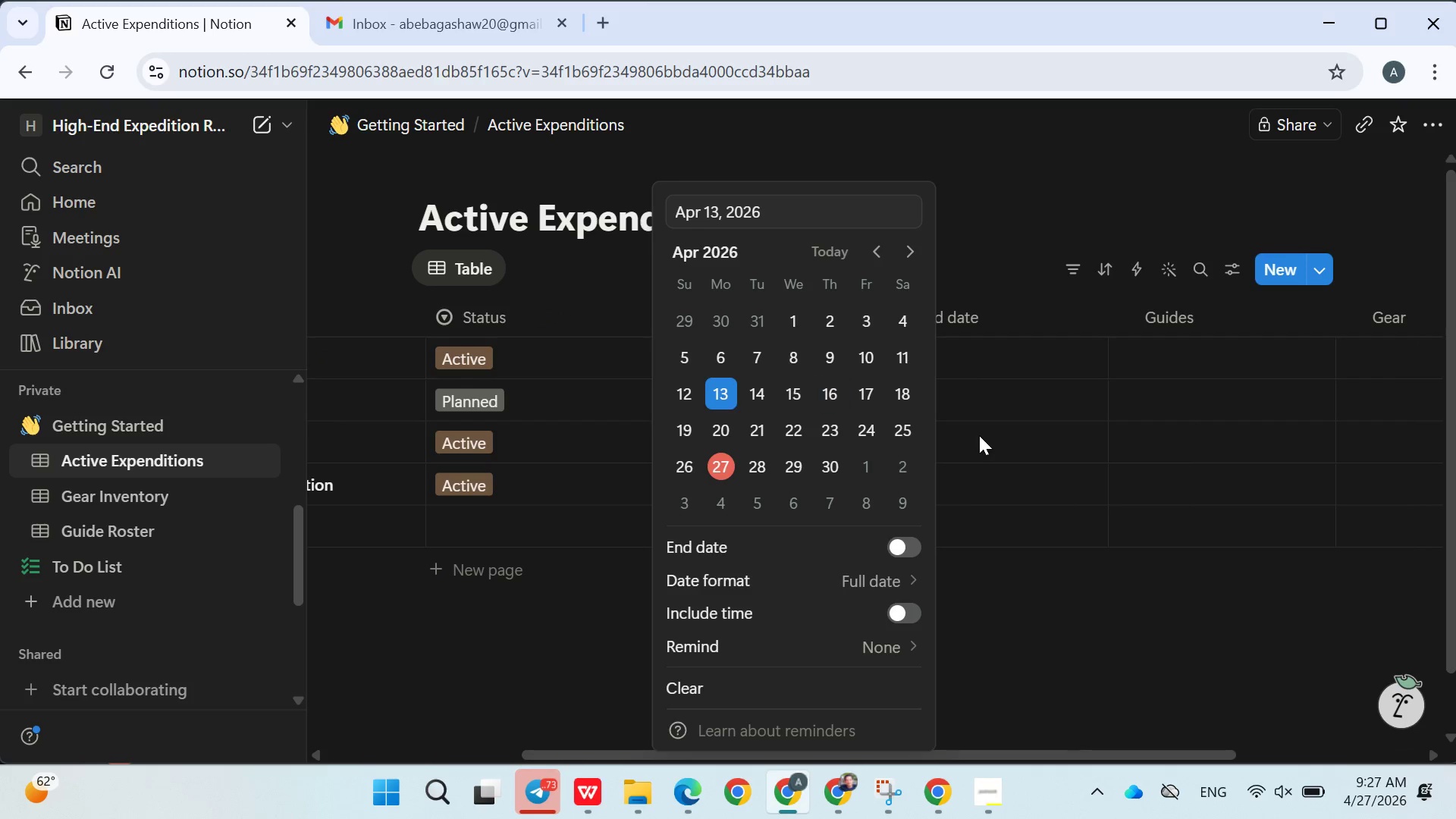 
double_click([982, 440])
 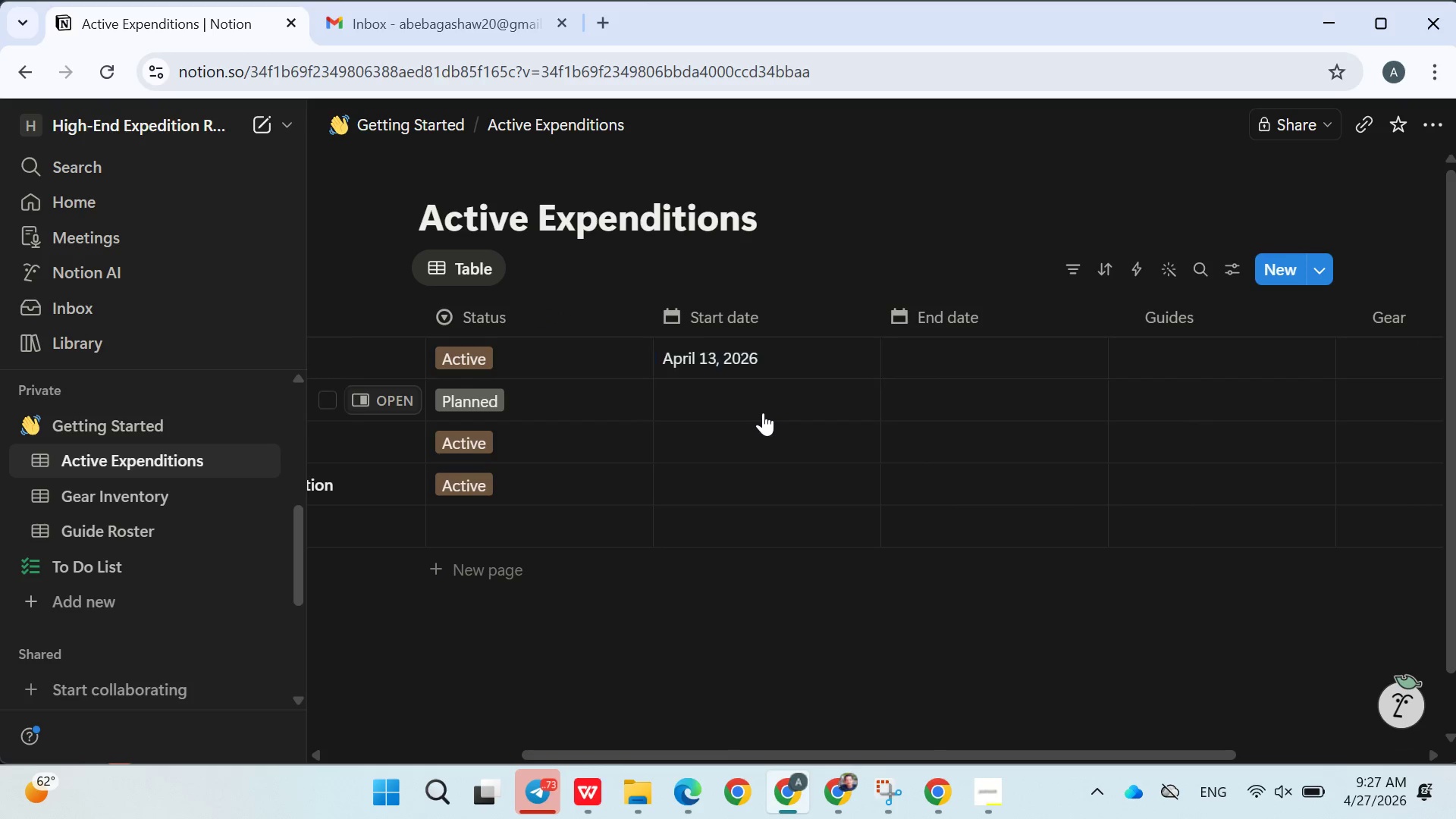 
left_click([763, 413])
 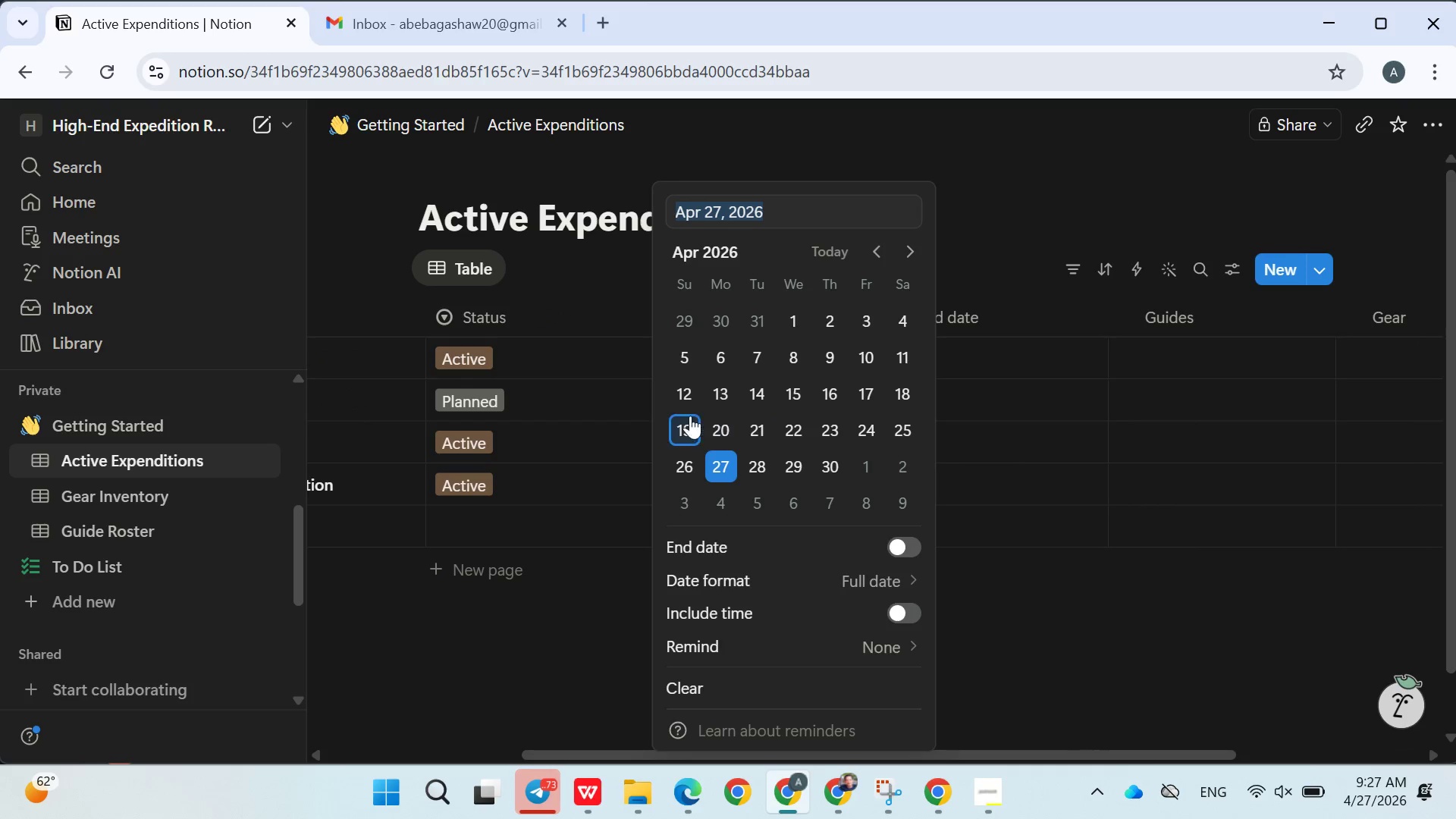 
left_click([690, 416])
 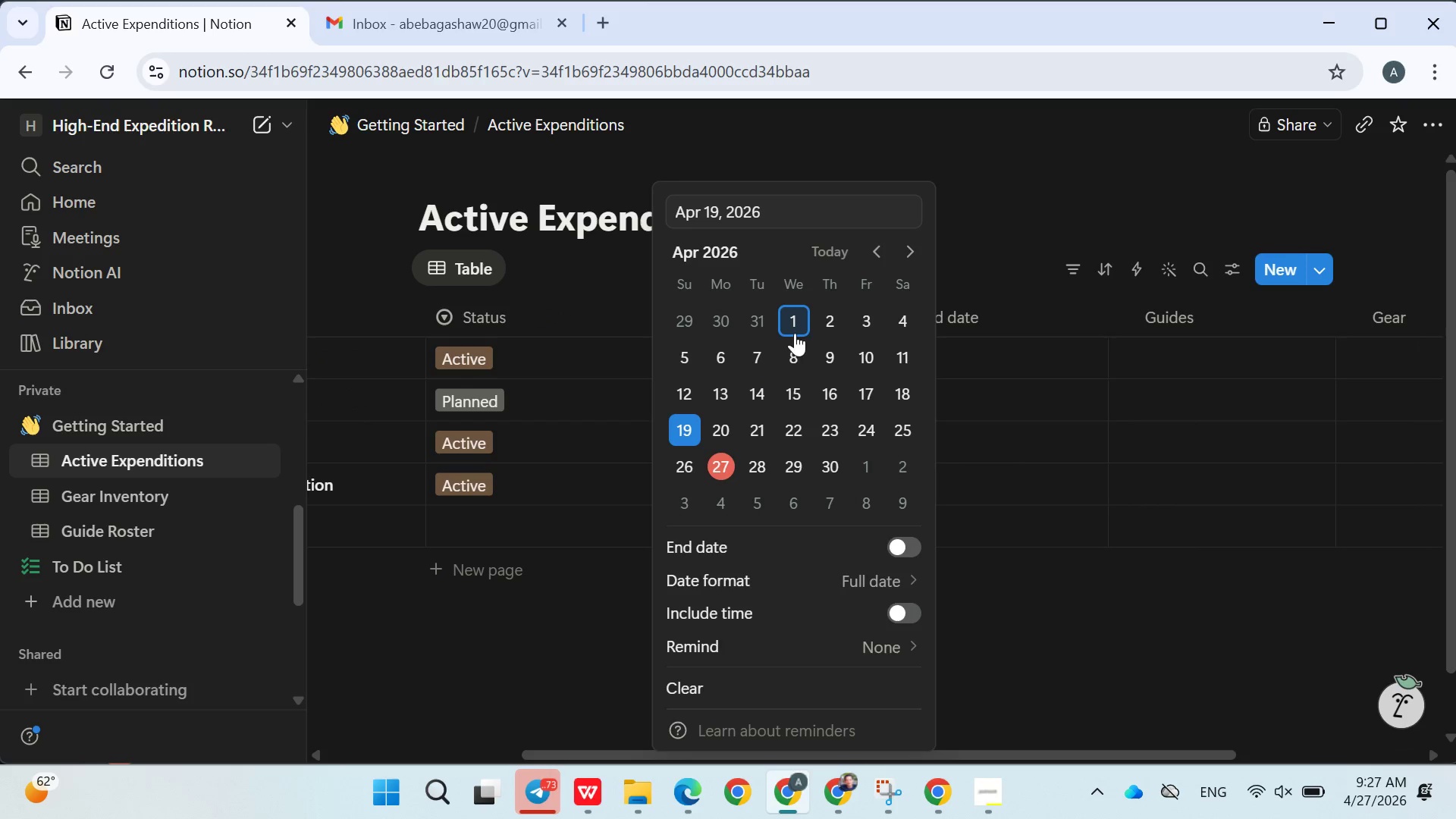 
left_click([807, 331])
 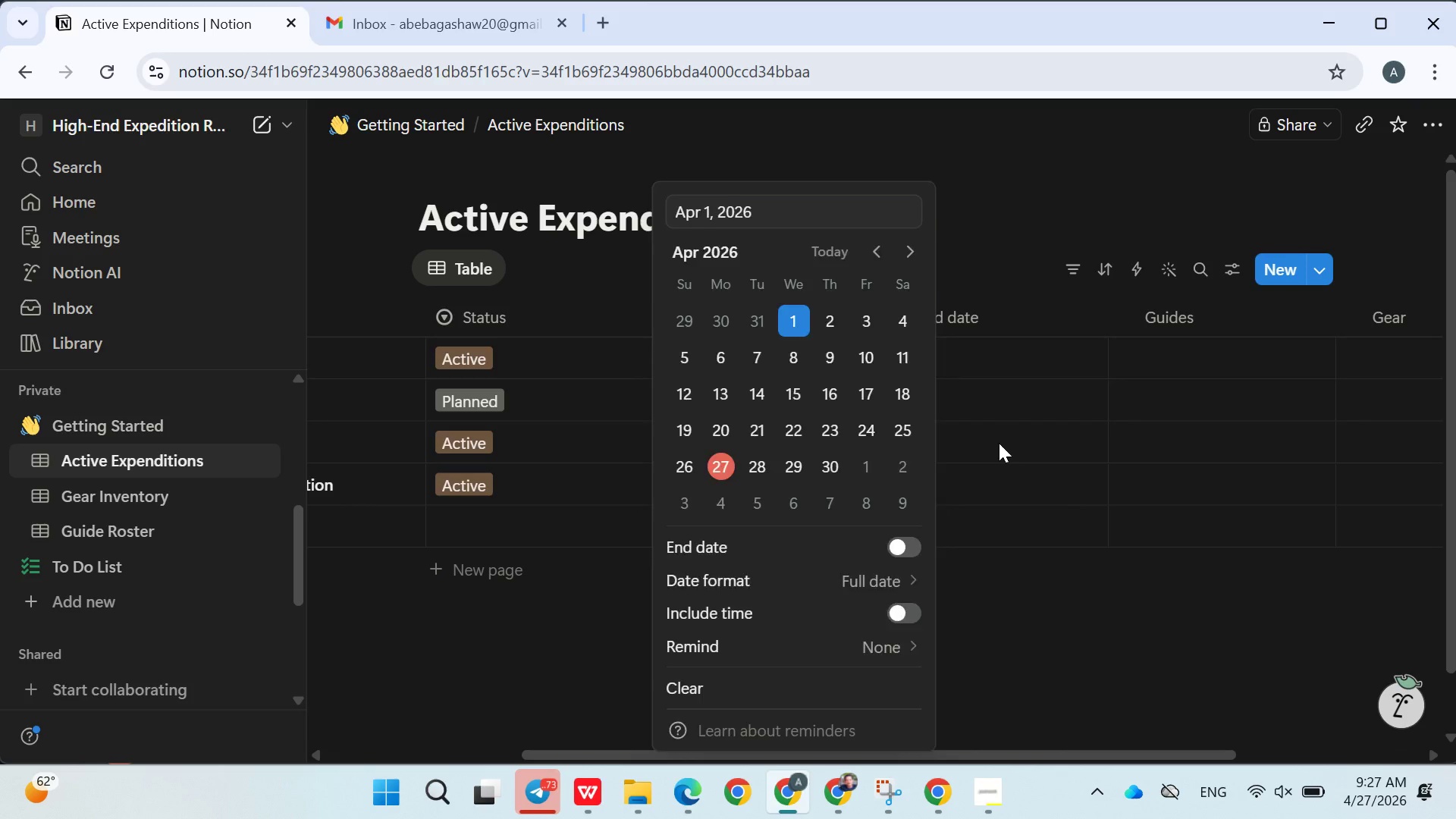 
left_click([999, 443])
 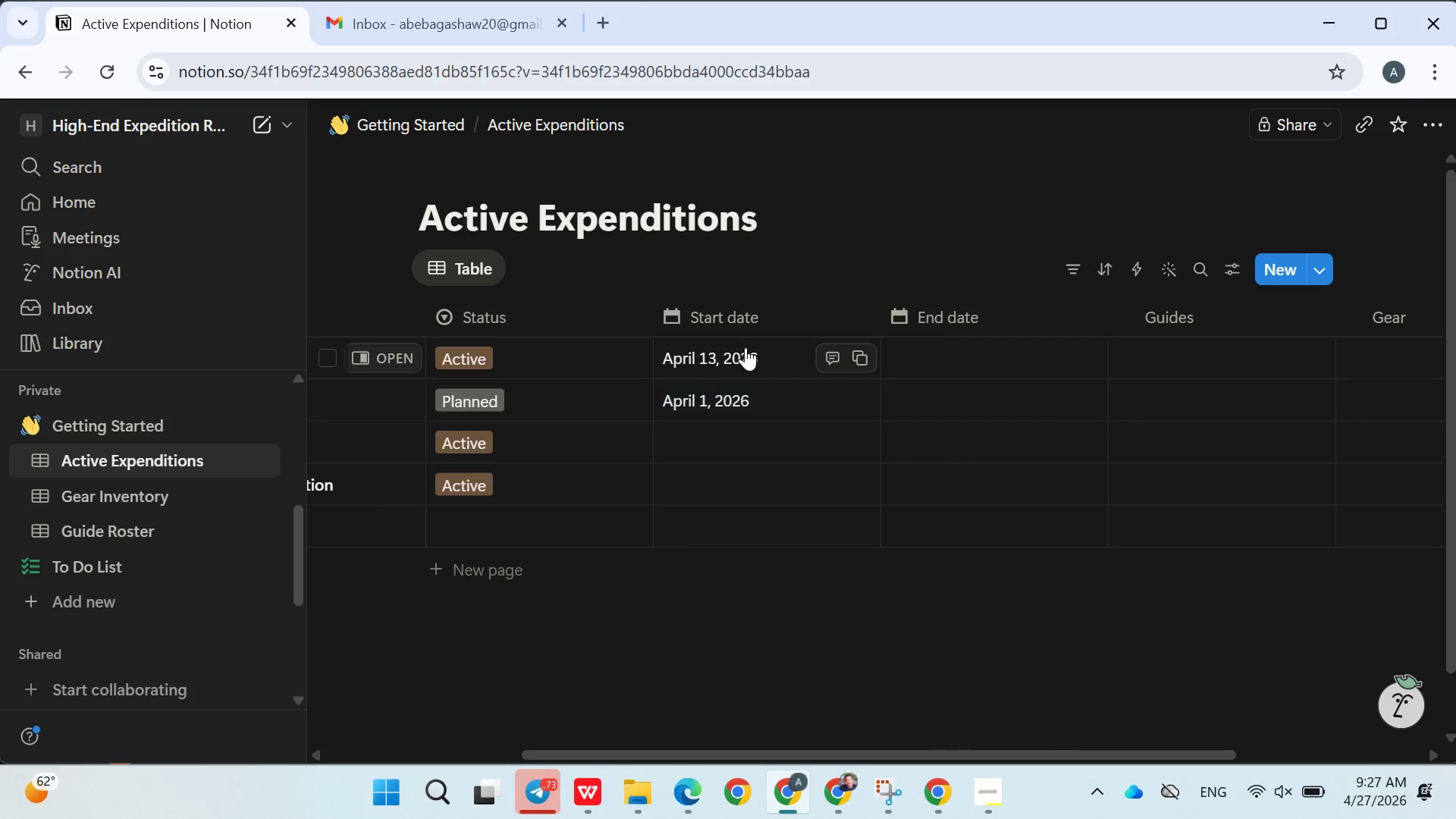 
left_click([745, 347])
 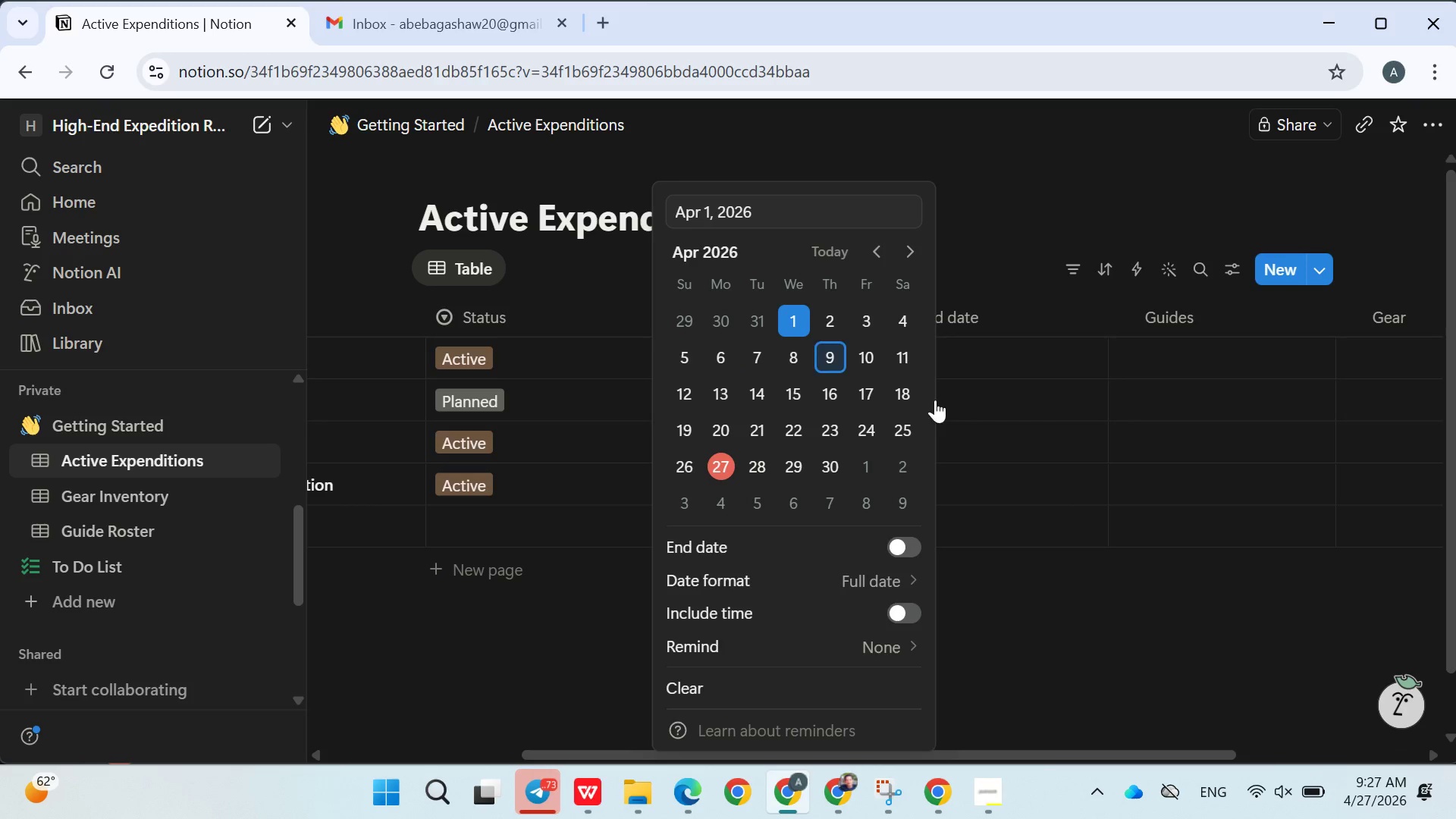 
double_click([1109, 554])
 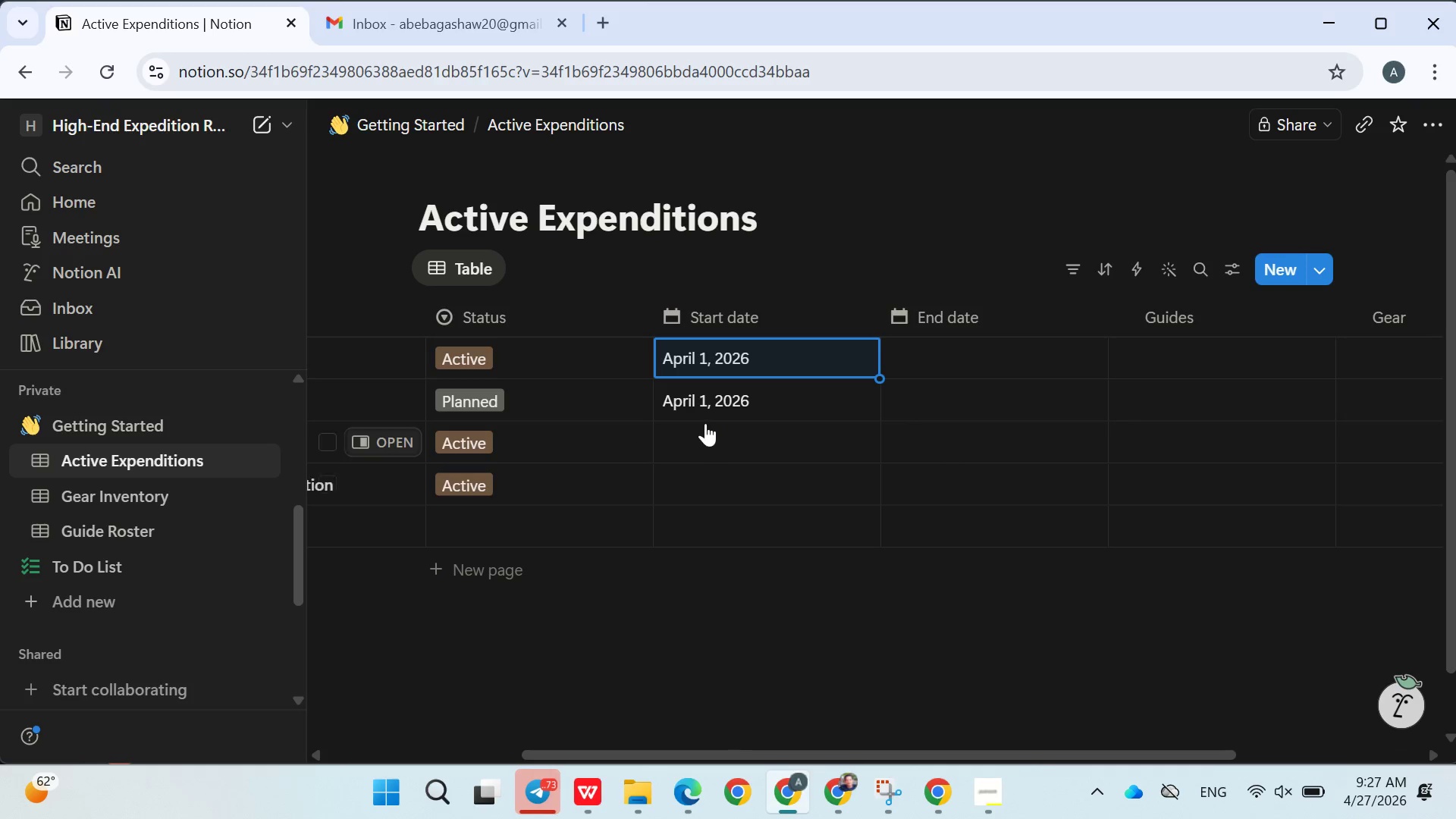 
left_click([705, 423])
 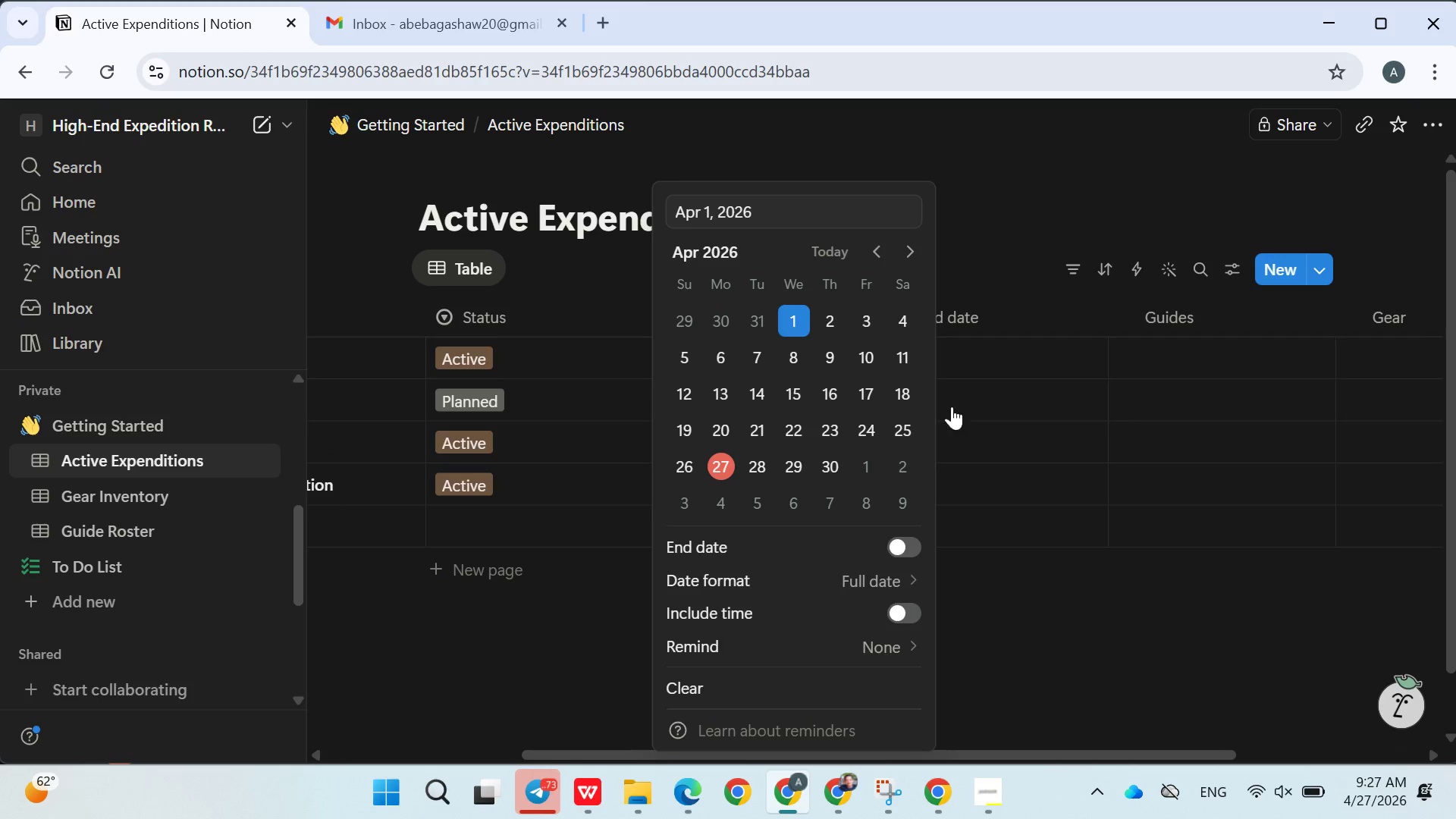 
double_click([1080, 541])
 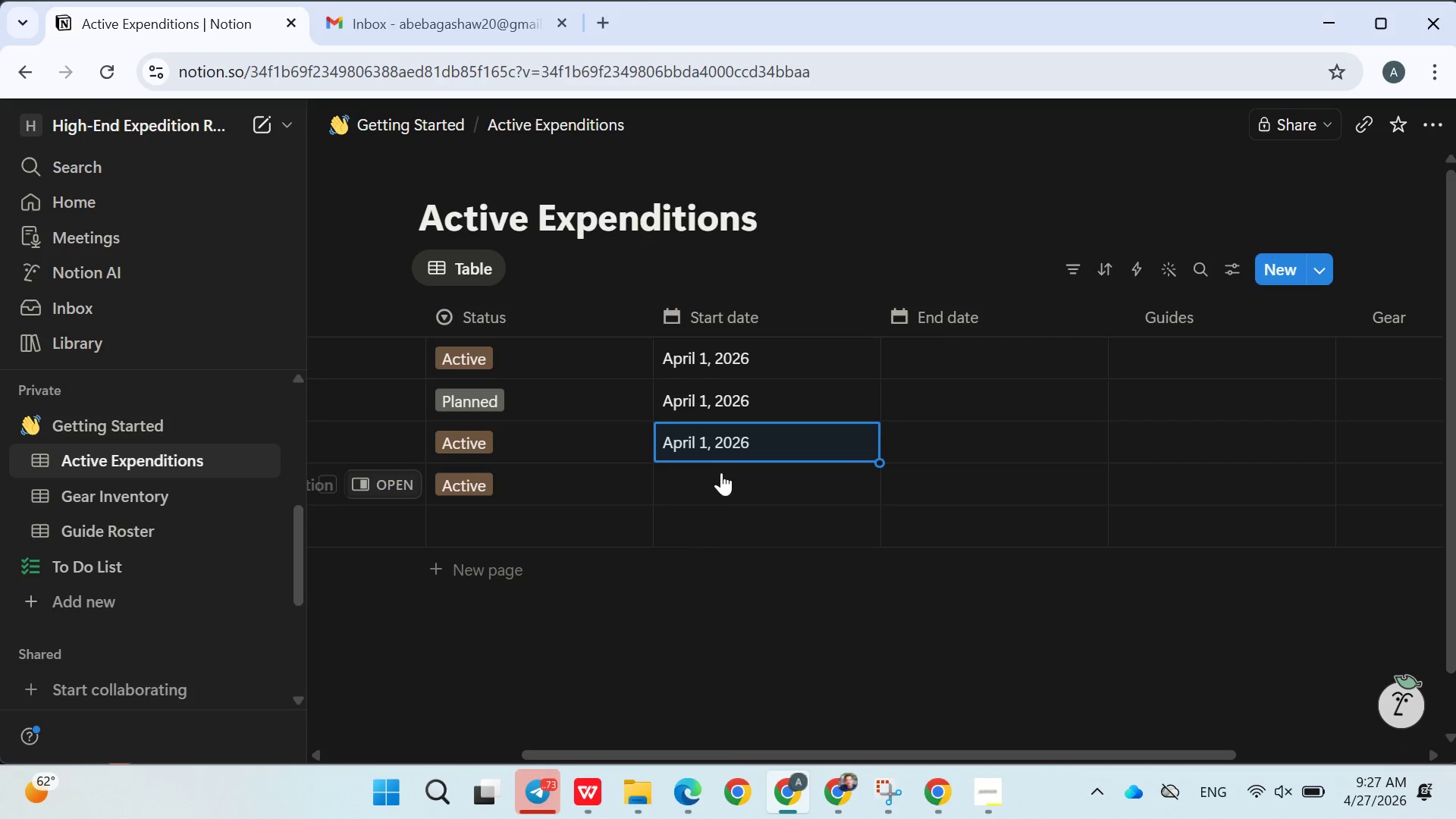 
left_click([717, 475])
 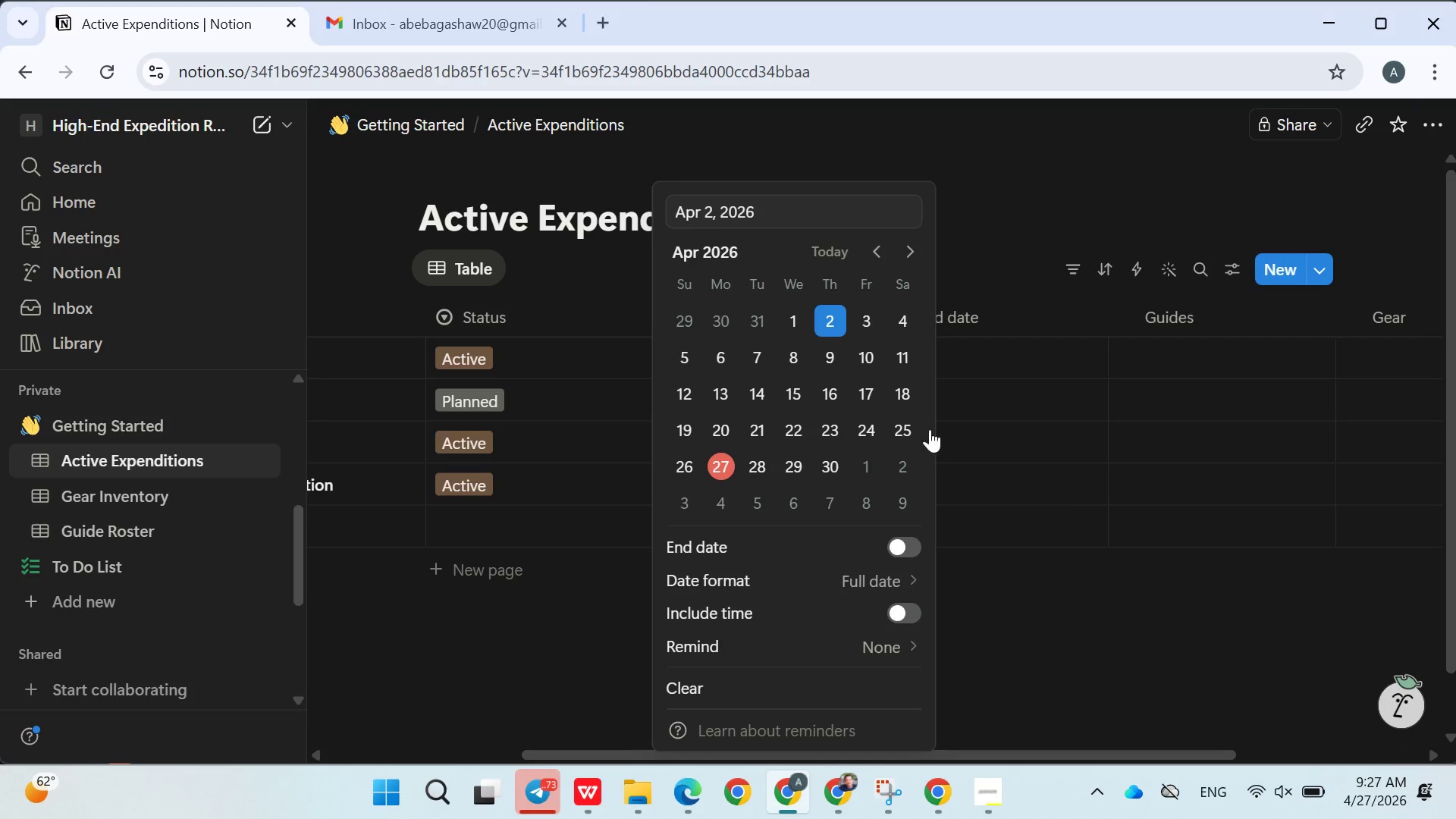 
double_click([1060, 615])
 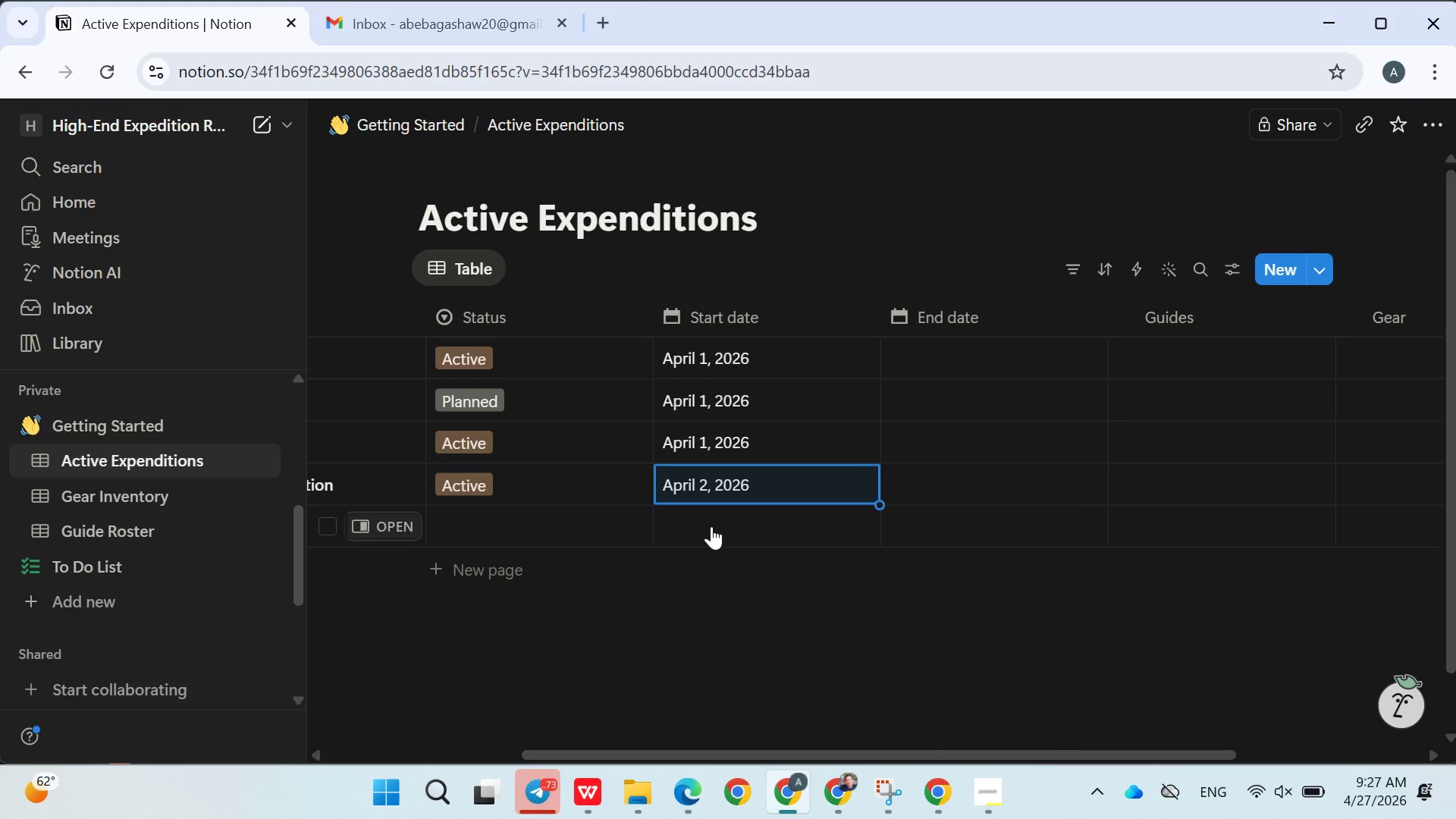 
left_click([711, 526])
 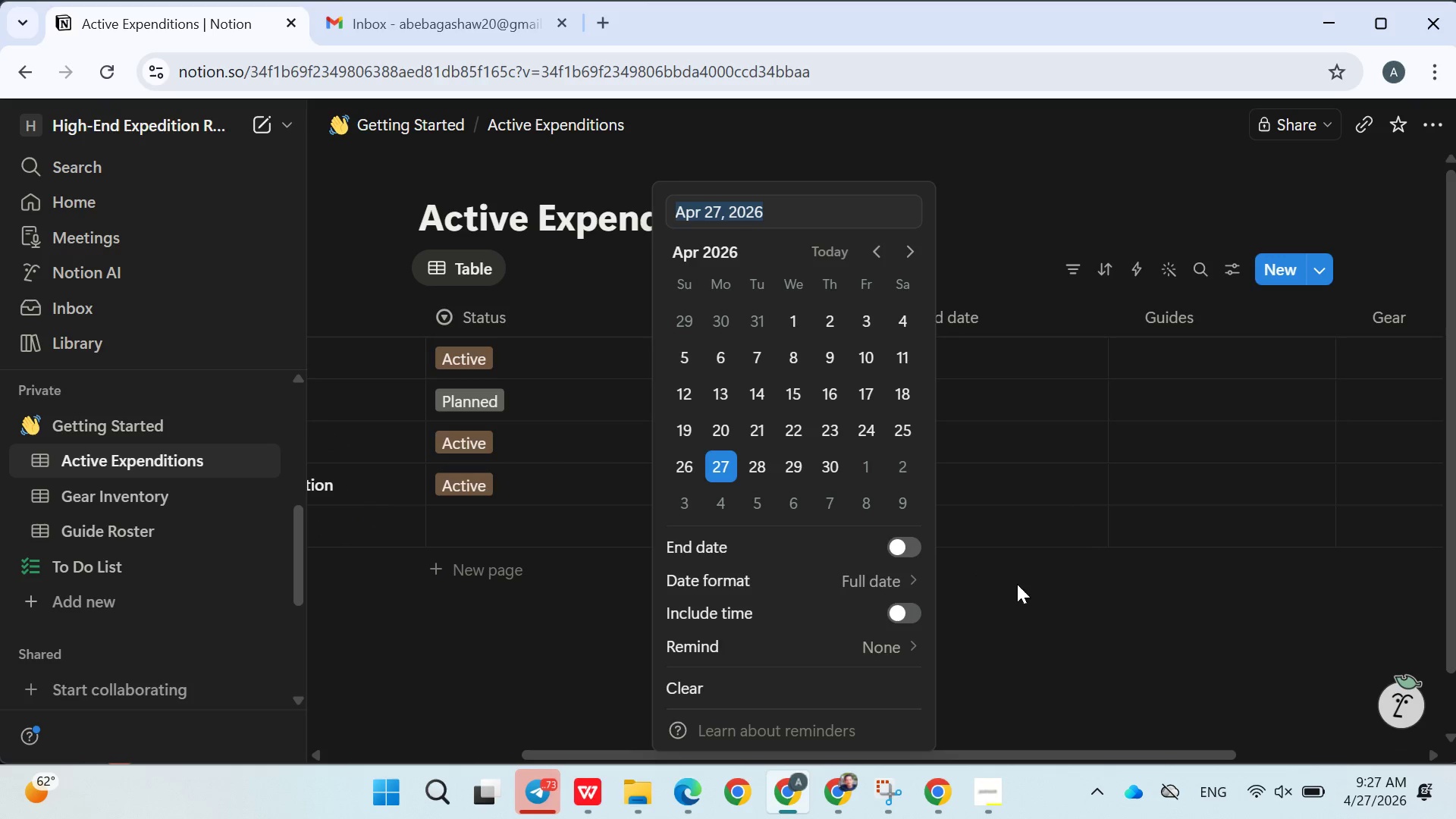 
left_click([1039, 591])
 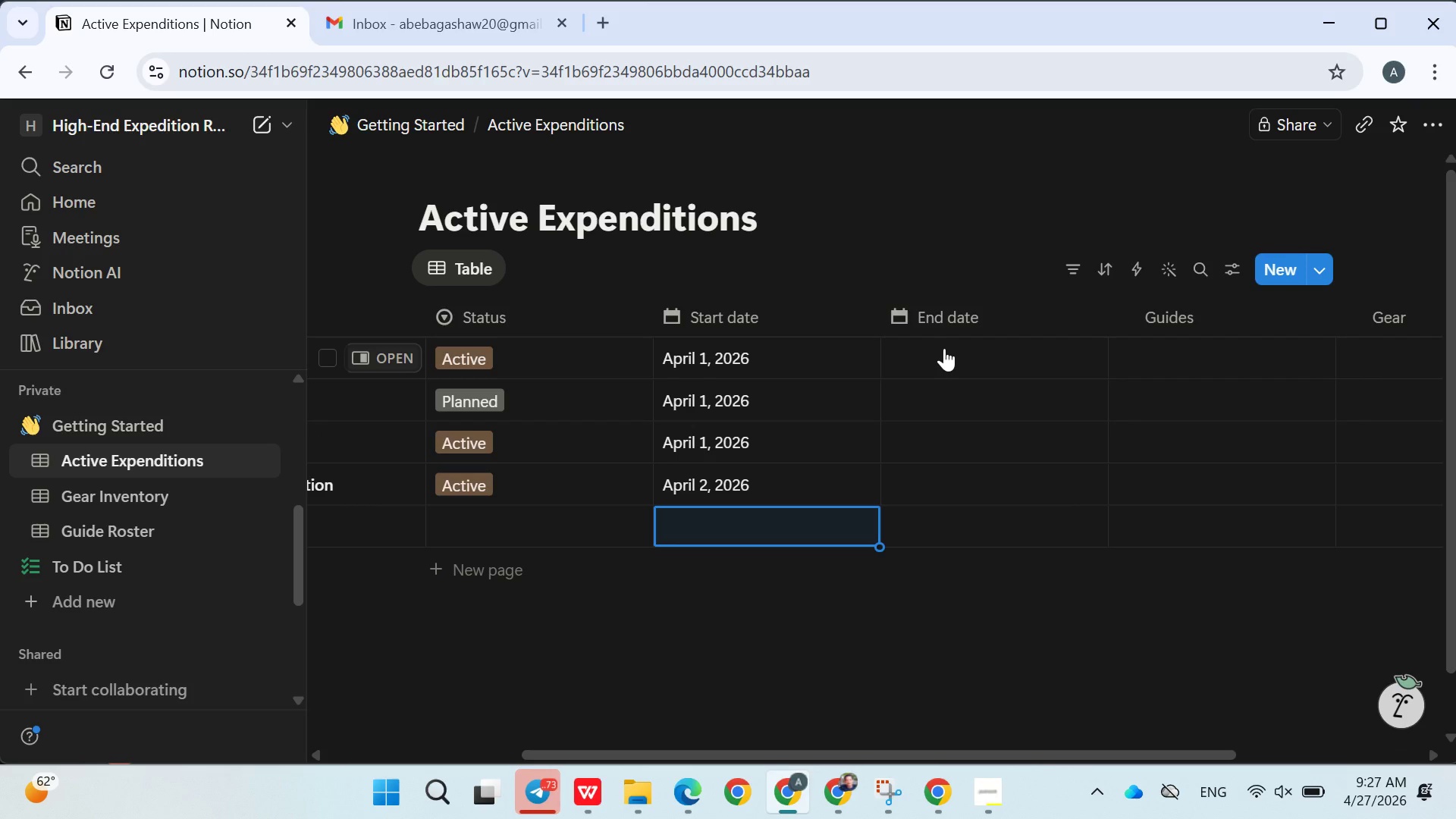 
left_click([935, 349])
 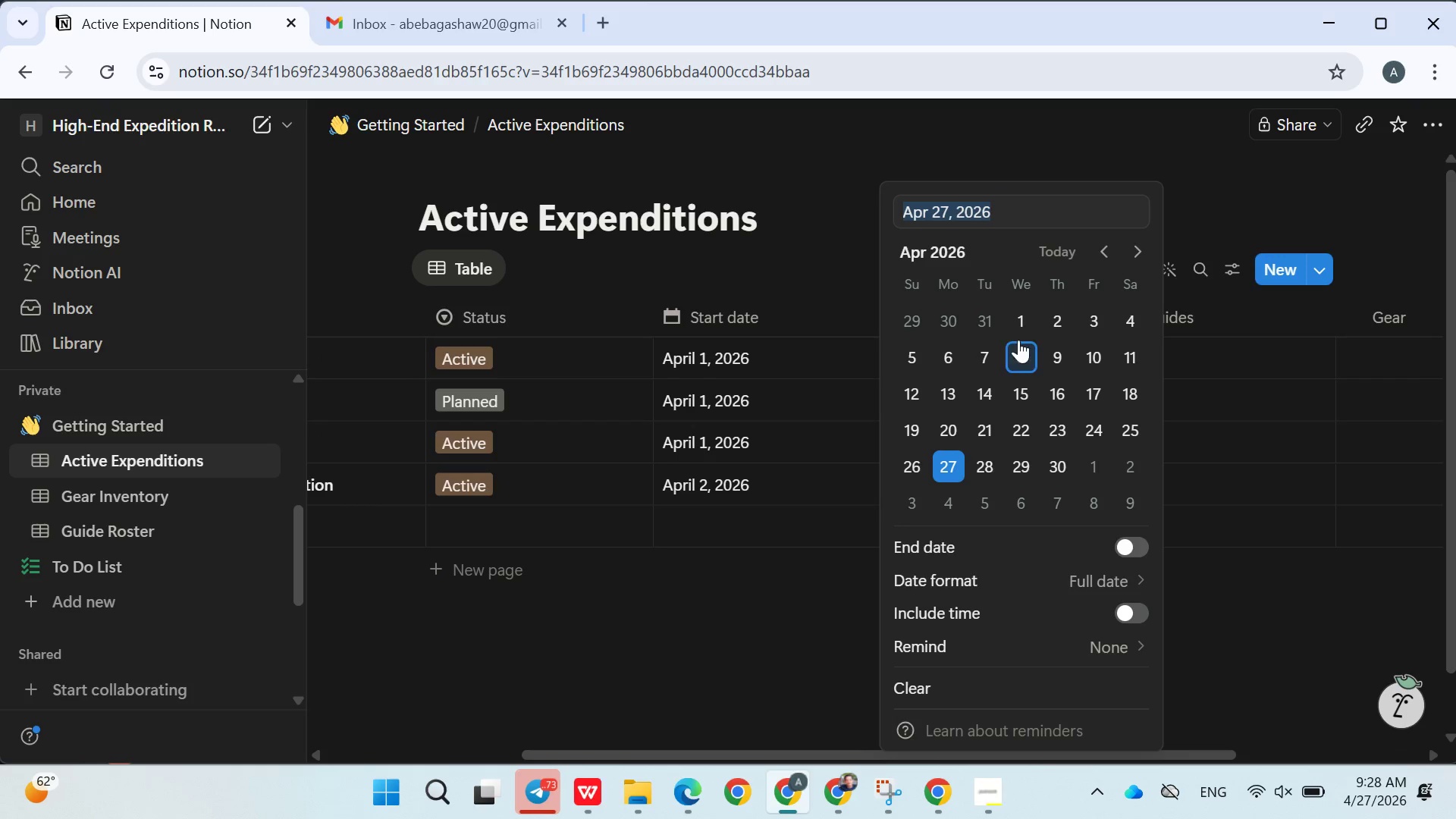 
left_click([1055, 328])
 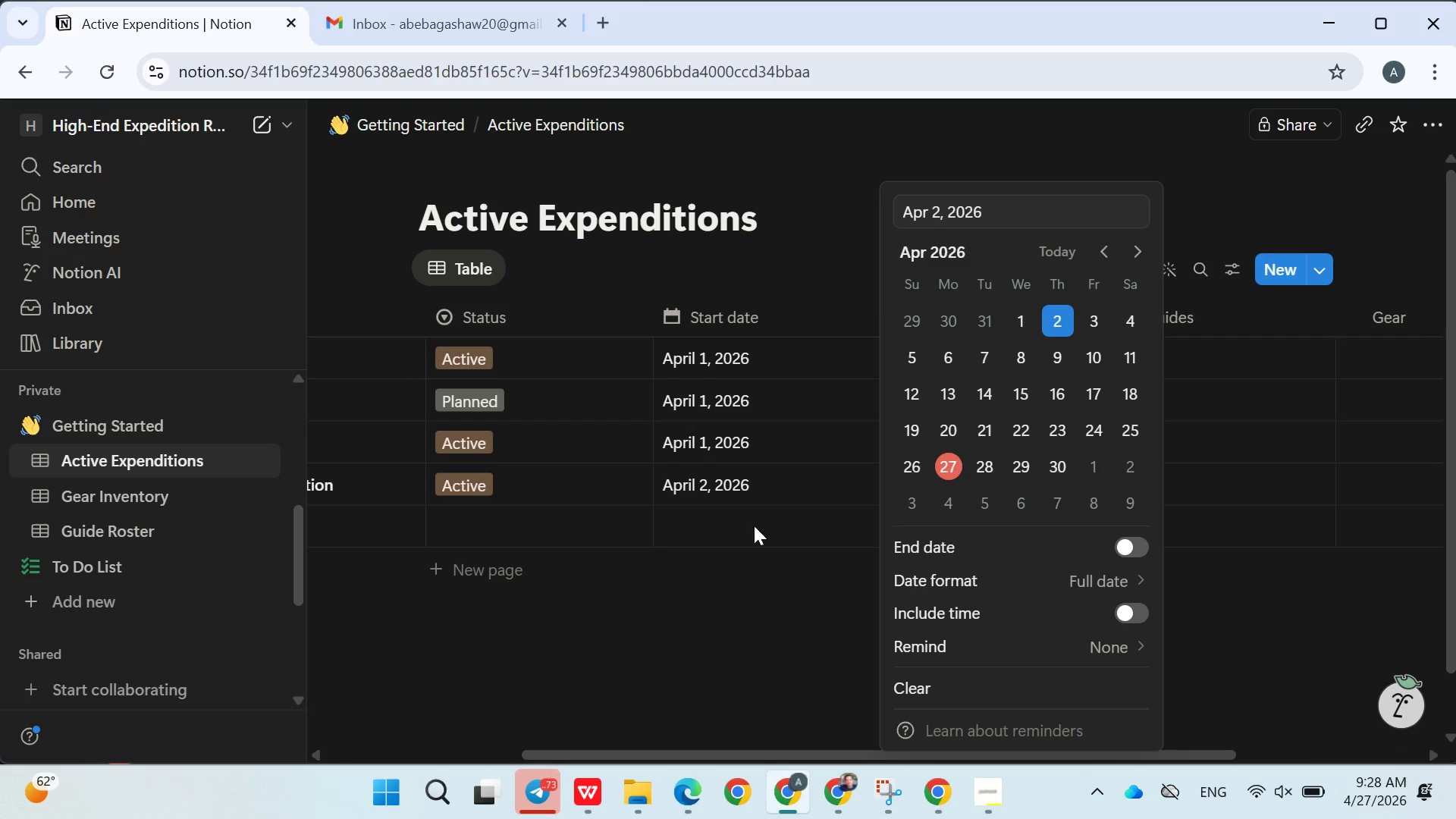 
left_click([752, 524])
 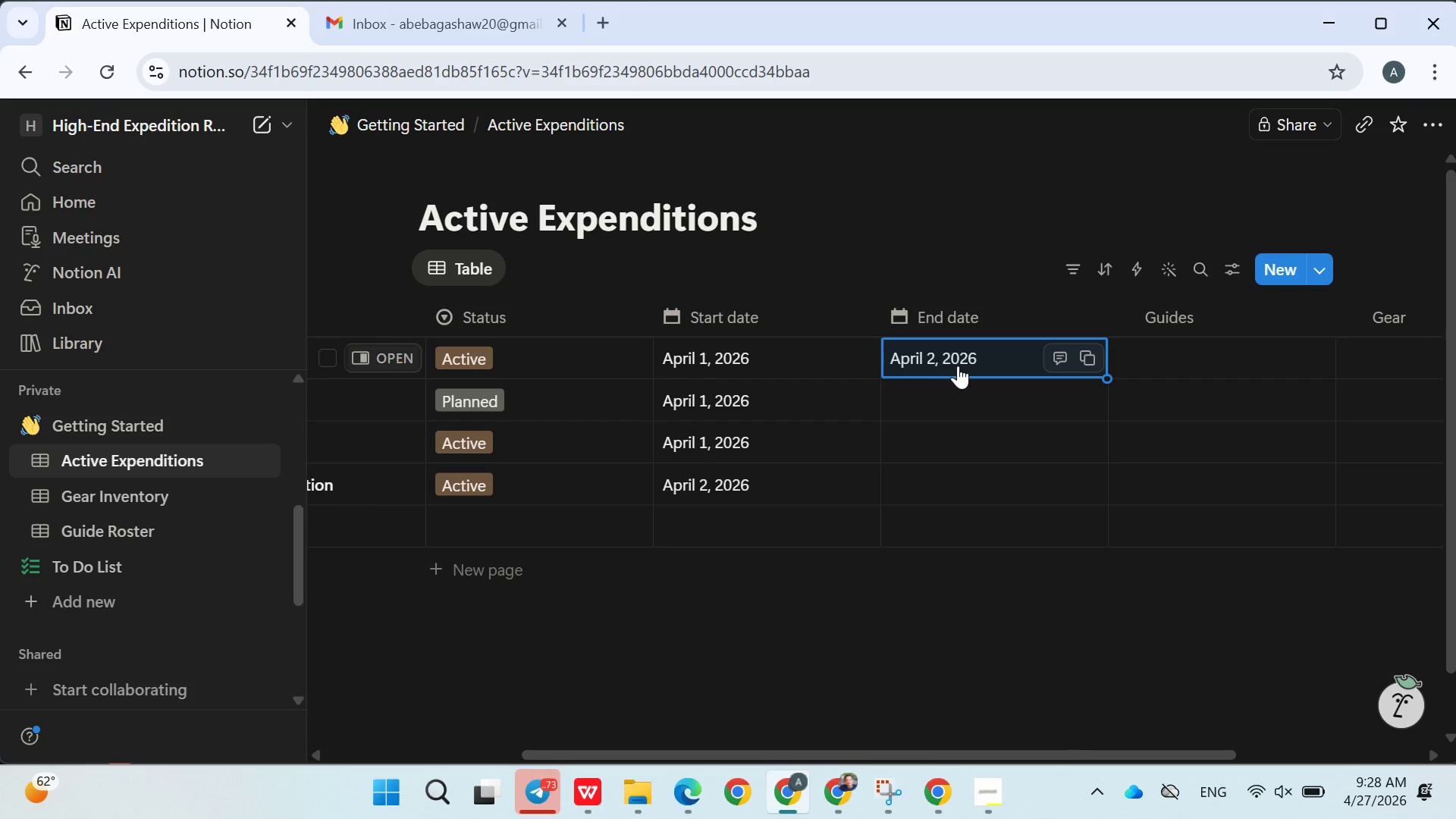 
left_click([958, 366])
 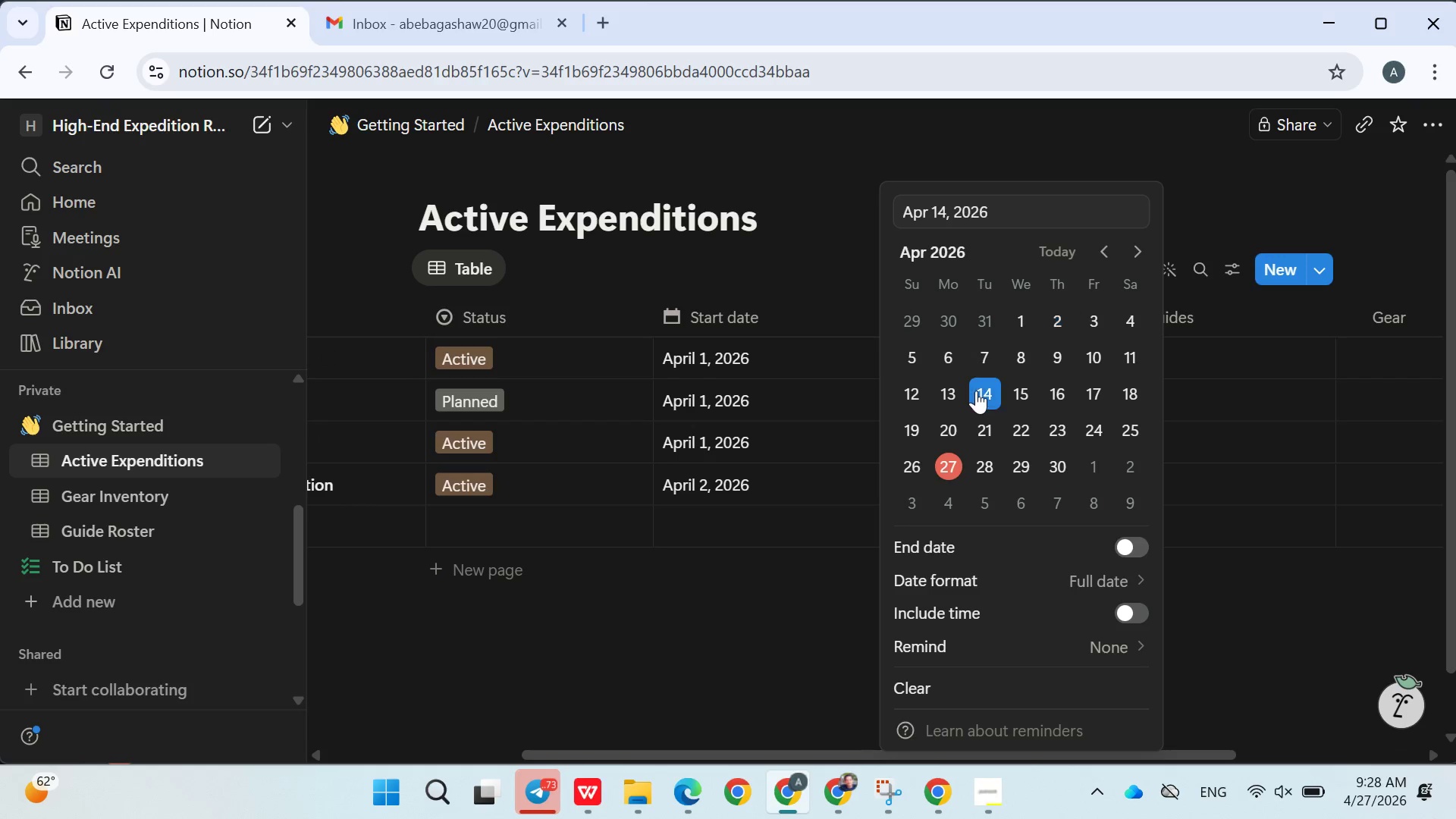 
double_click([791, 566])
 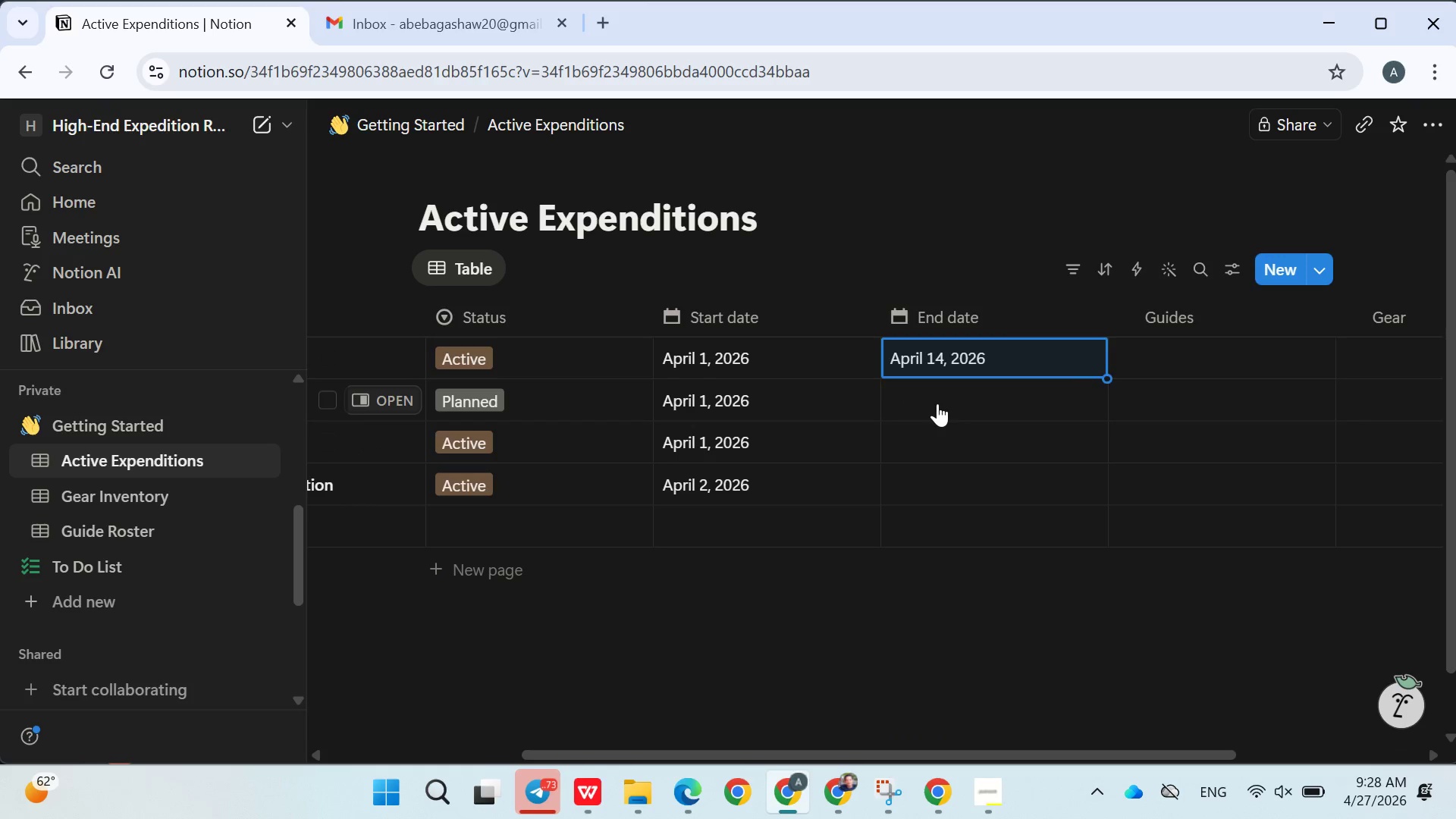 
left_click([937, 403])
 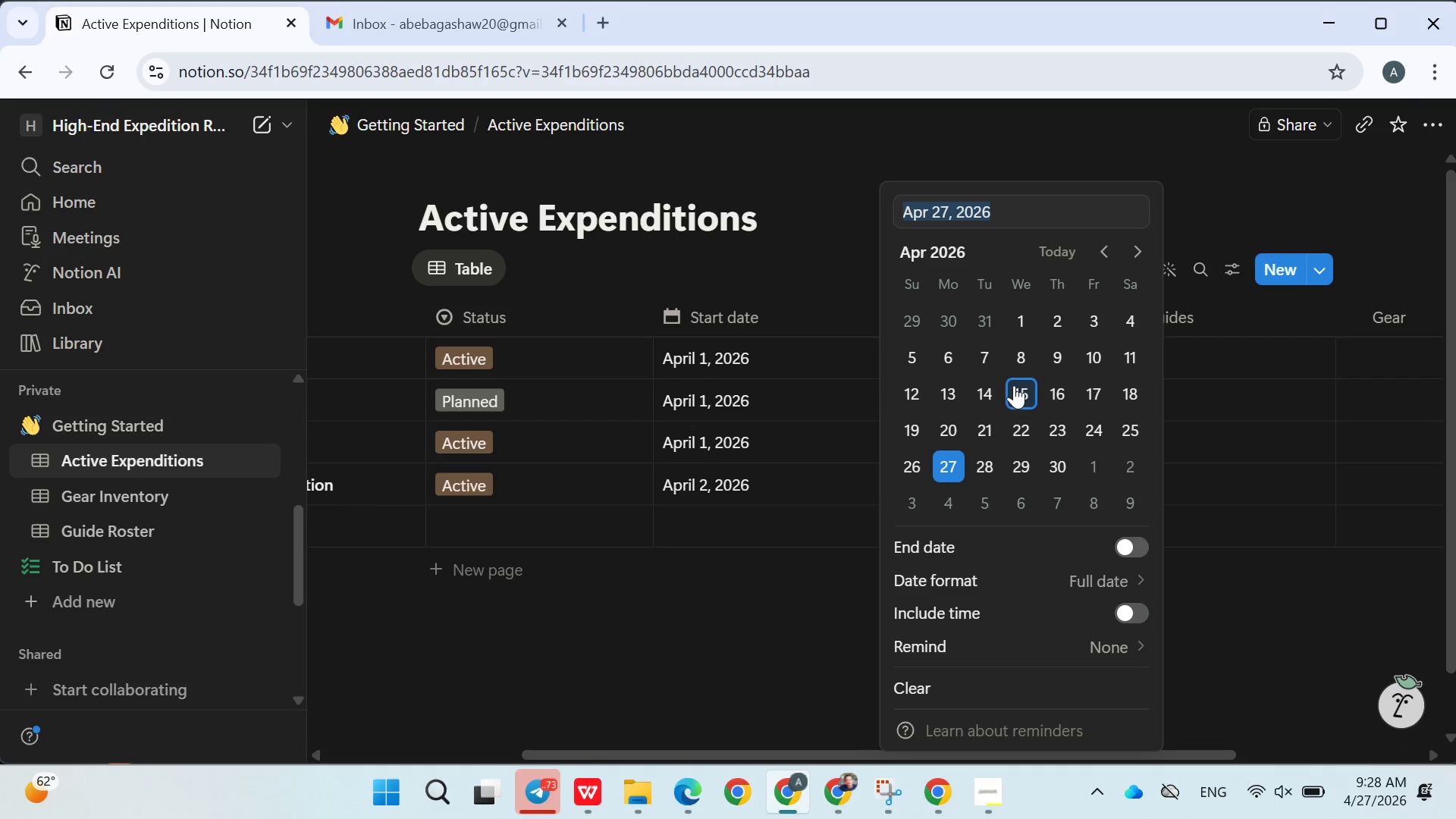 
left_click([1014, 385])
 